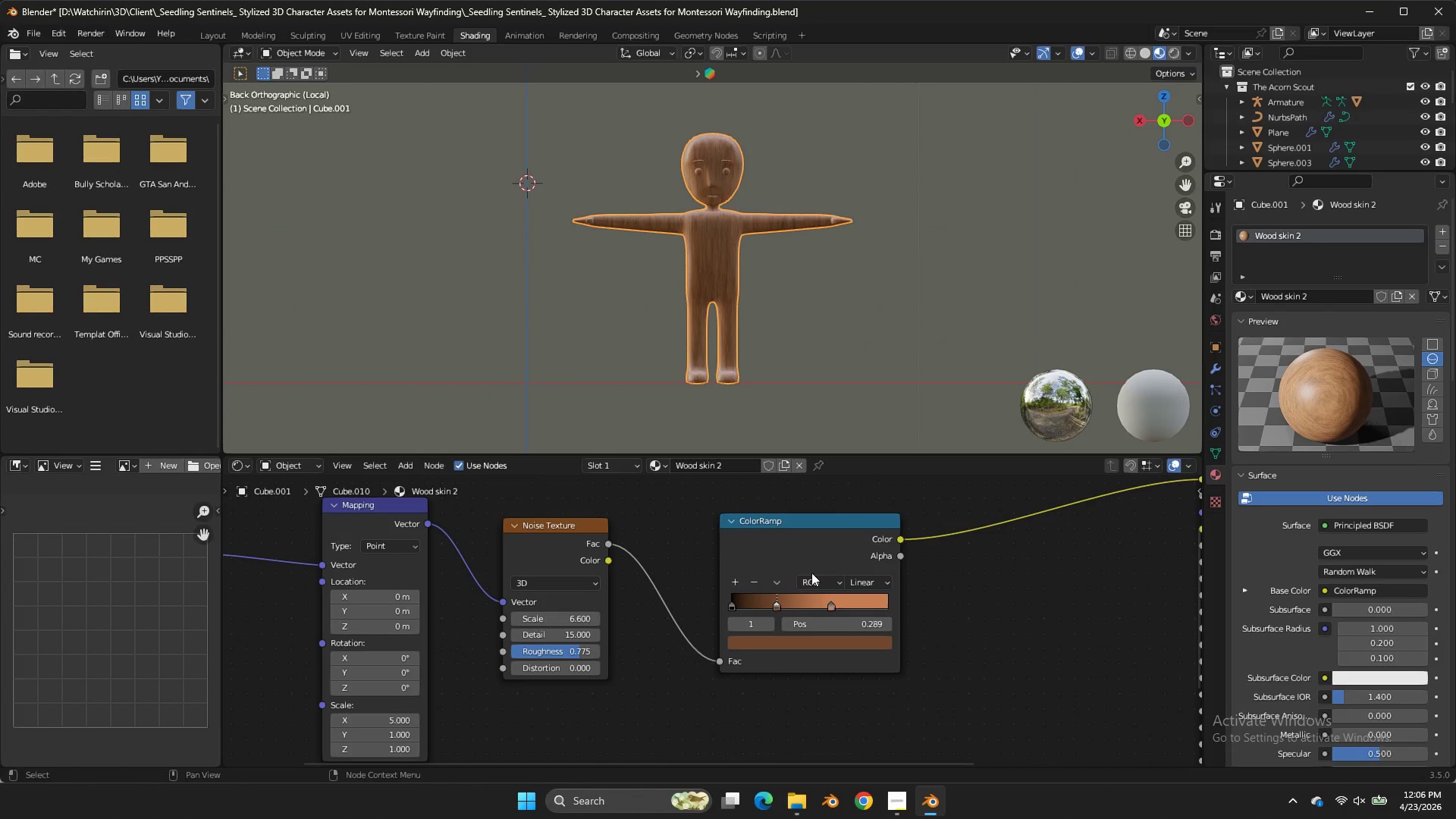 
scroll: coordinate [805, 350], scroll_direction: up, amount: 12.0
 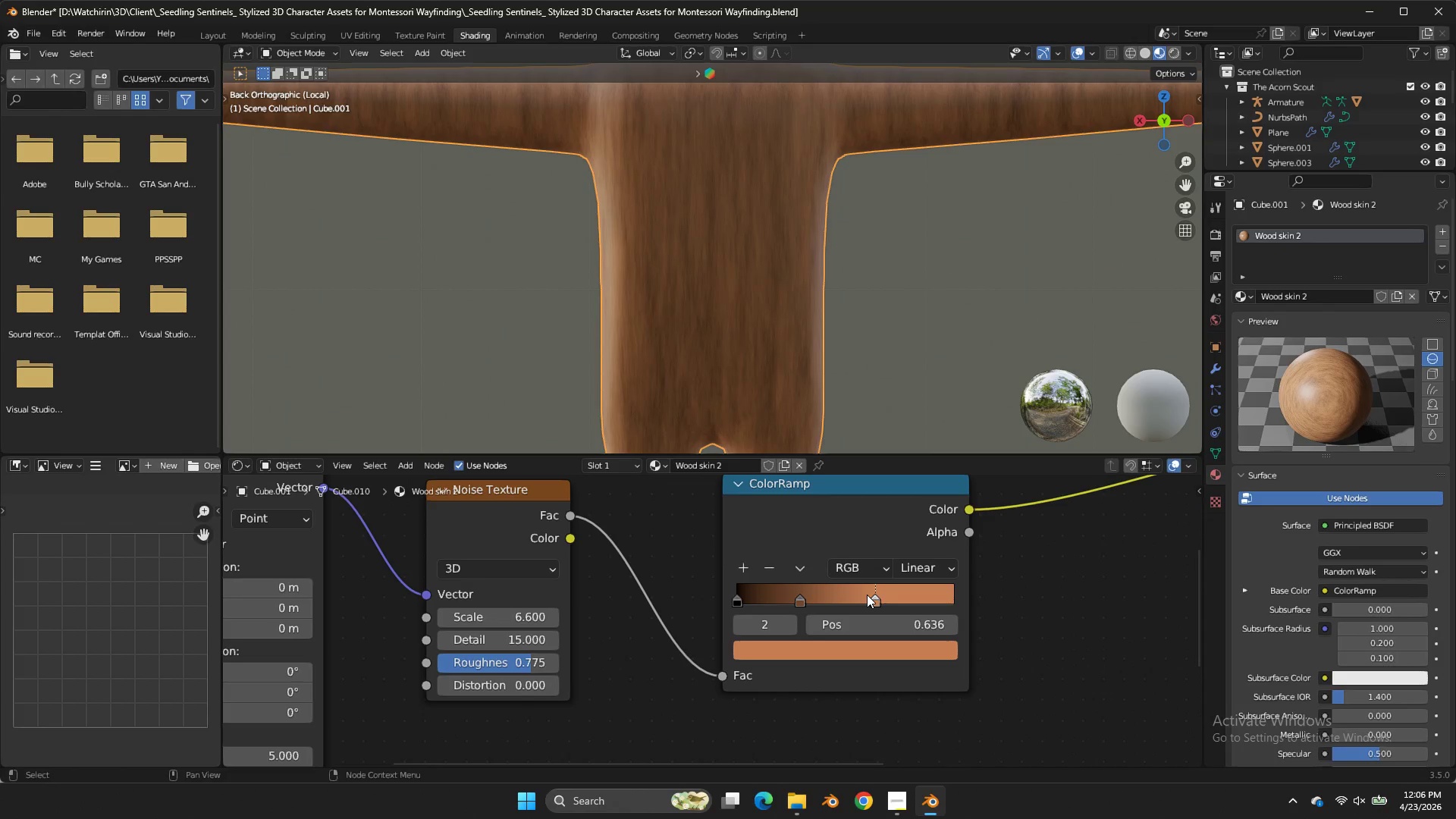 
double_click([867, 595])
 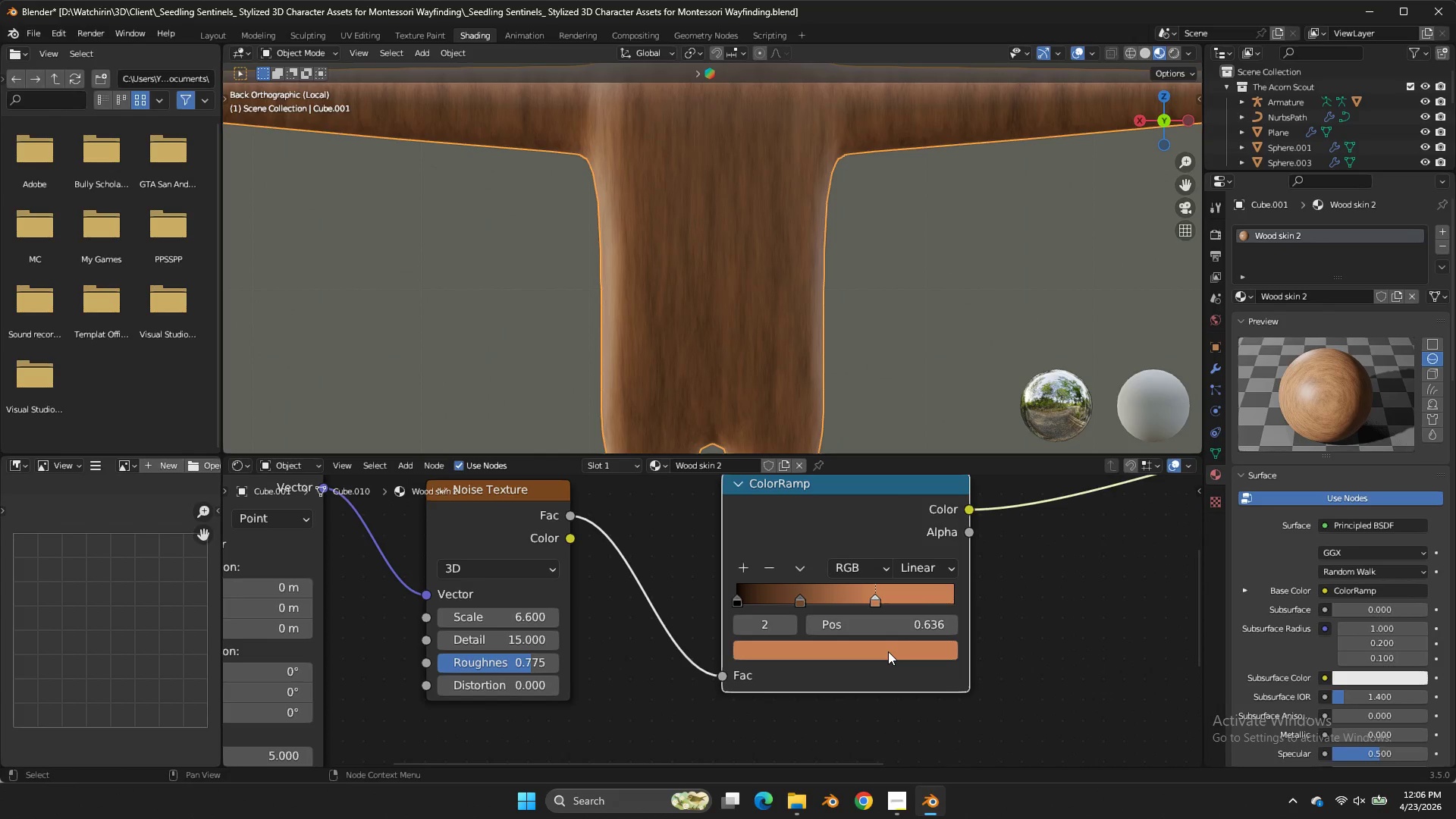 
triple_click([888, 651])
 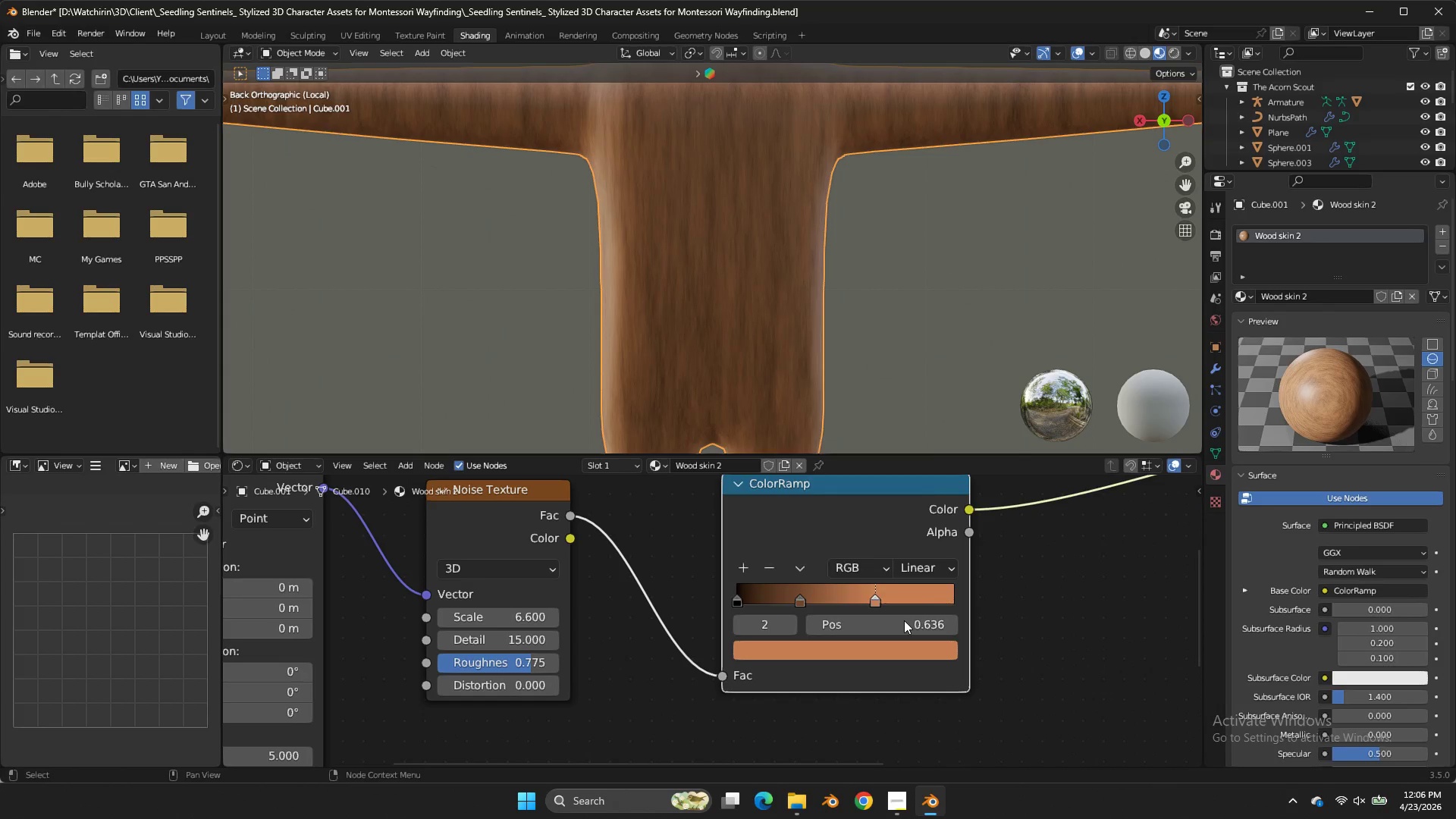 
triple_click([888, 651])
 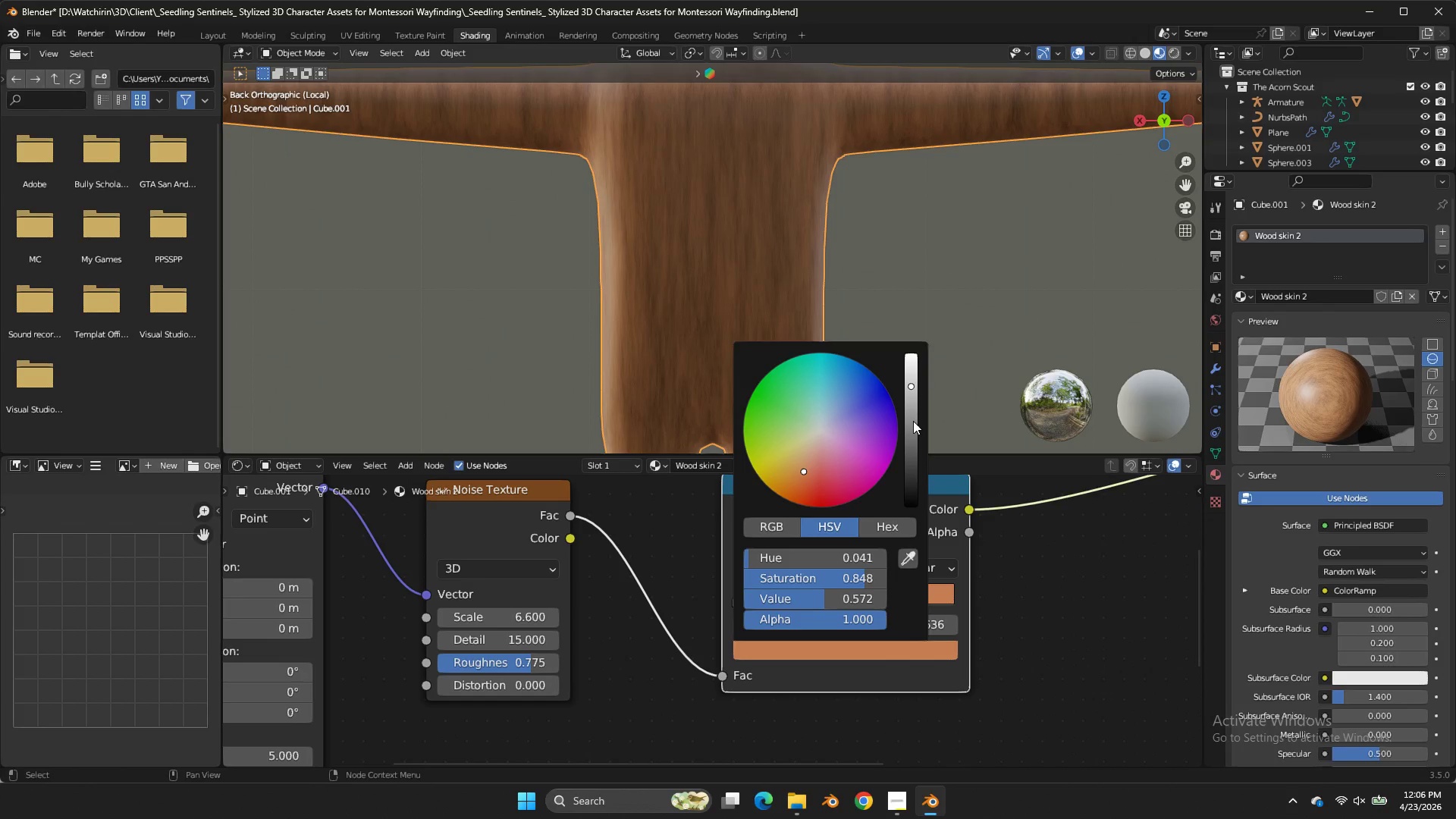 
triple_click([888, 651])
 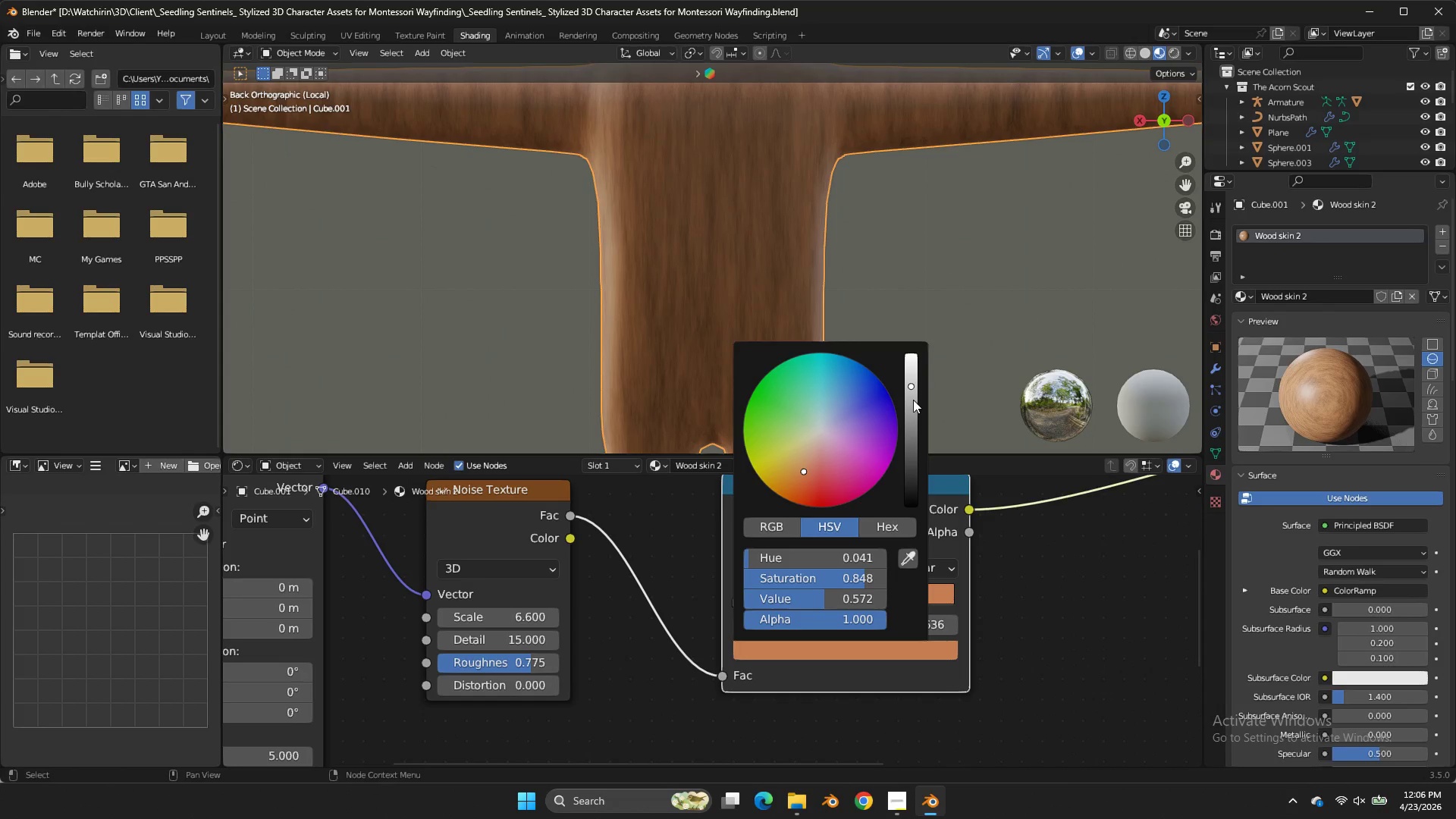 
left_click_drag(start_coordinate=[915, 394], to_coordinate=[557, 323])
 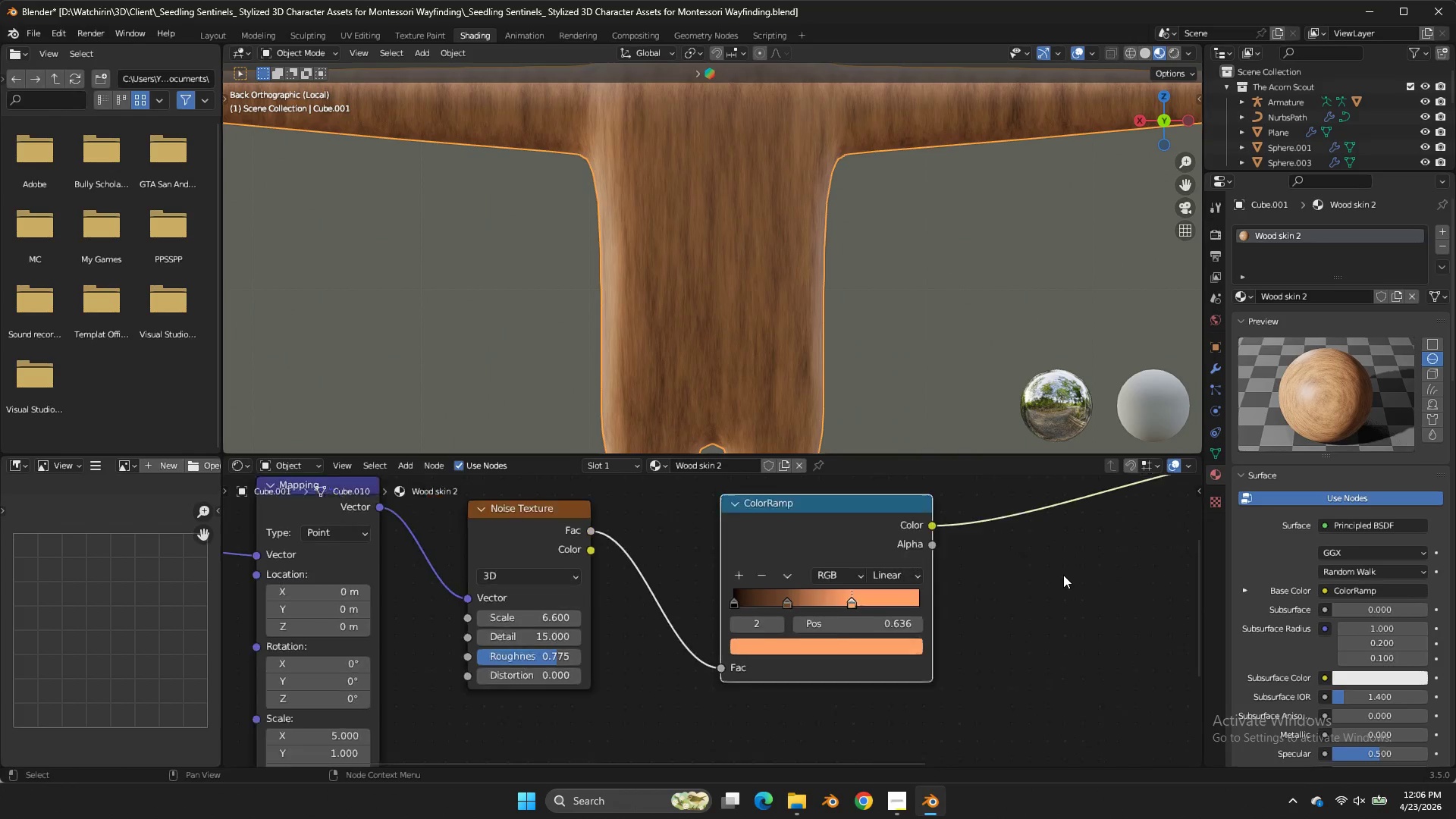 
scroll: coordinate [1063, 575], scroll_direction: down, amount: 3.0
 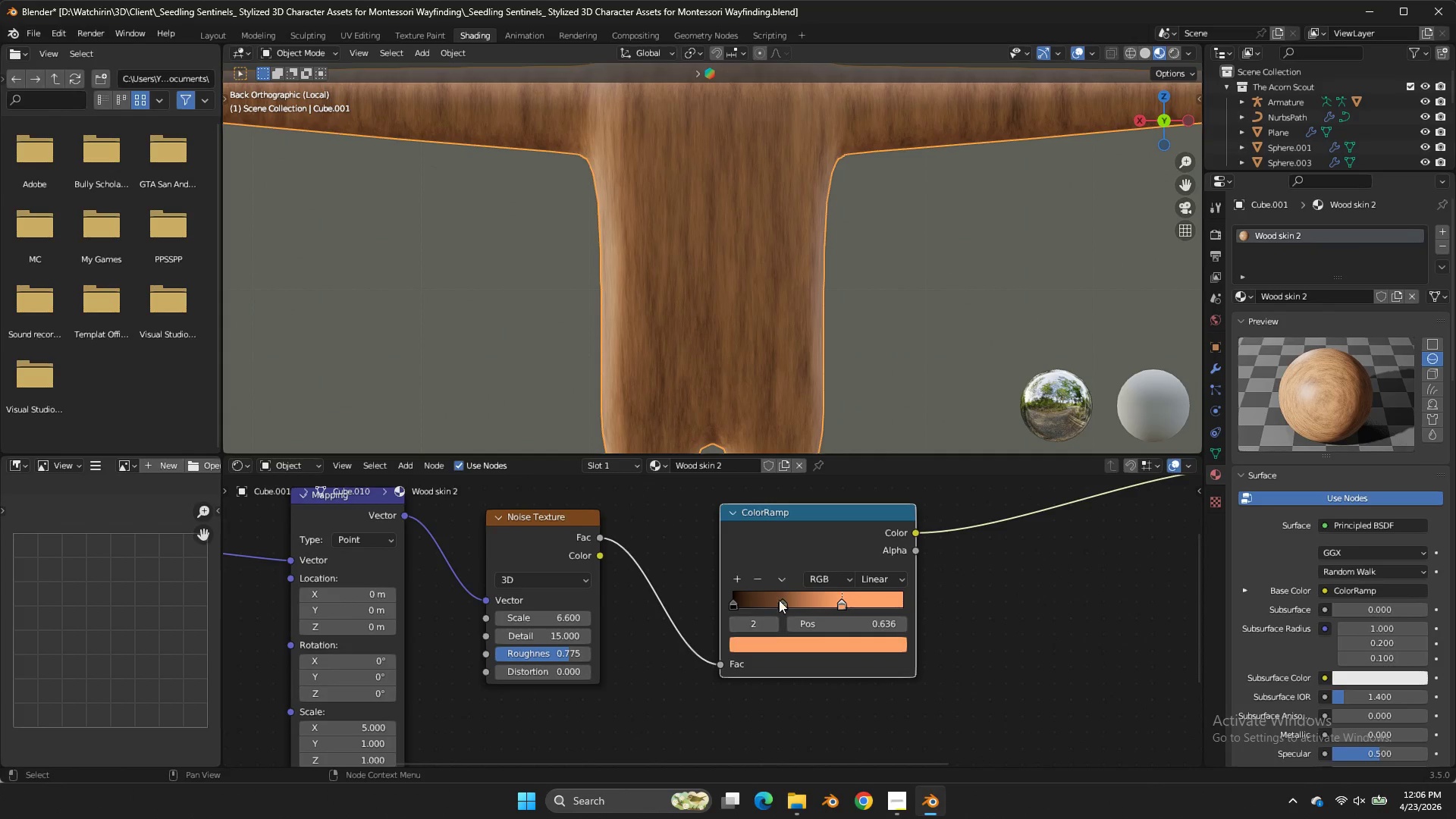 
left_click([779, 600])
 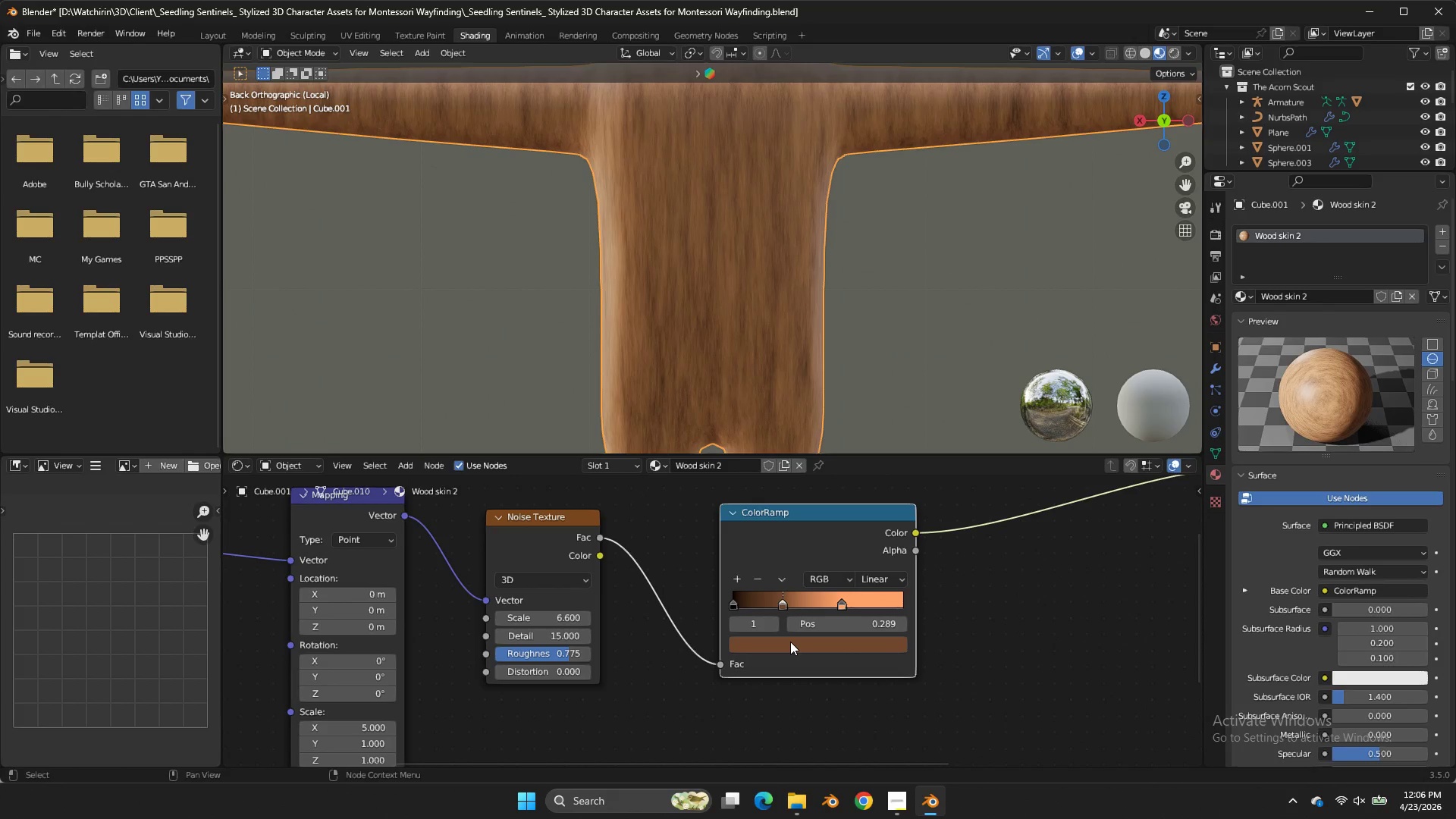 
double_click([790, 642])
 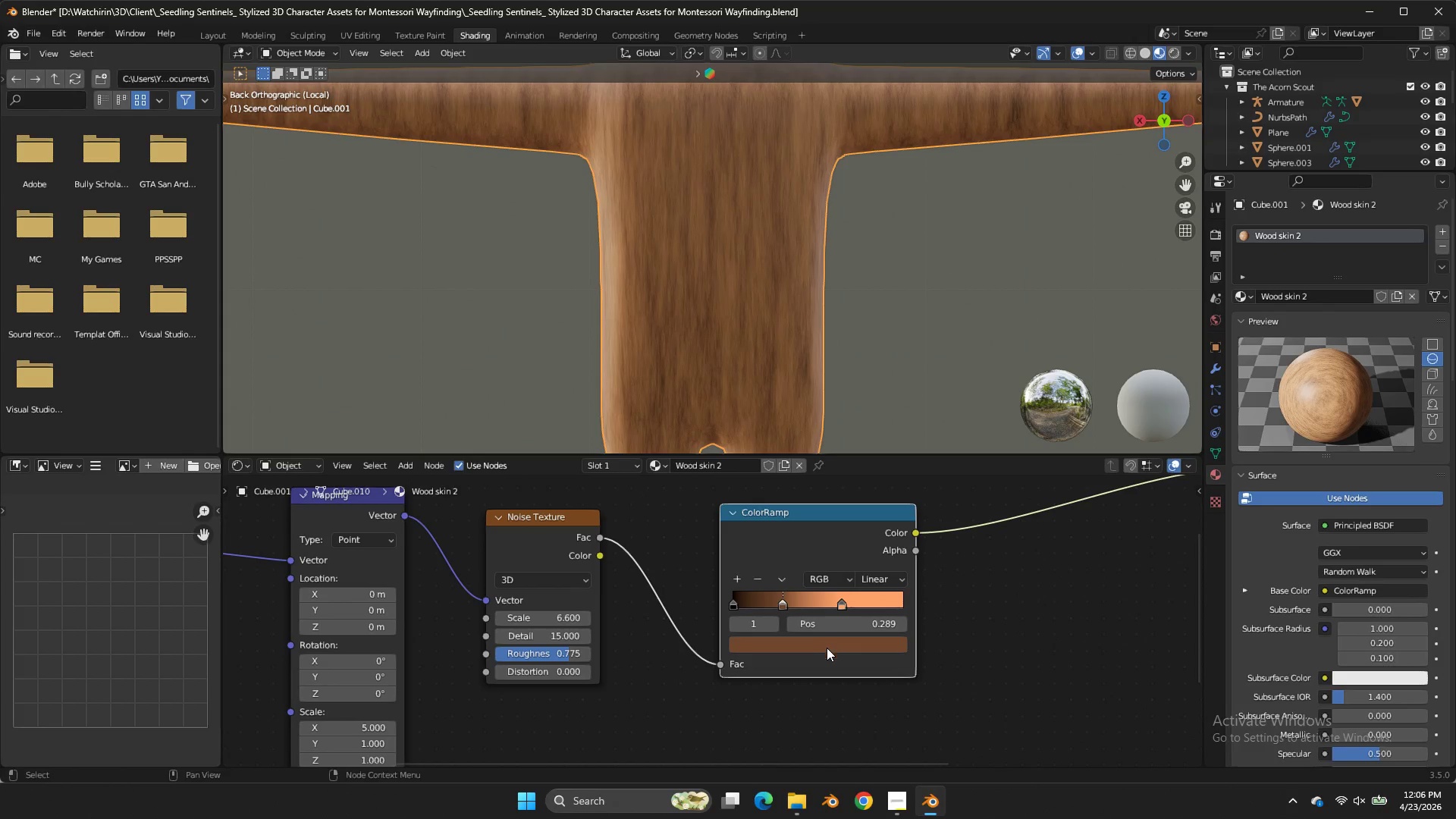 
double_click([827, 648])
 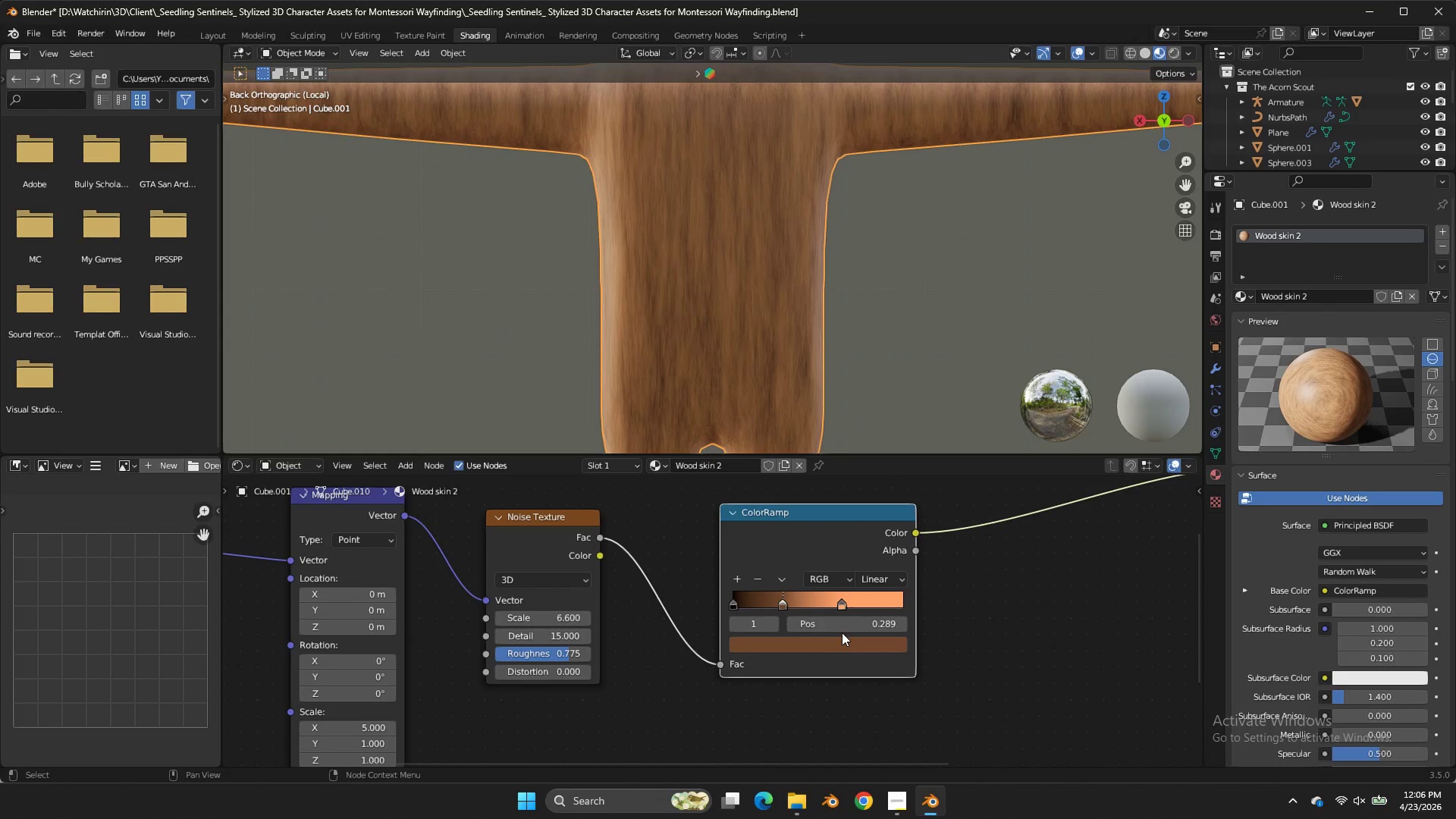 
double_click([843, 642])
 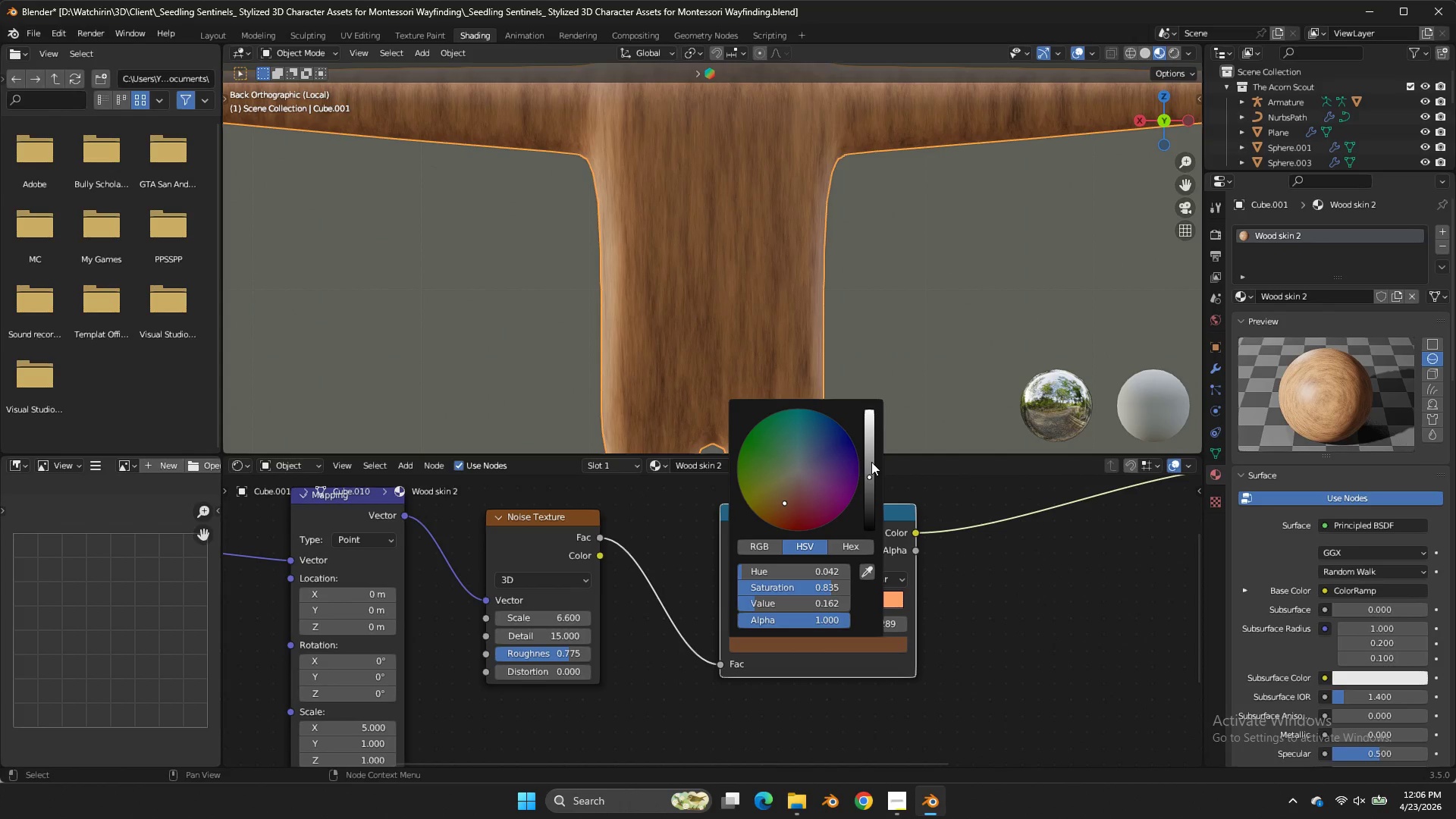 
left_click_drag(start_coordinate=[871, 462], to_coordinate=[877, 447])
 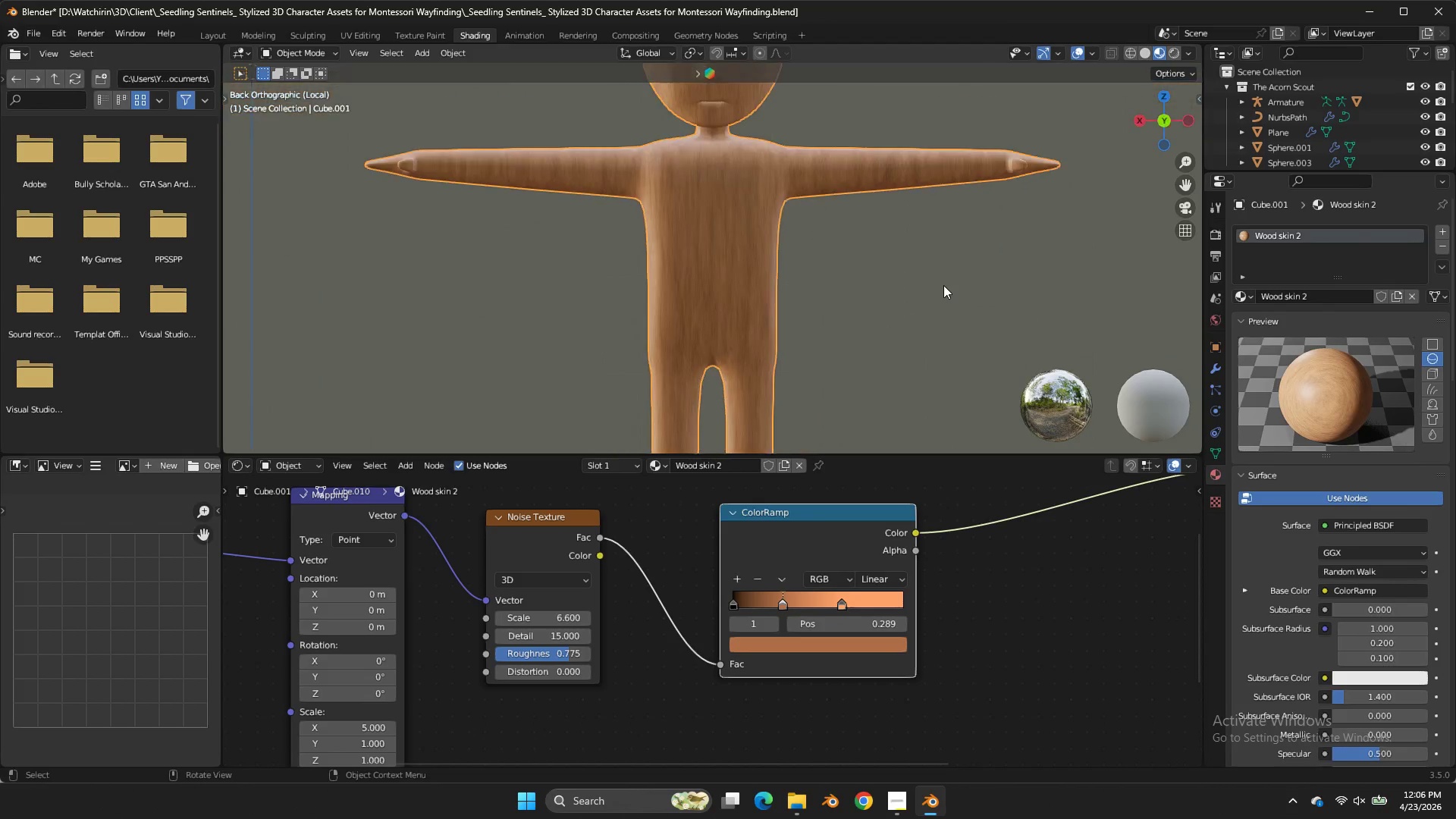 
scroll: coordinate [943, 285], scroll_direction: down, amount: 6.0
 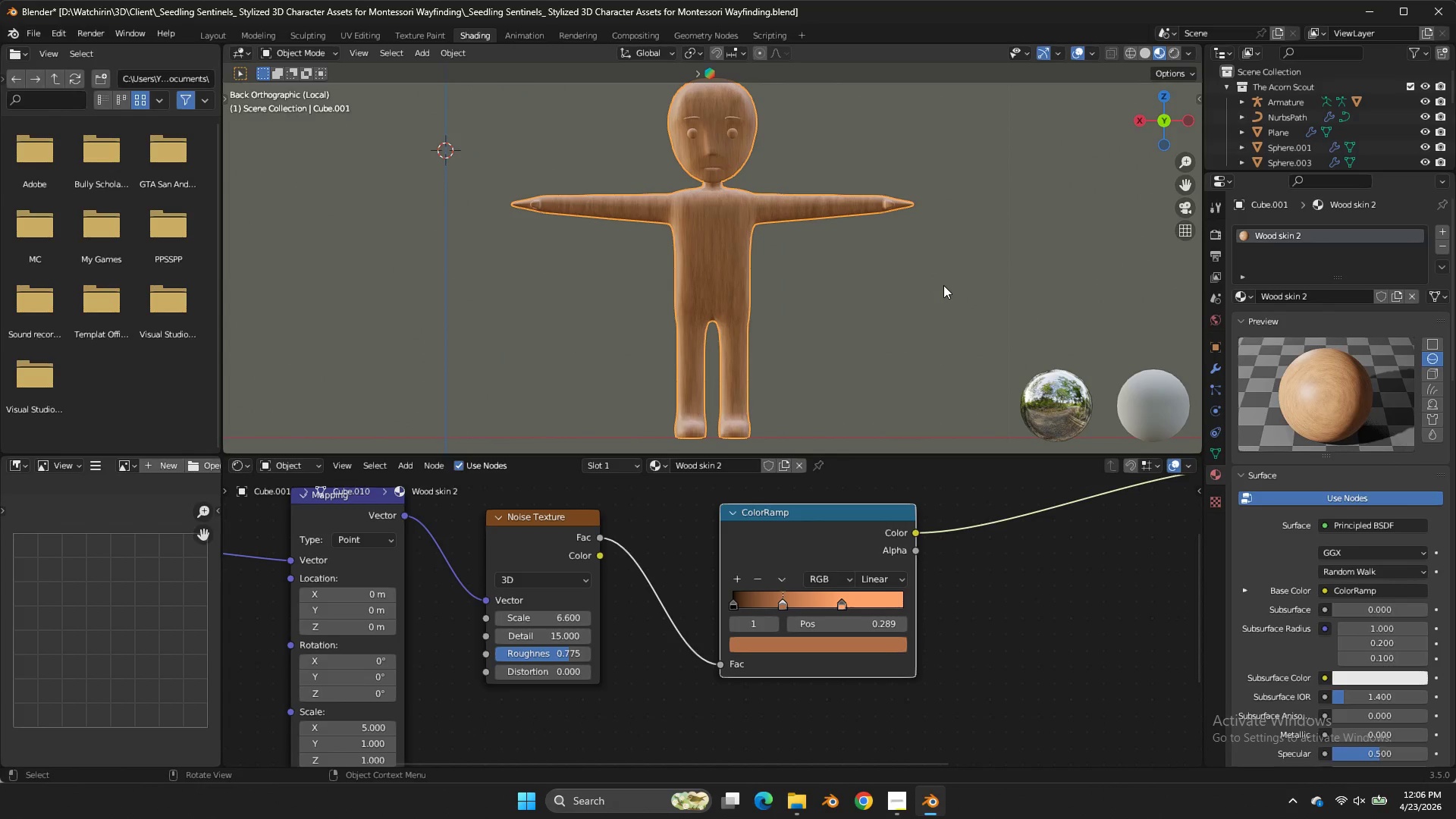 
scroll: coordinate [943, 285], scroll_direction: up, amount: 1.0
 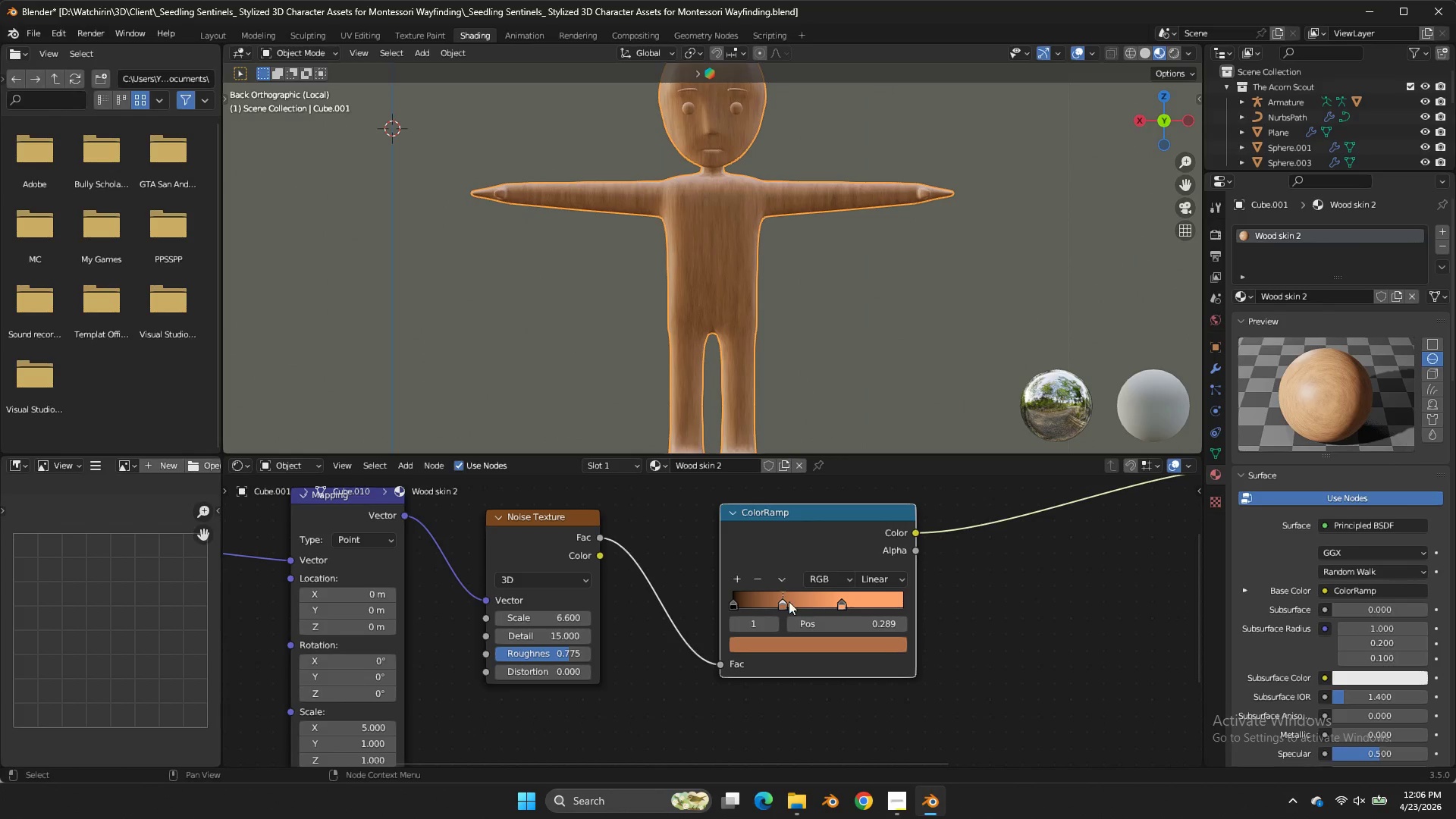 
left_click_drag(start_coordinate=[780, 600], to_coordinate=[753, 593])
 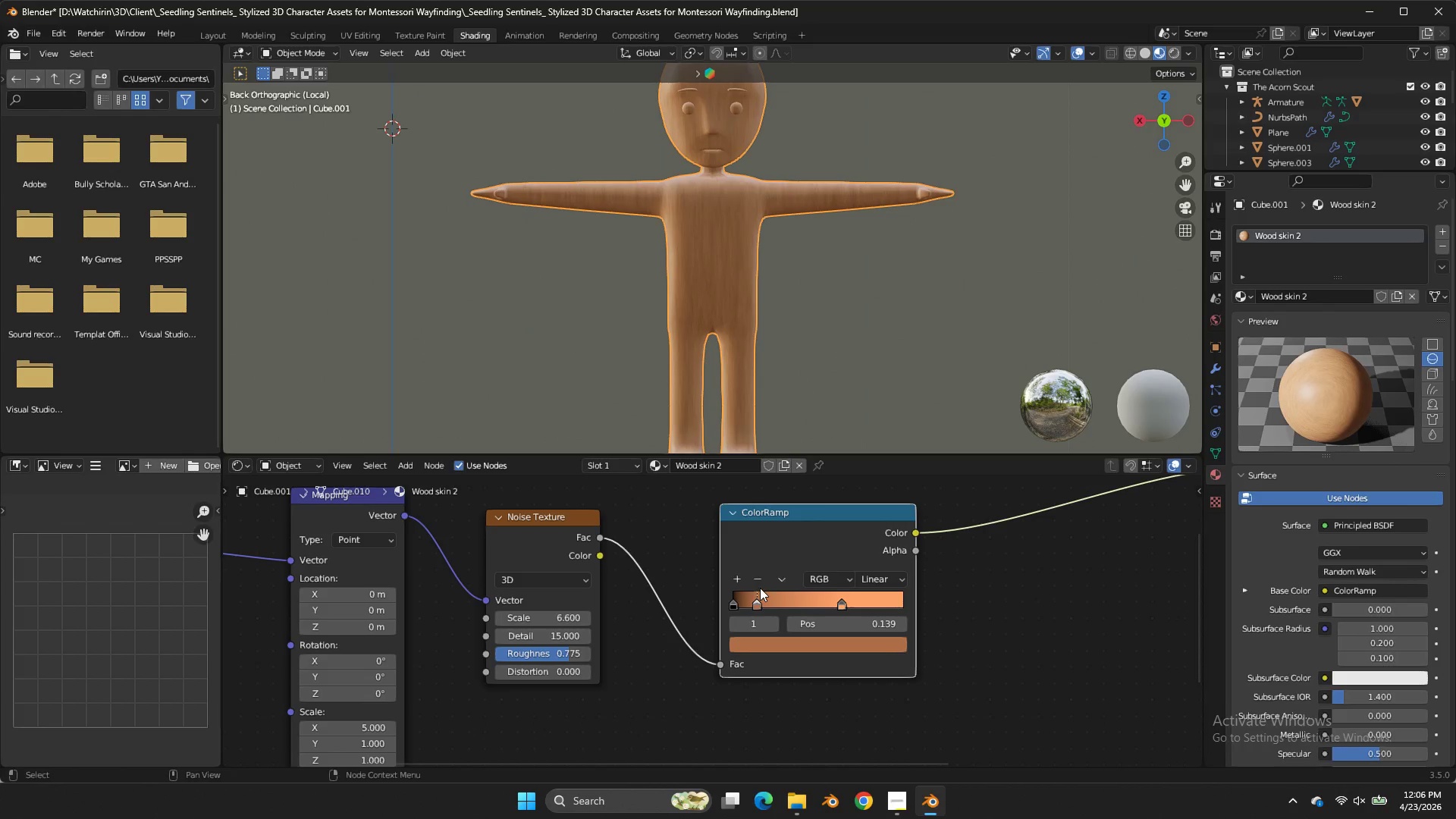 
left_click([753, 593])
 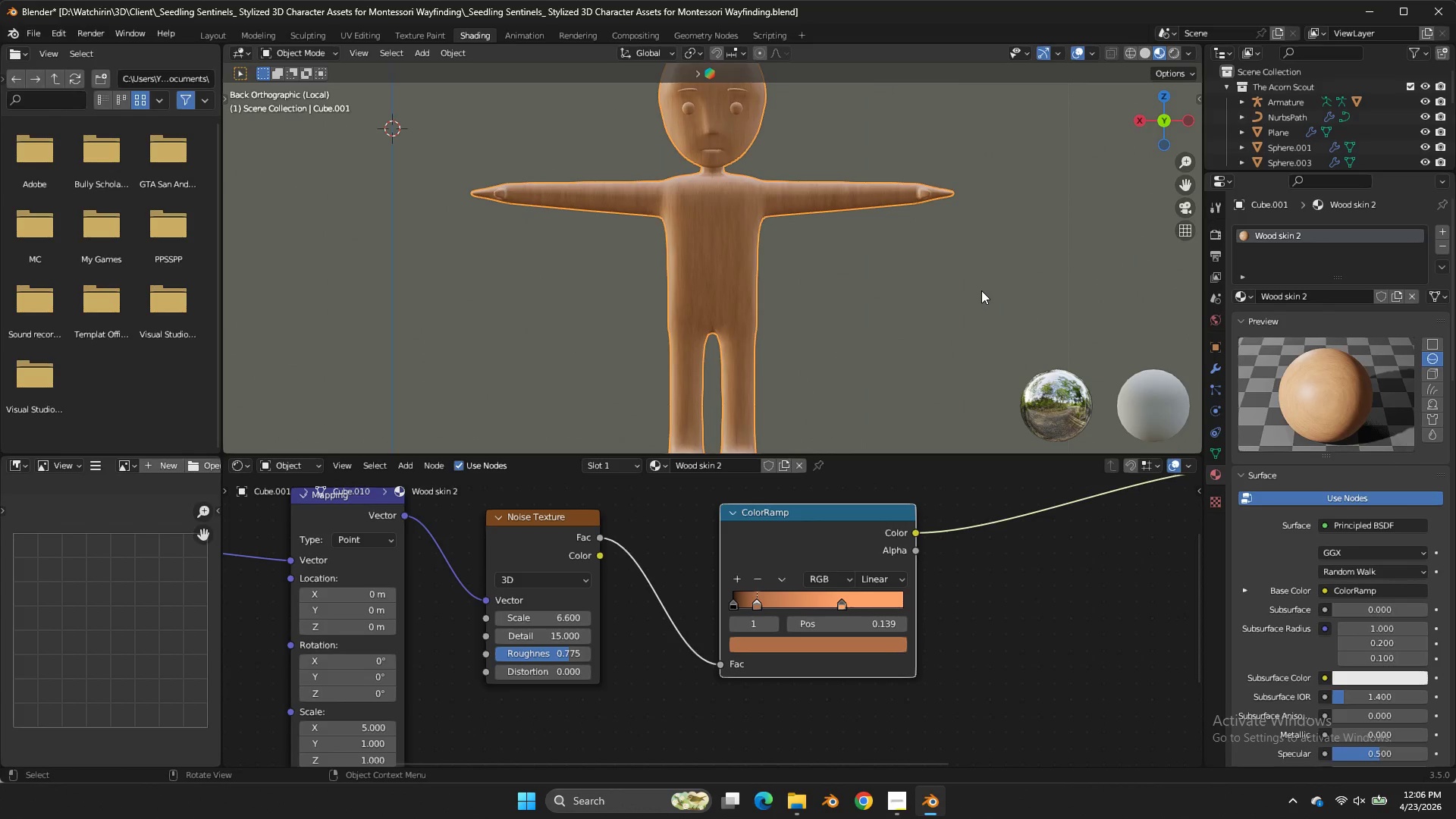 
key(Control+ControlLeft)
 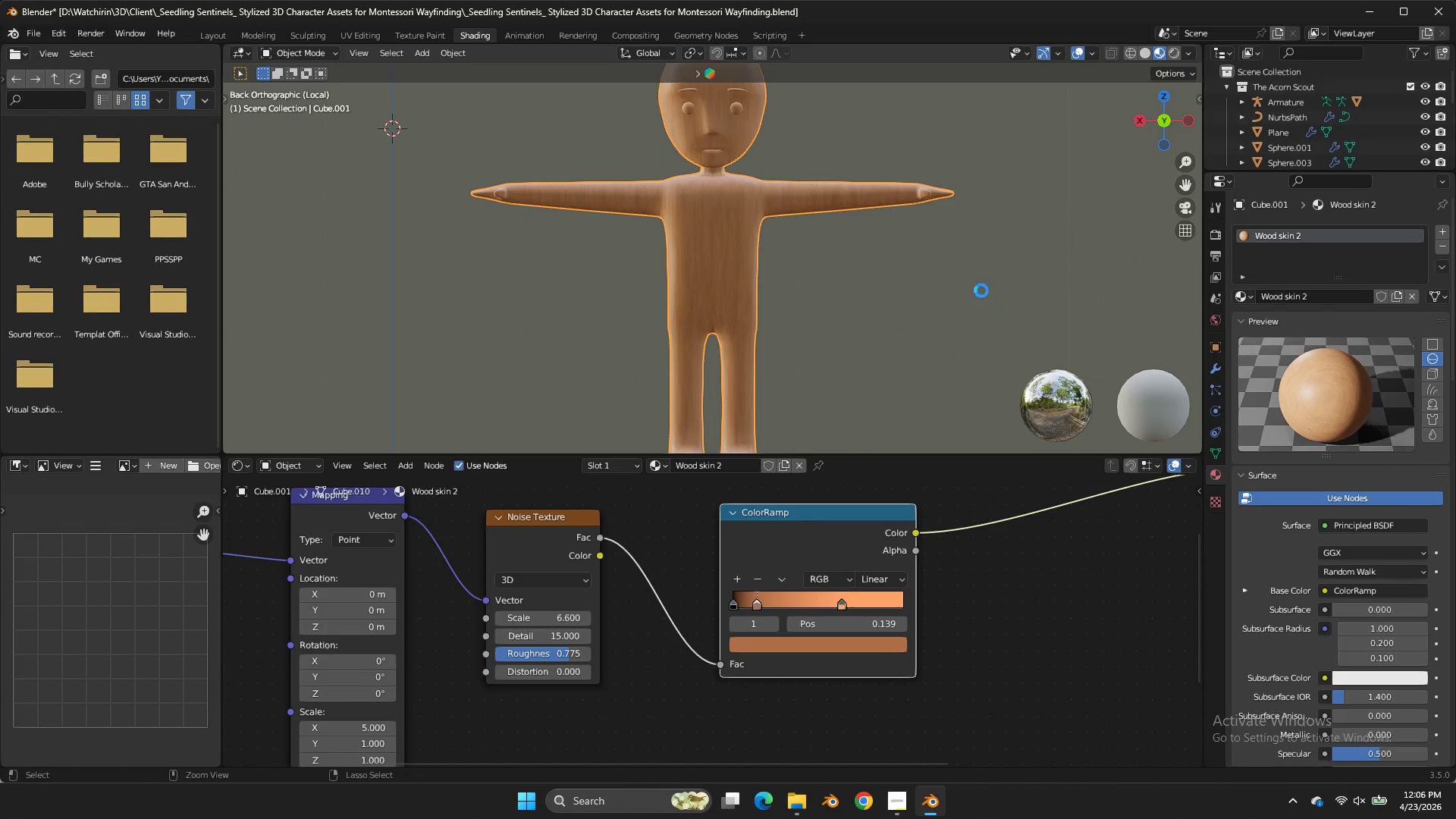 
key(Control+S)
 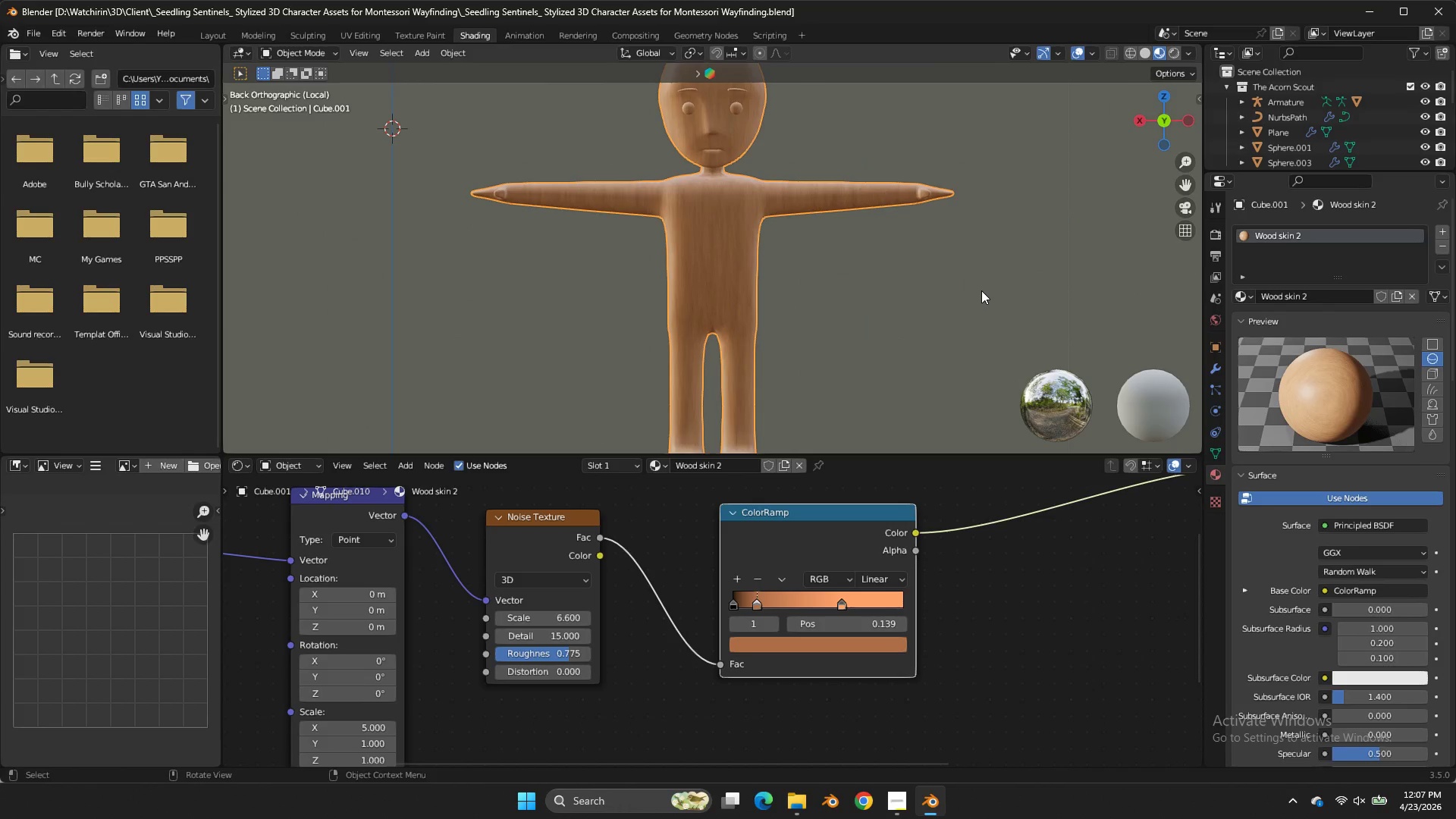 
wait(25.28)
 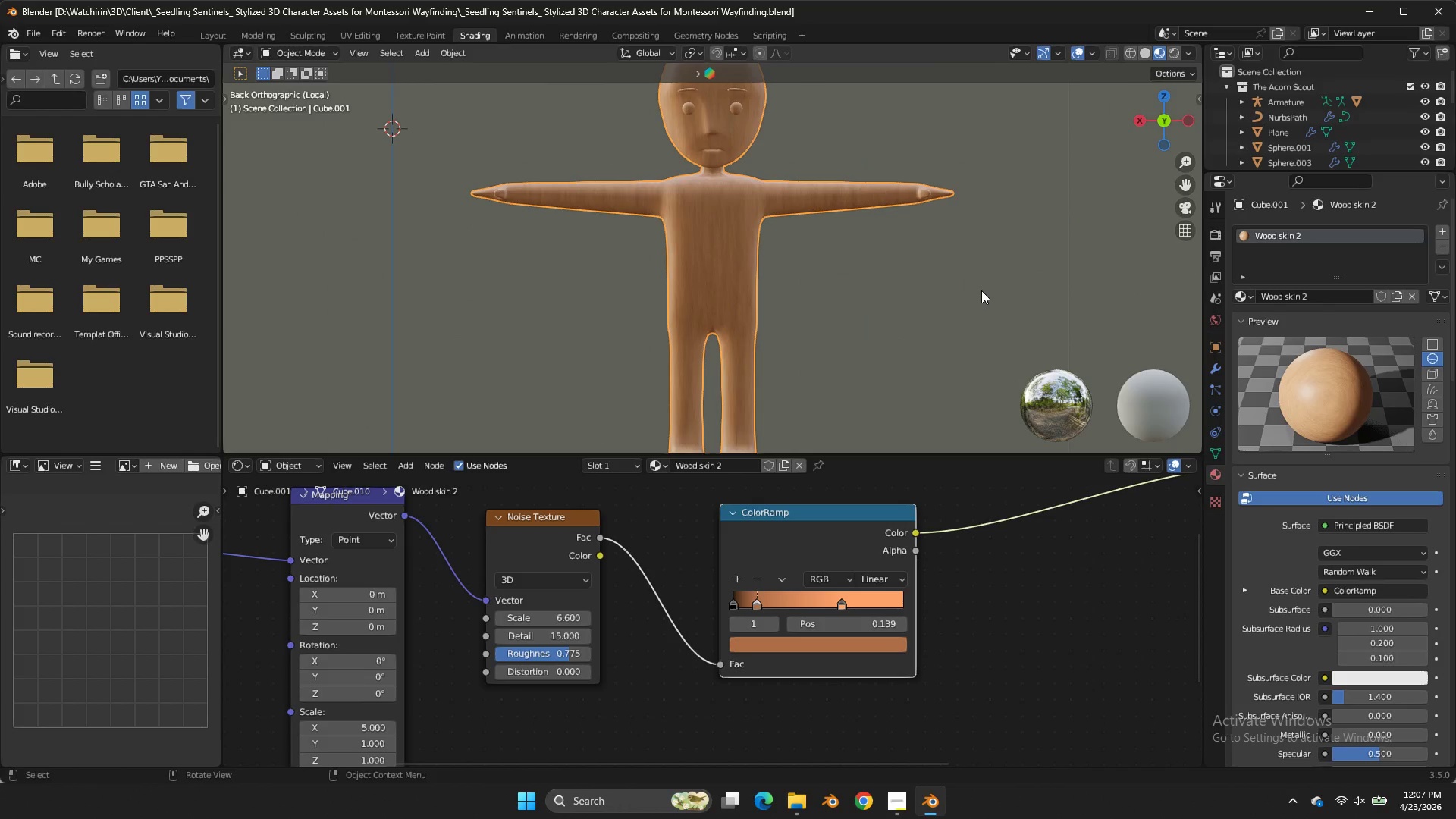 
key(Tab)
 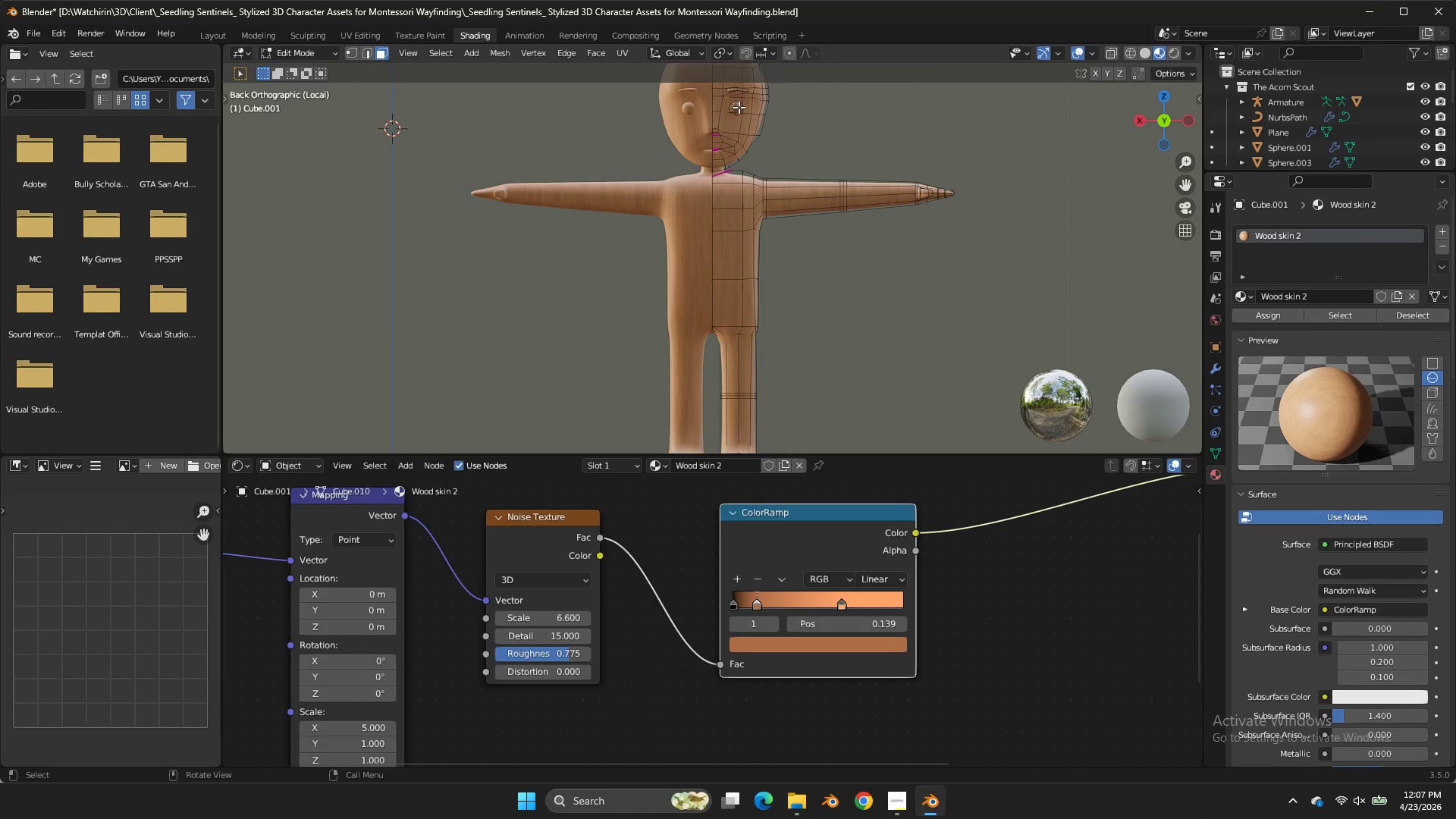 
left_click([739, 107])
 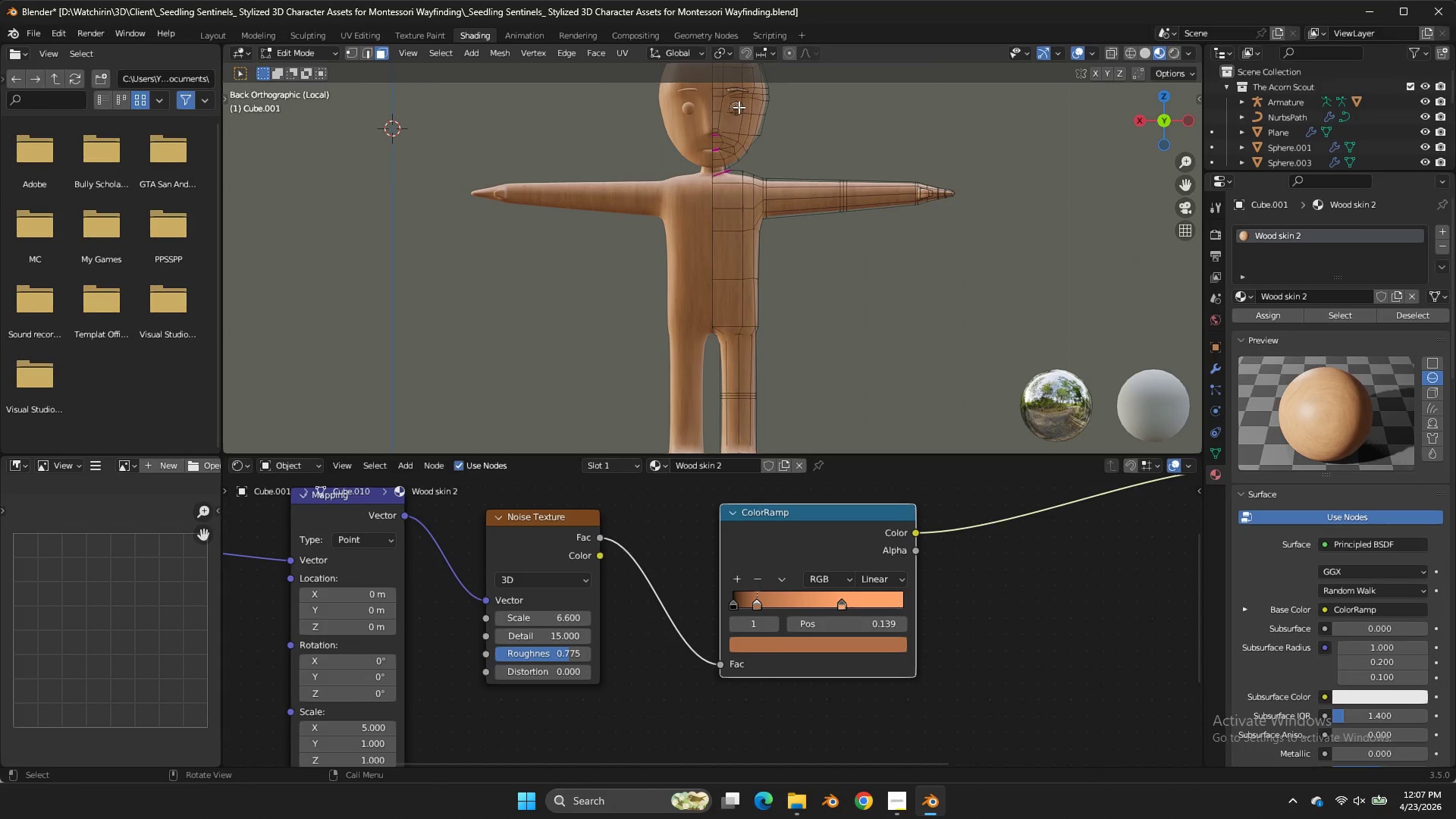 
key(L)
 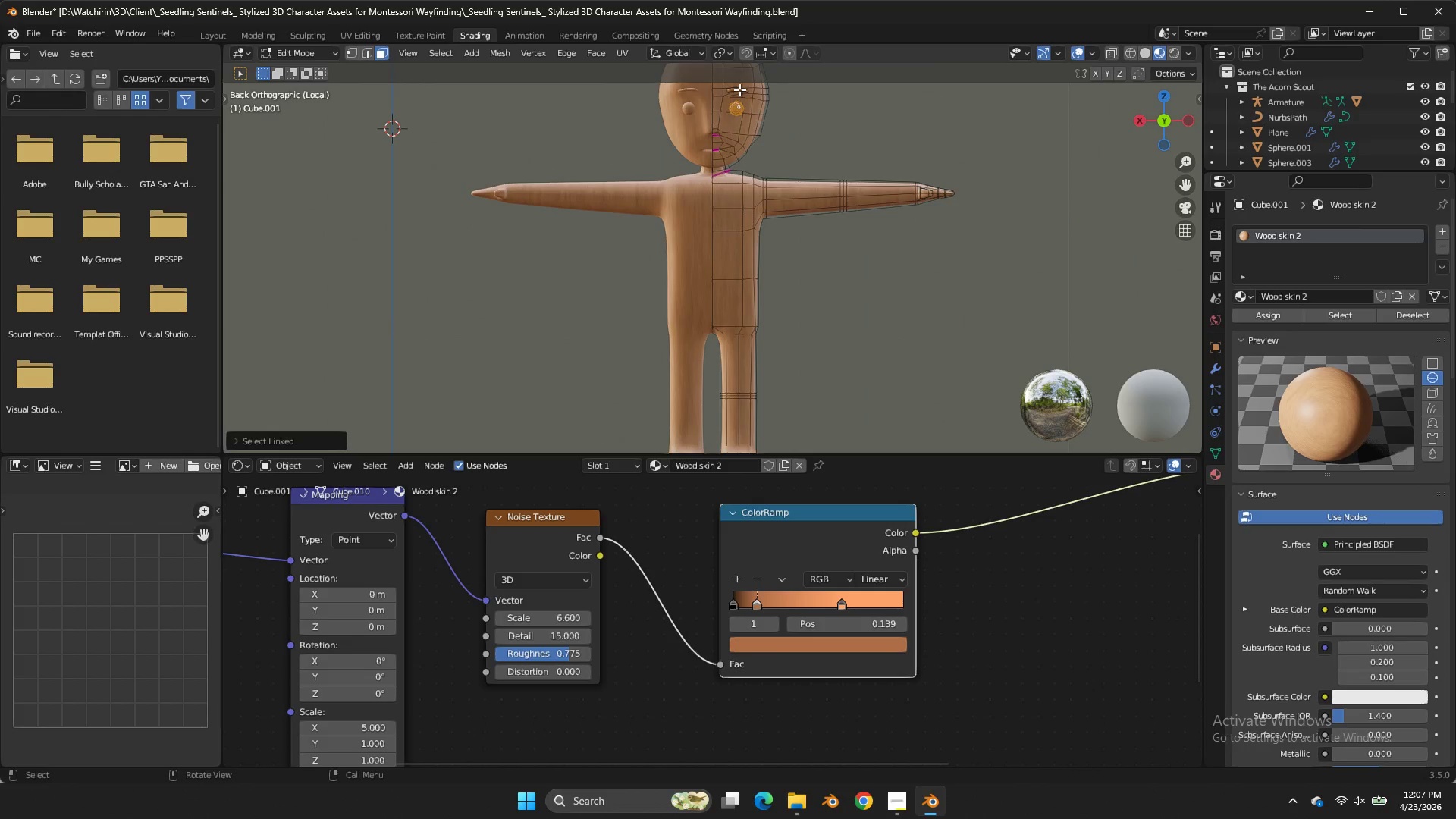 
key(L)
 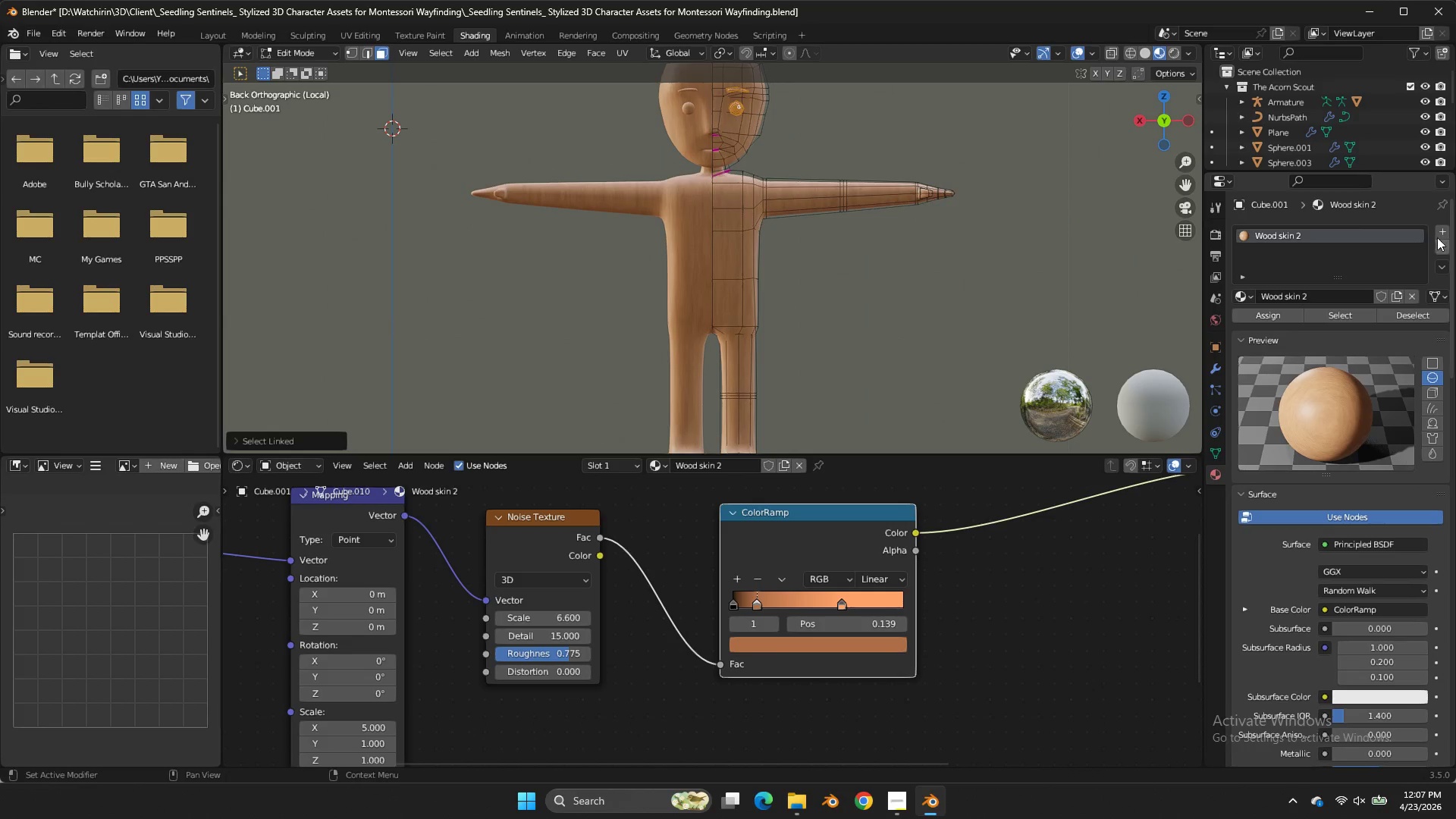 
left_click([1441, 234])
 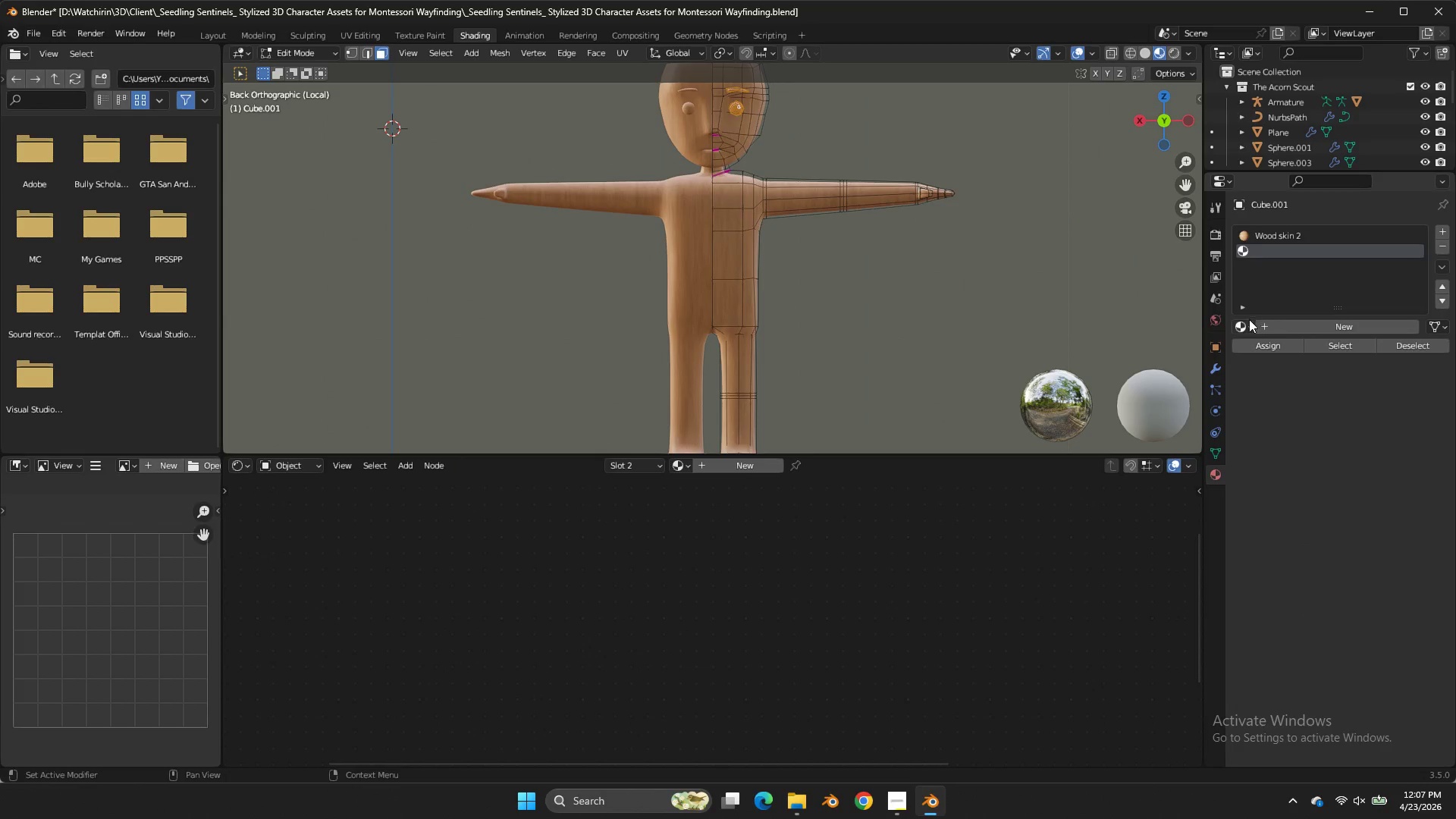 
double_click([1248, 322])
 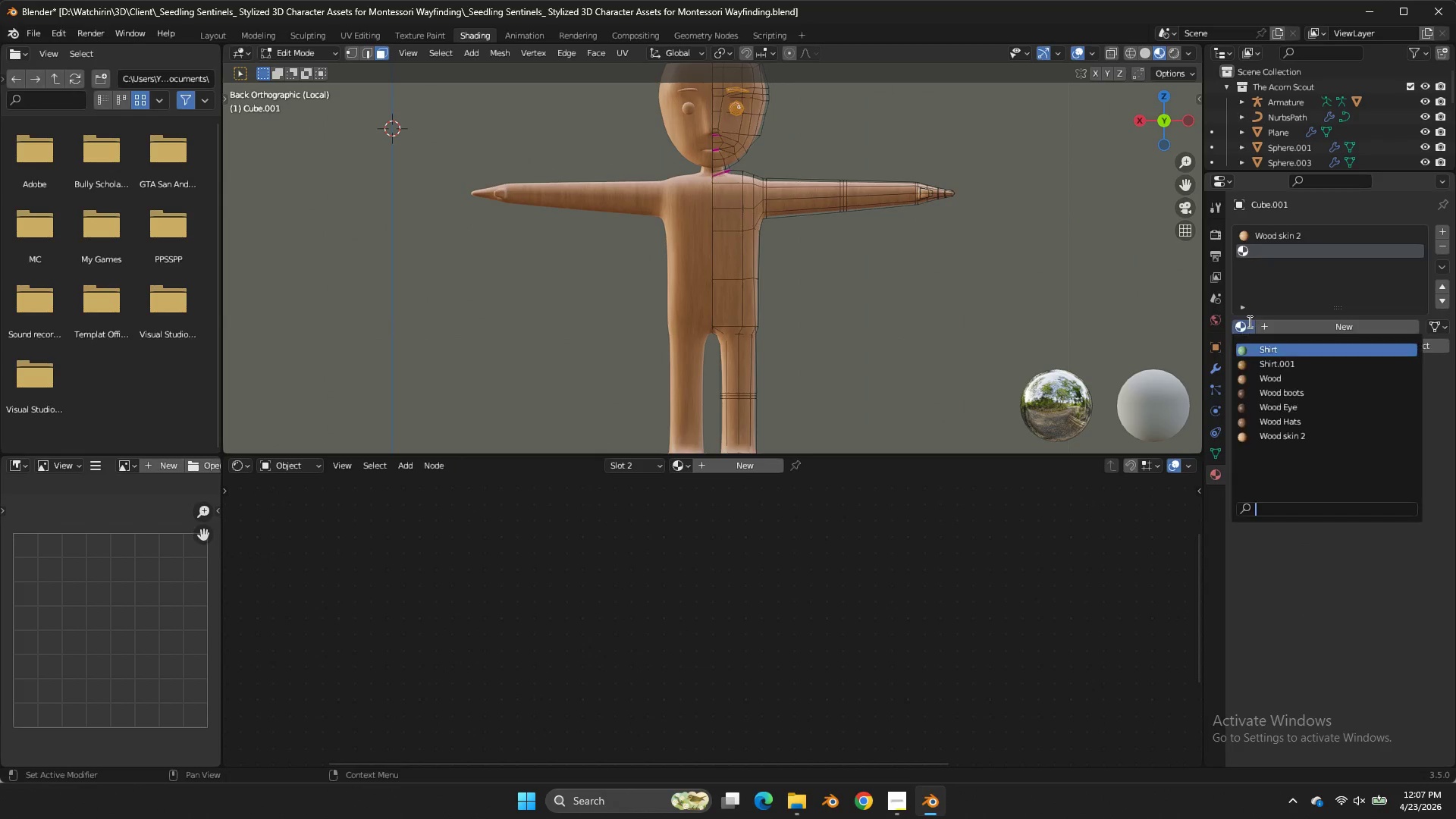 
triple_click([1248, 322])
 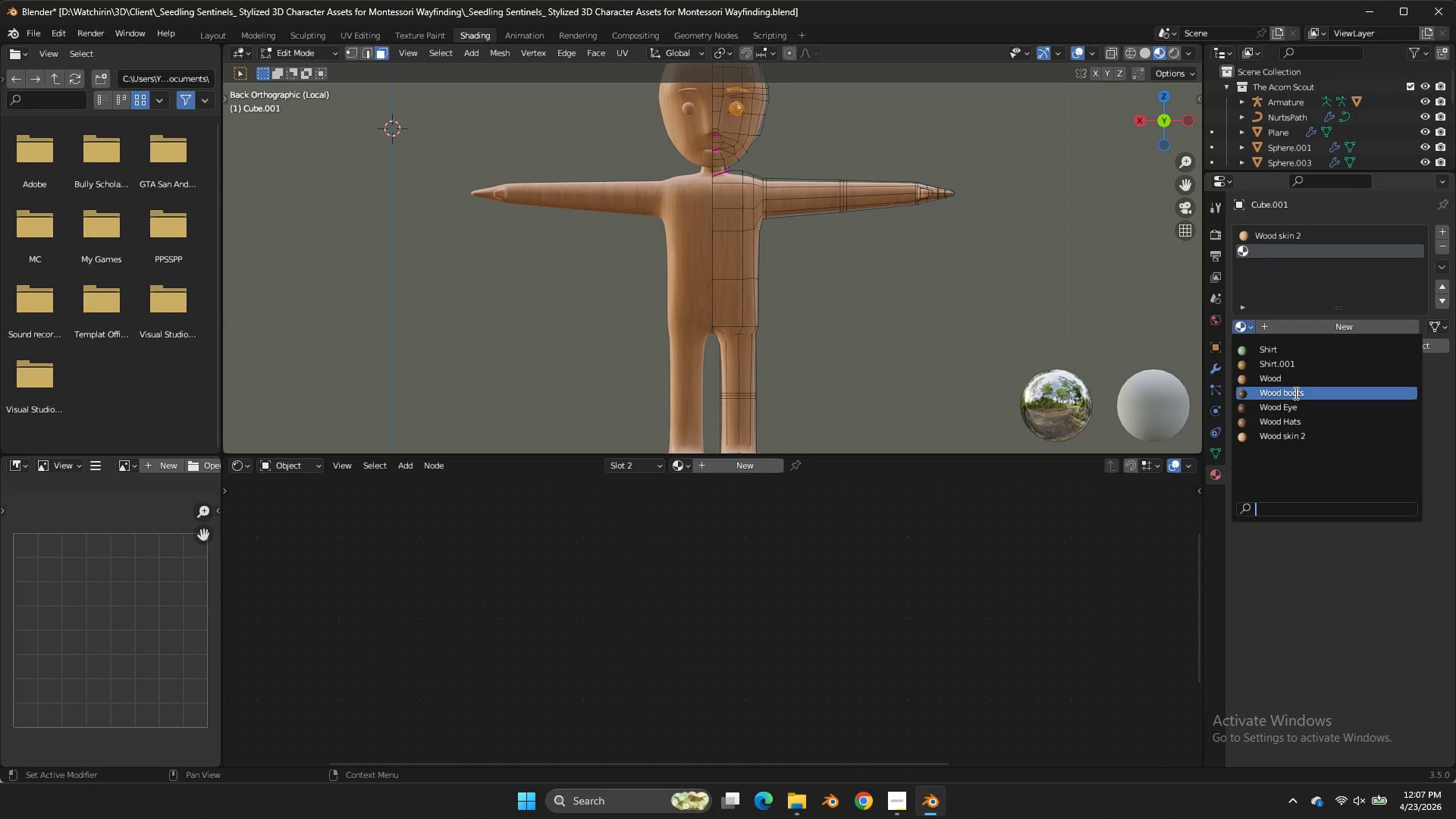 
left_click([1296, 405])
 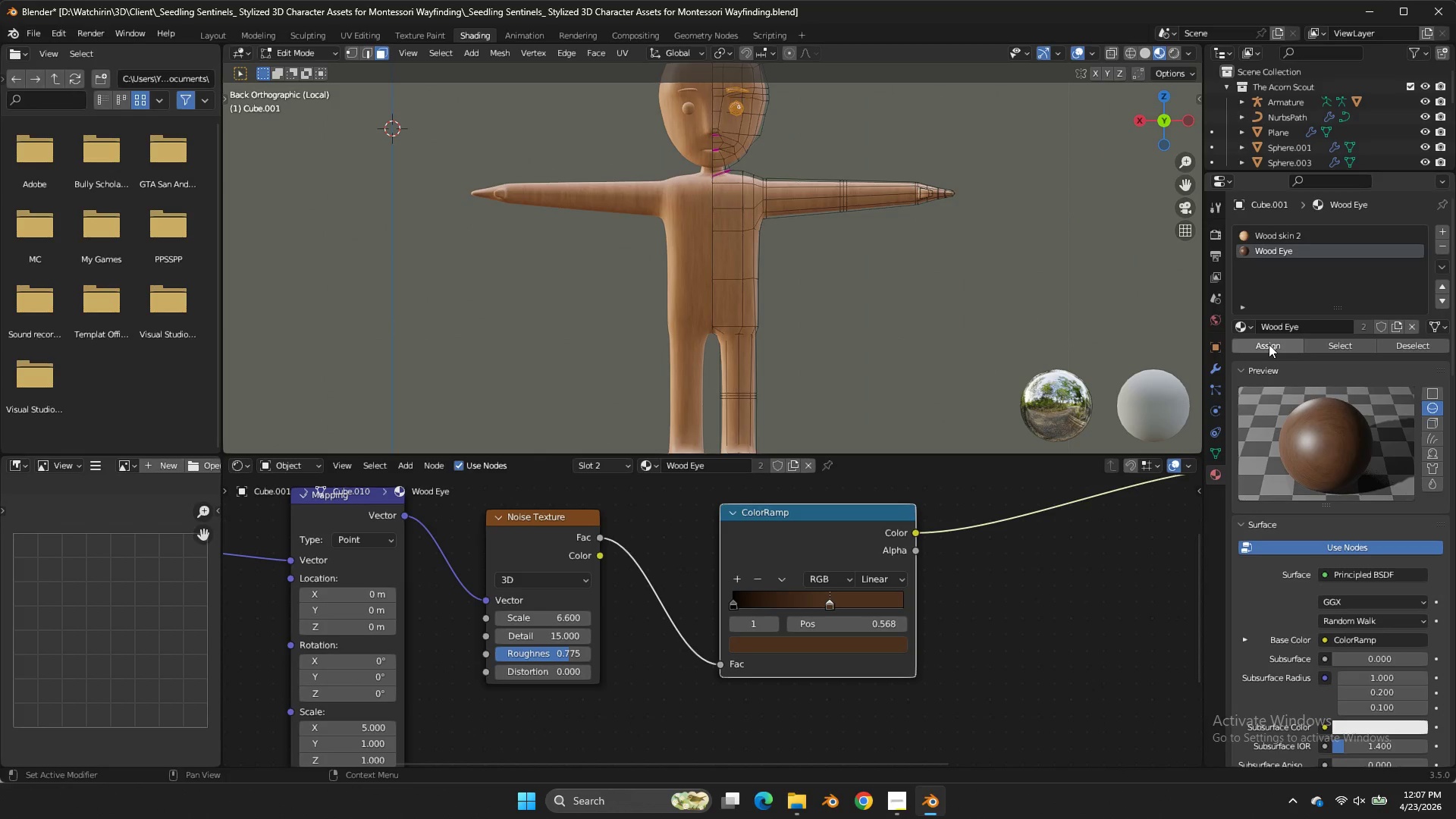 
double_click([1269, 344])
 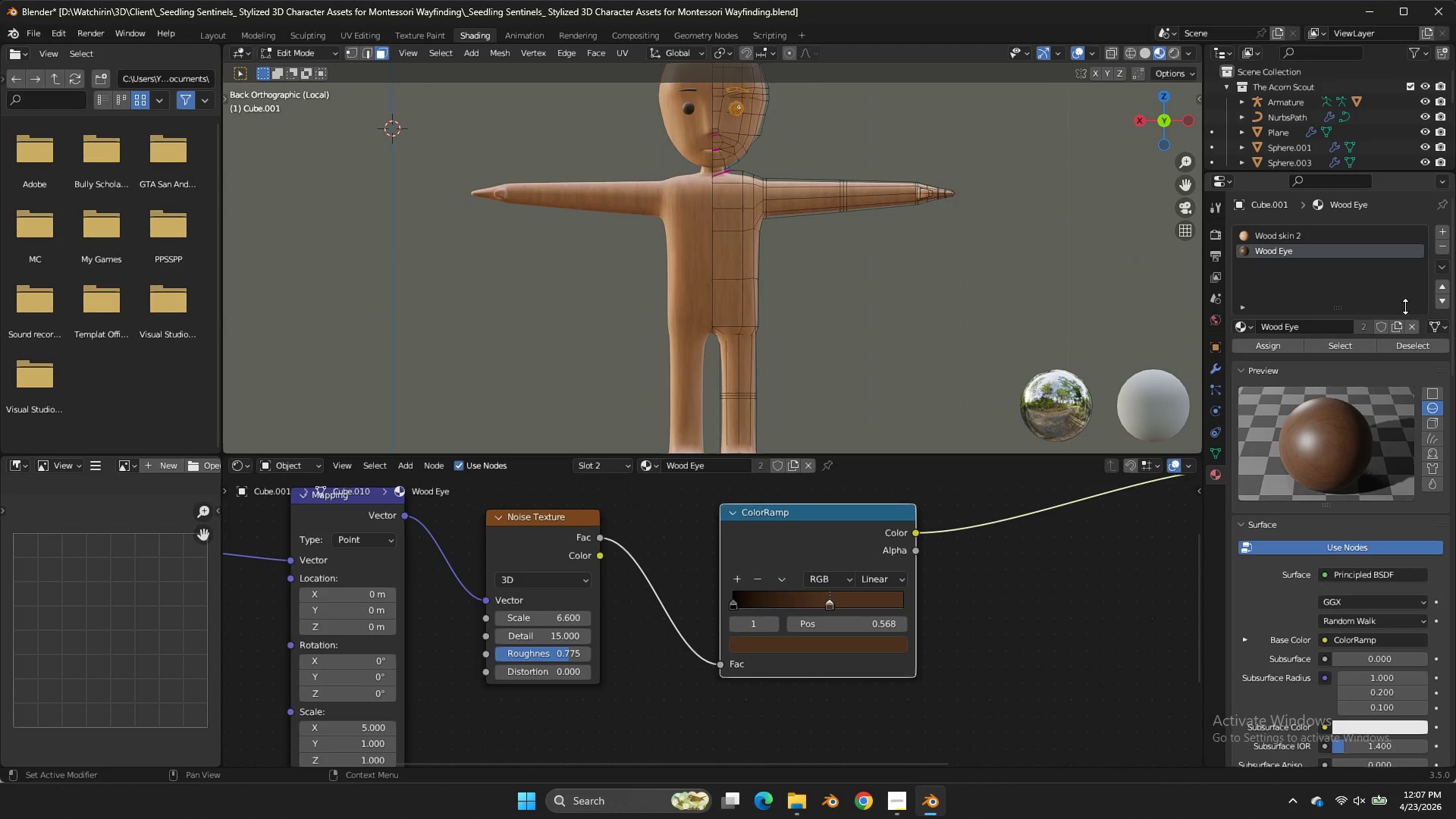 
left_click([1403, 322])
 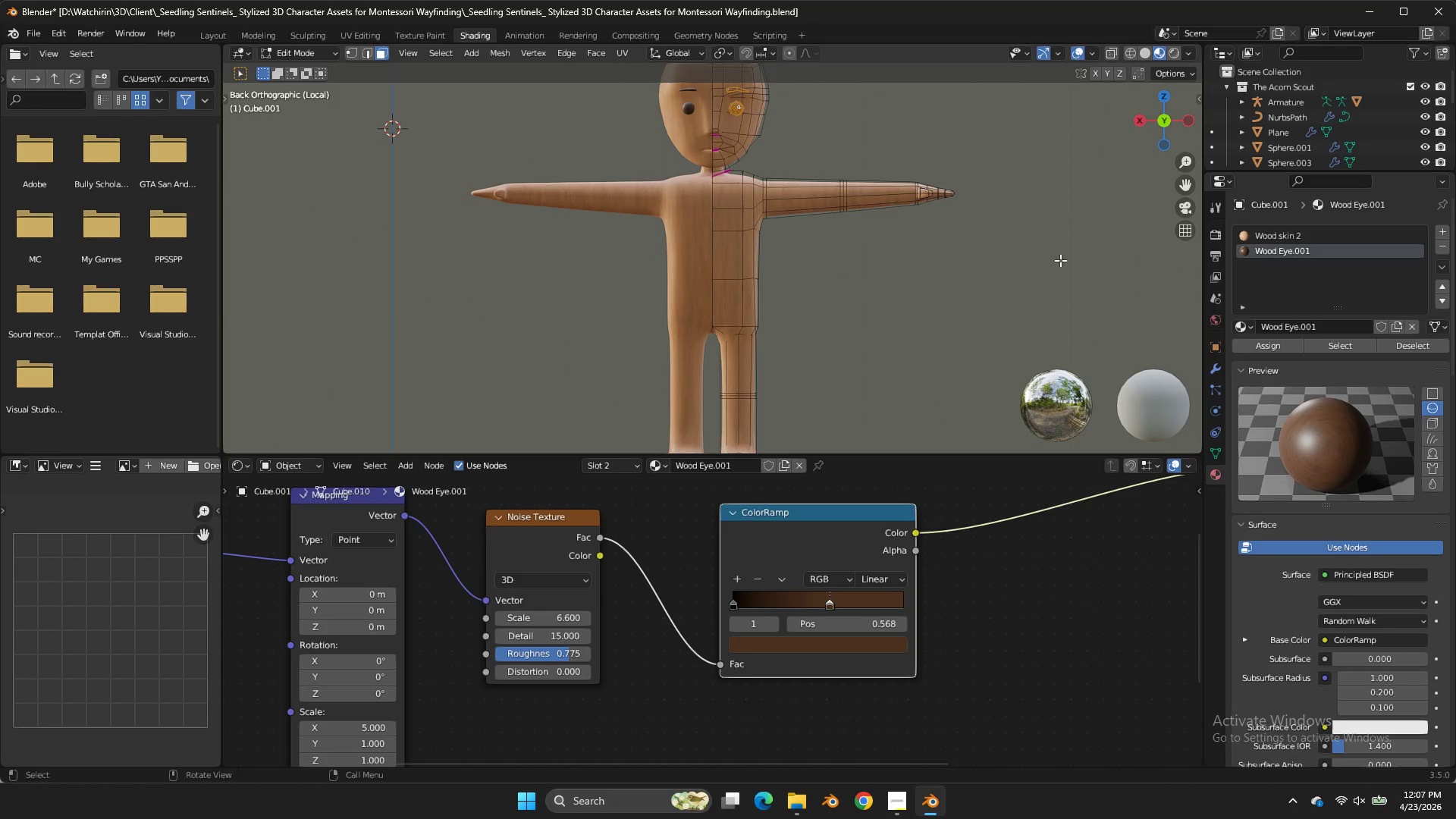 
left_click([1060, 260])
 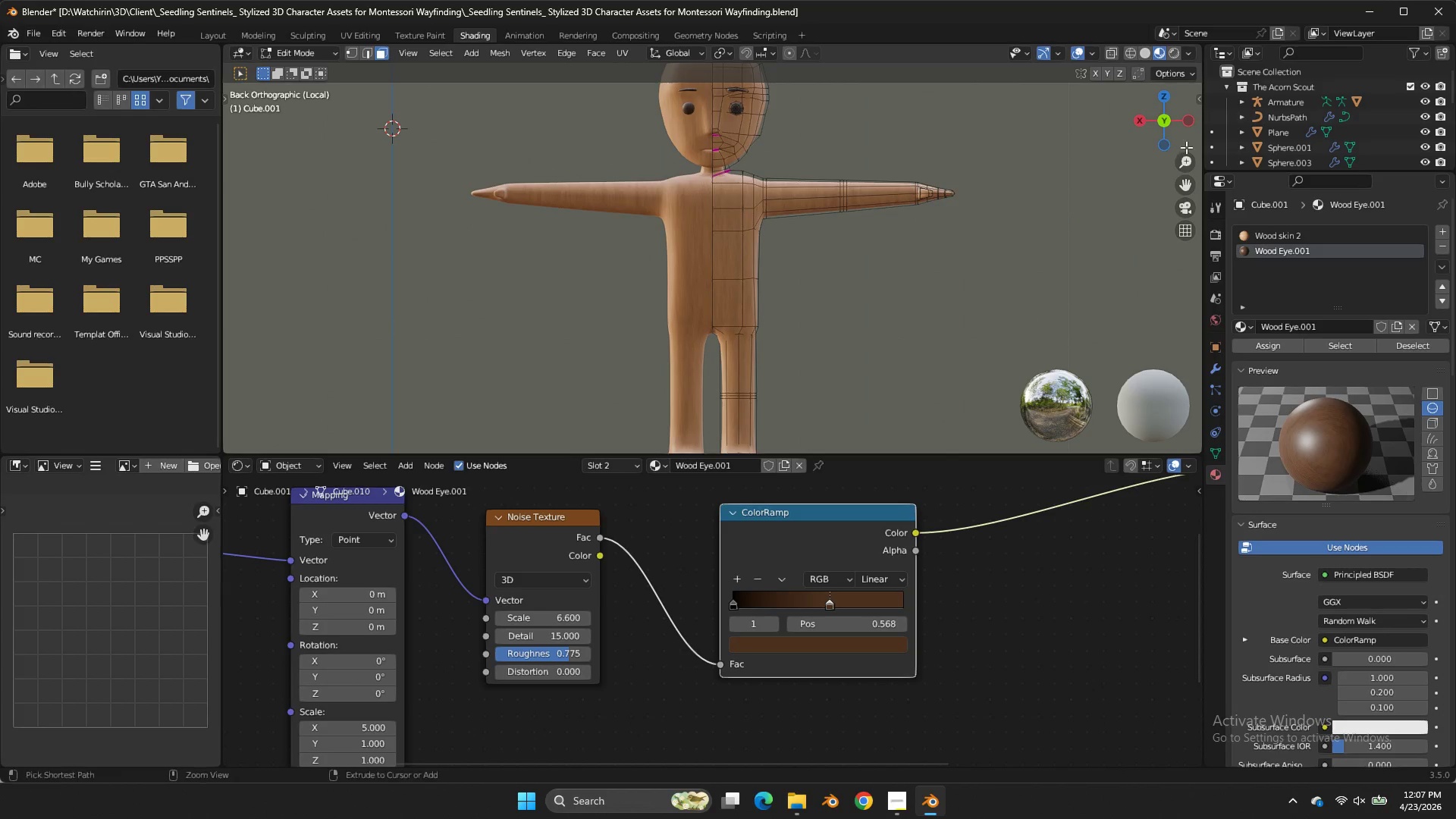 
key(Control+S)
 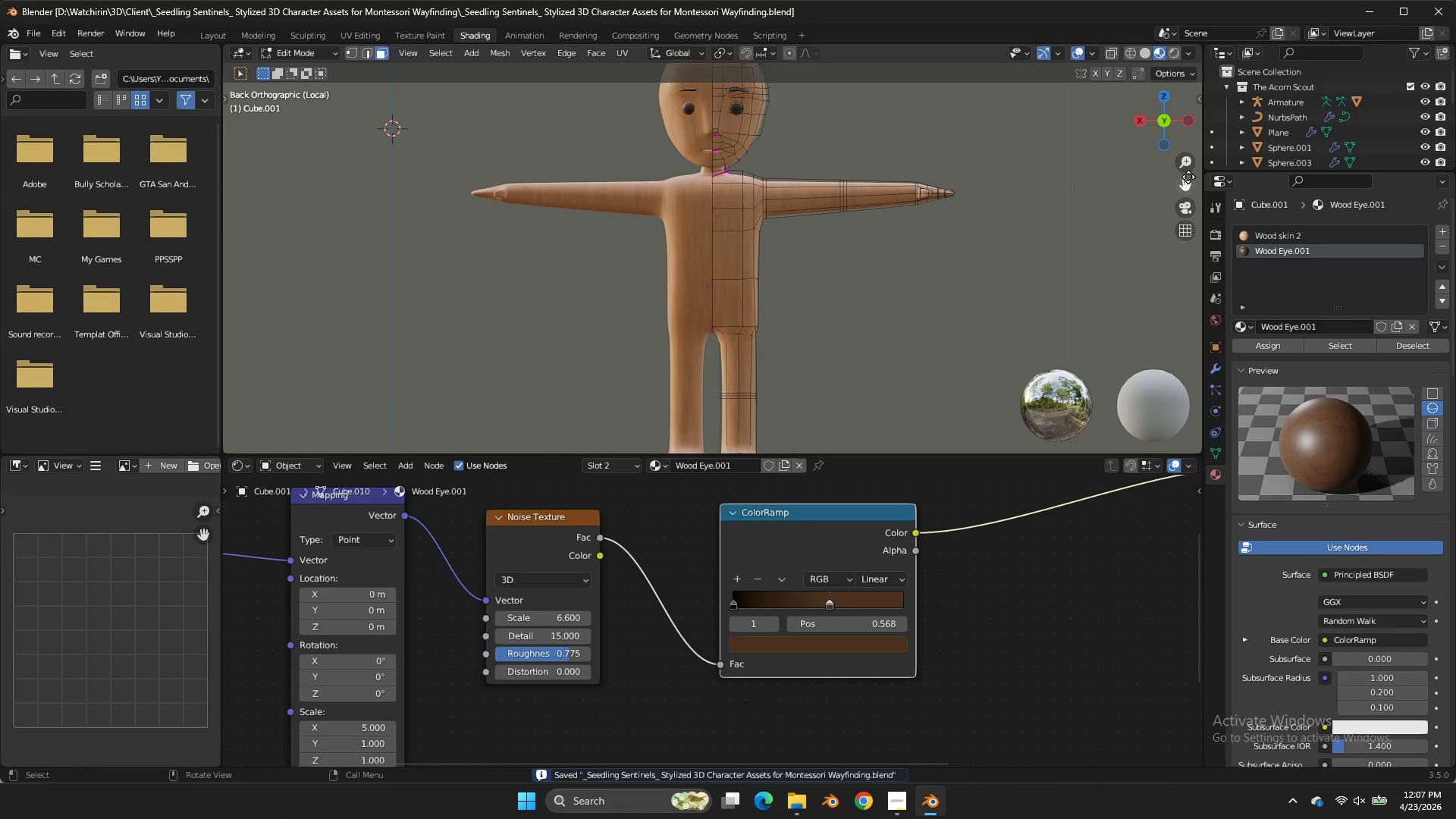 
left_click_drag(start_coordinate=[1191, 179], to_coordinate=[237, 331])
 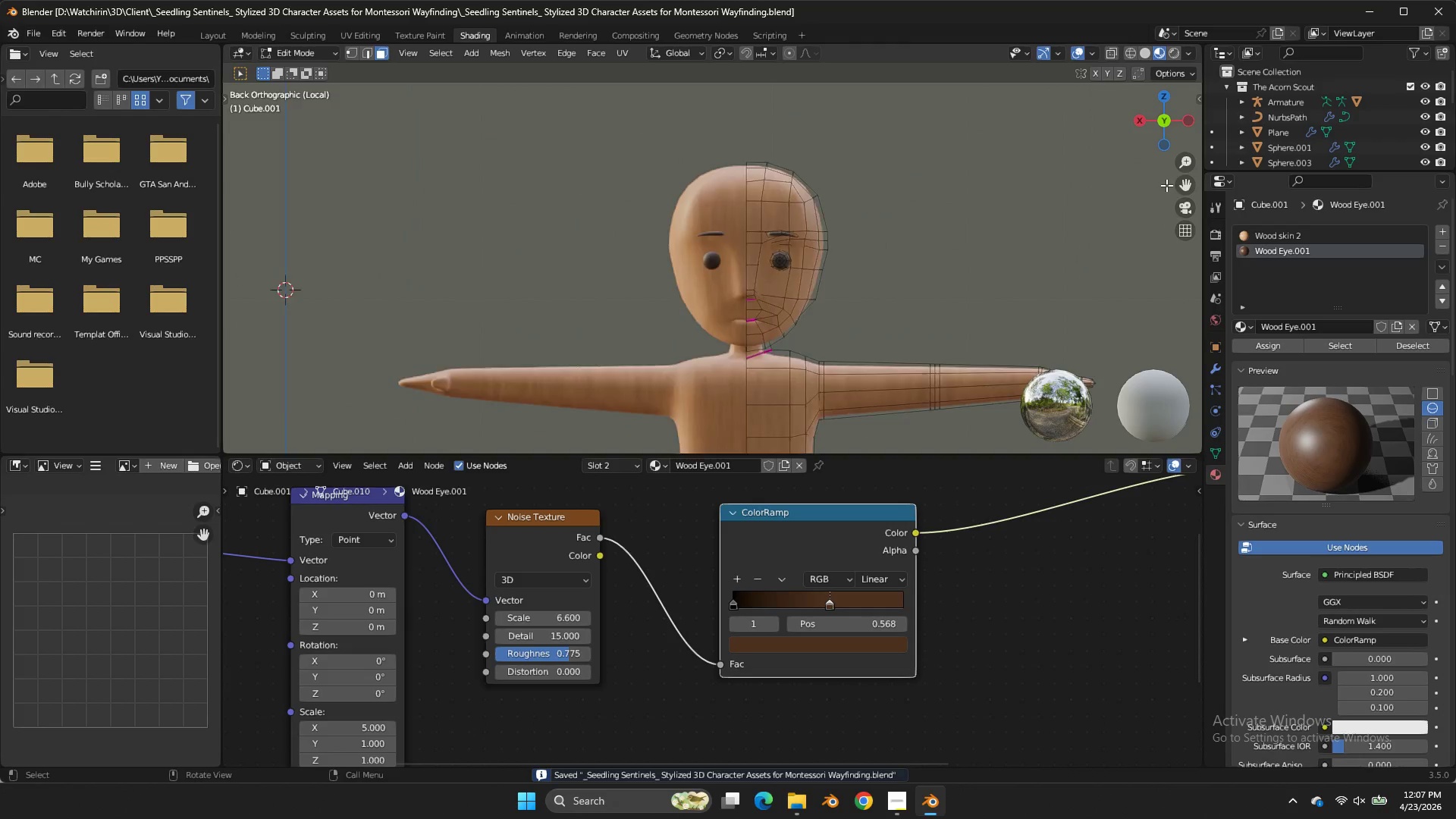 
key(Control+ControlLeft)
 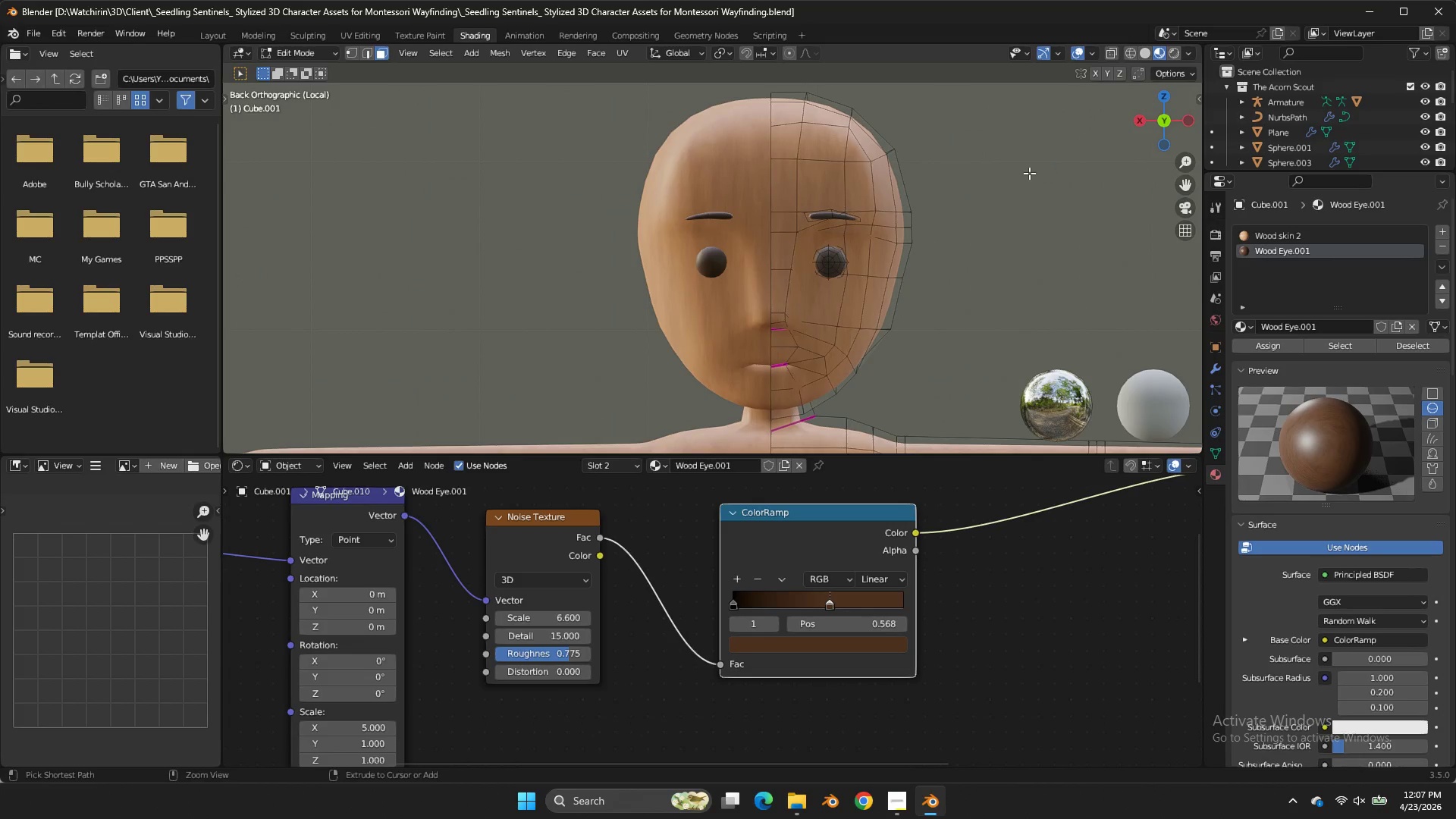 
key(Control+S)
 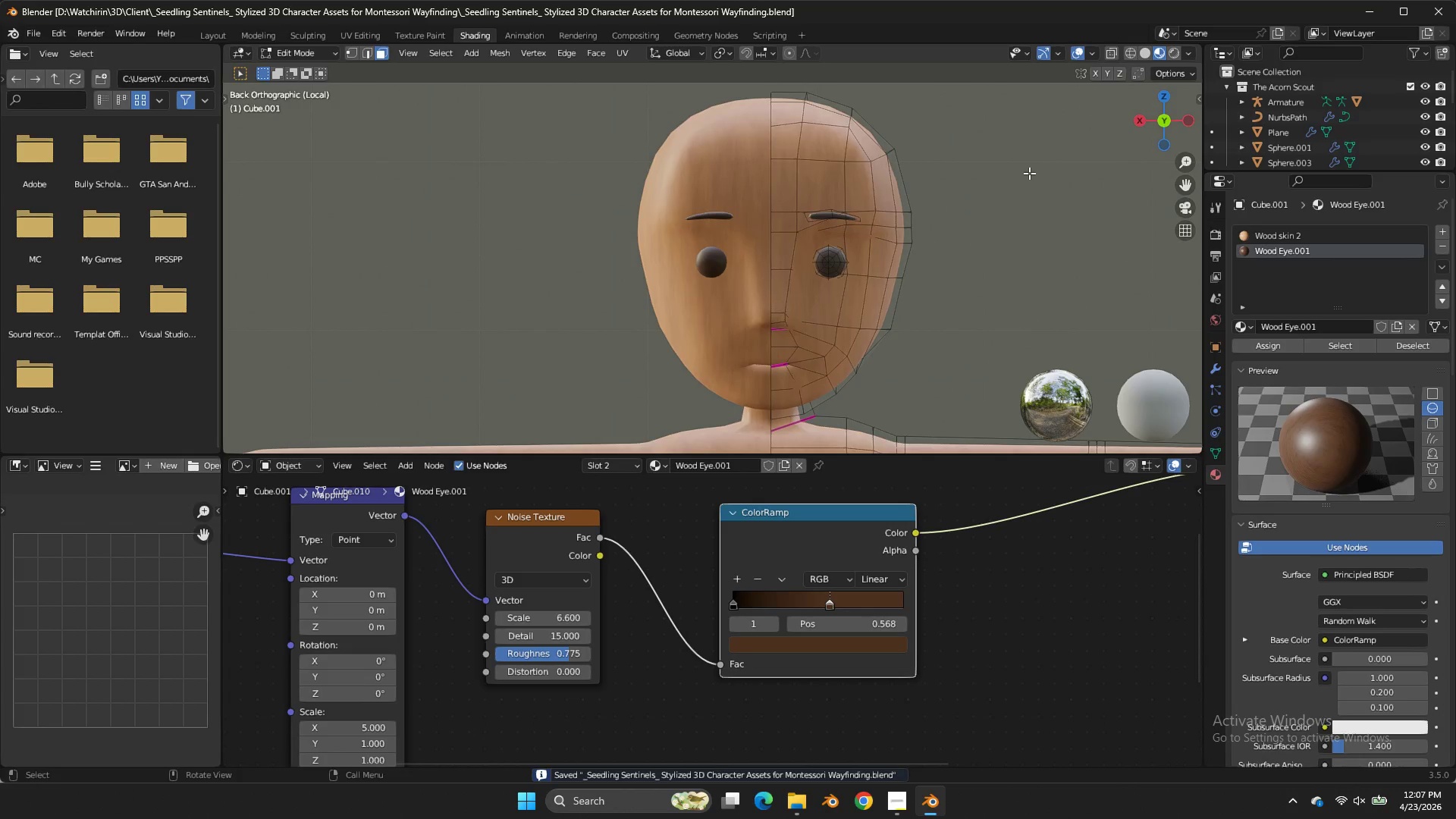 
scroll: coordinate [1166, 185], scroll_direction: up, amount: 5.0
 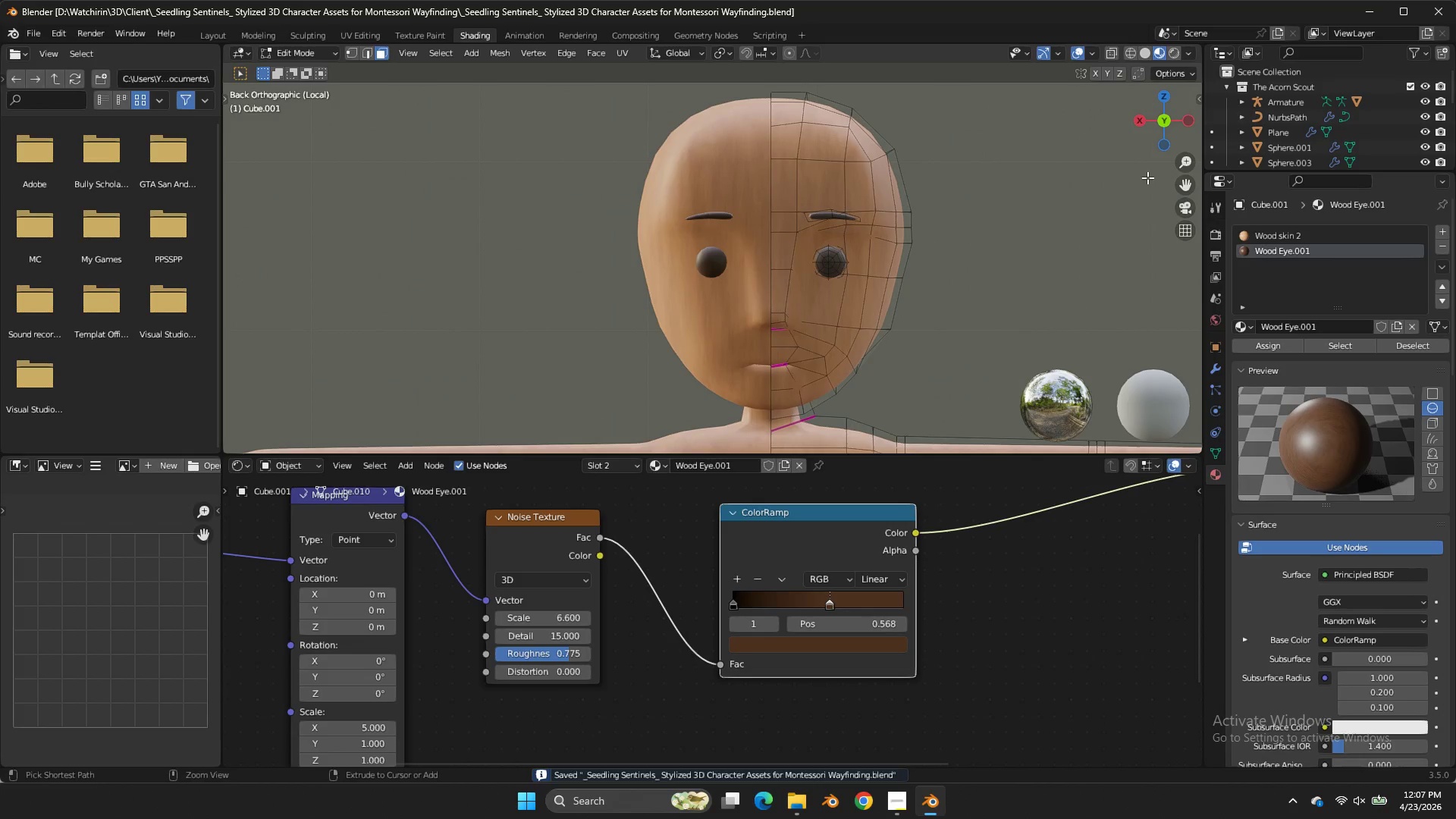 
key(Tab)
 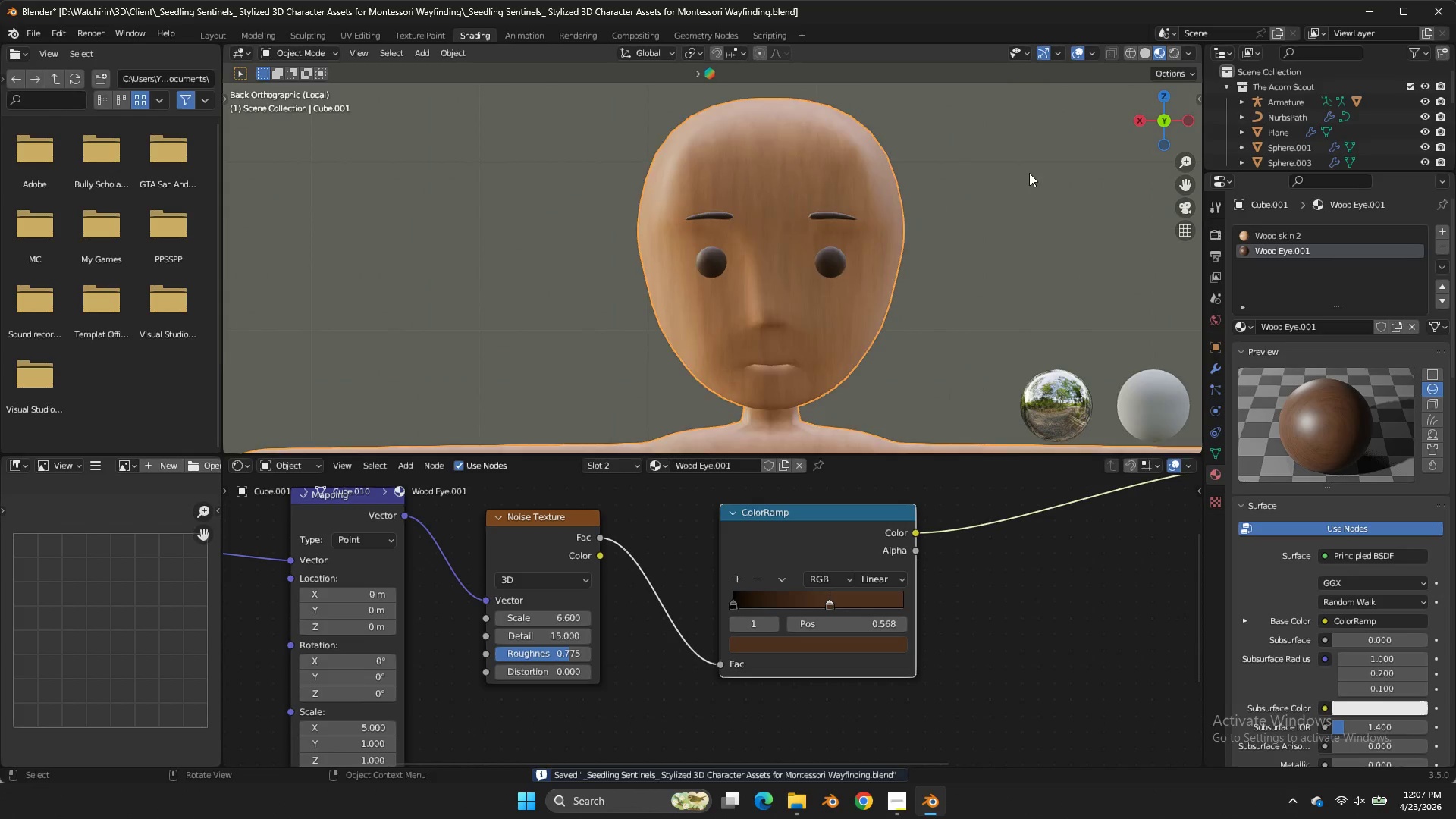 
key(NumpadDivide)
 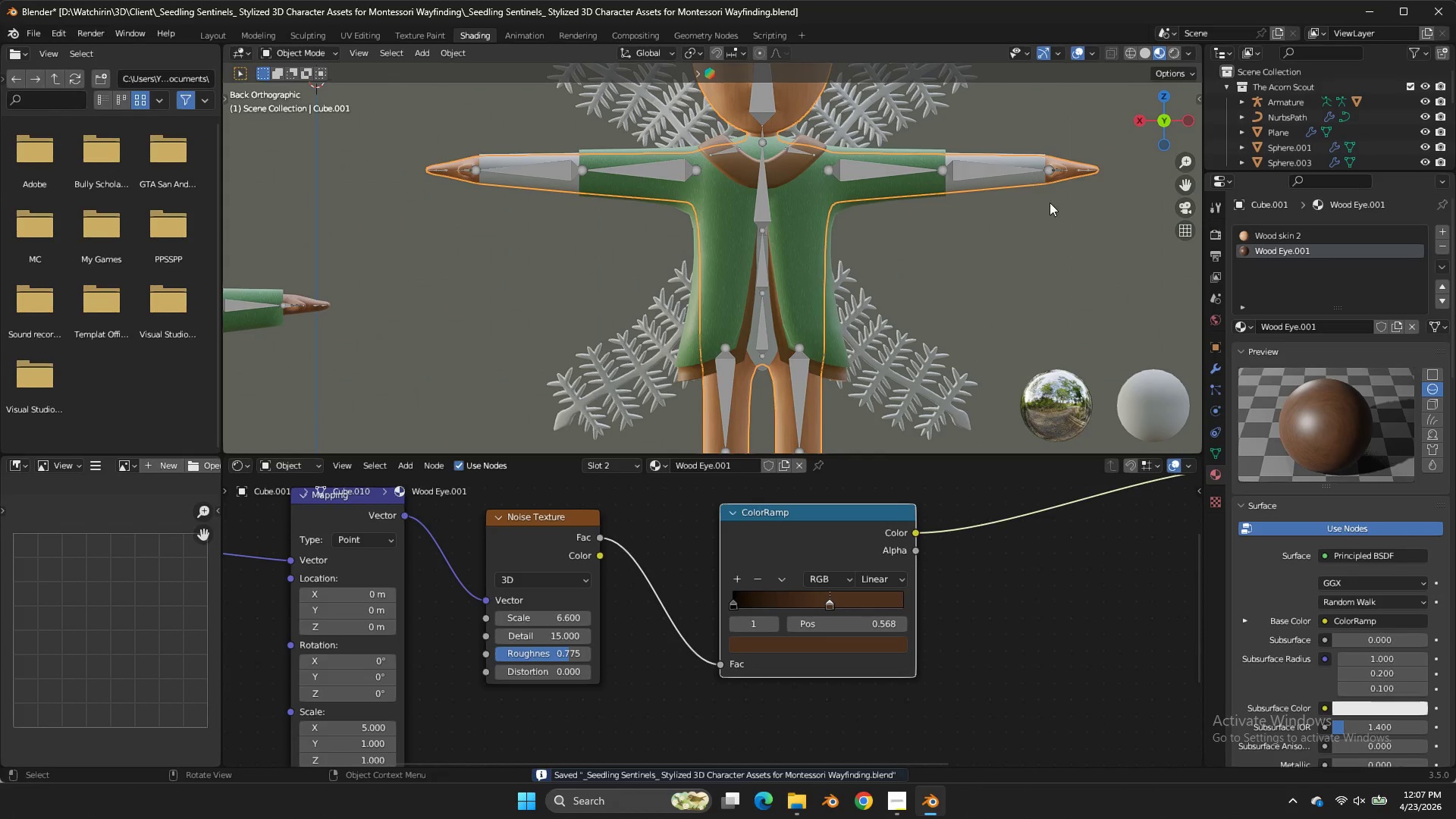 
left_click([1059, 237])
 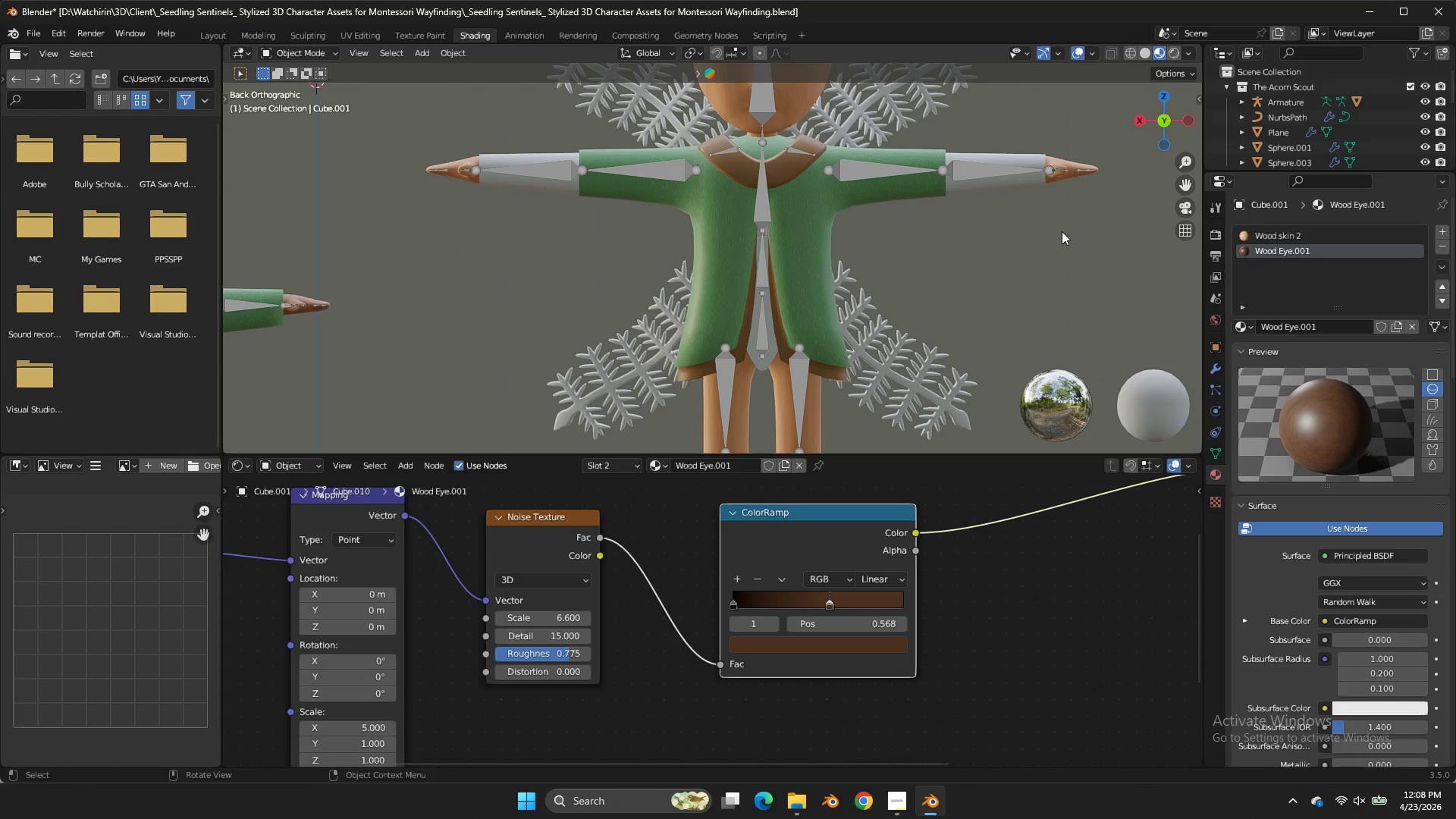 
wait(58.14)
 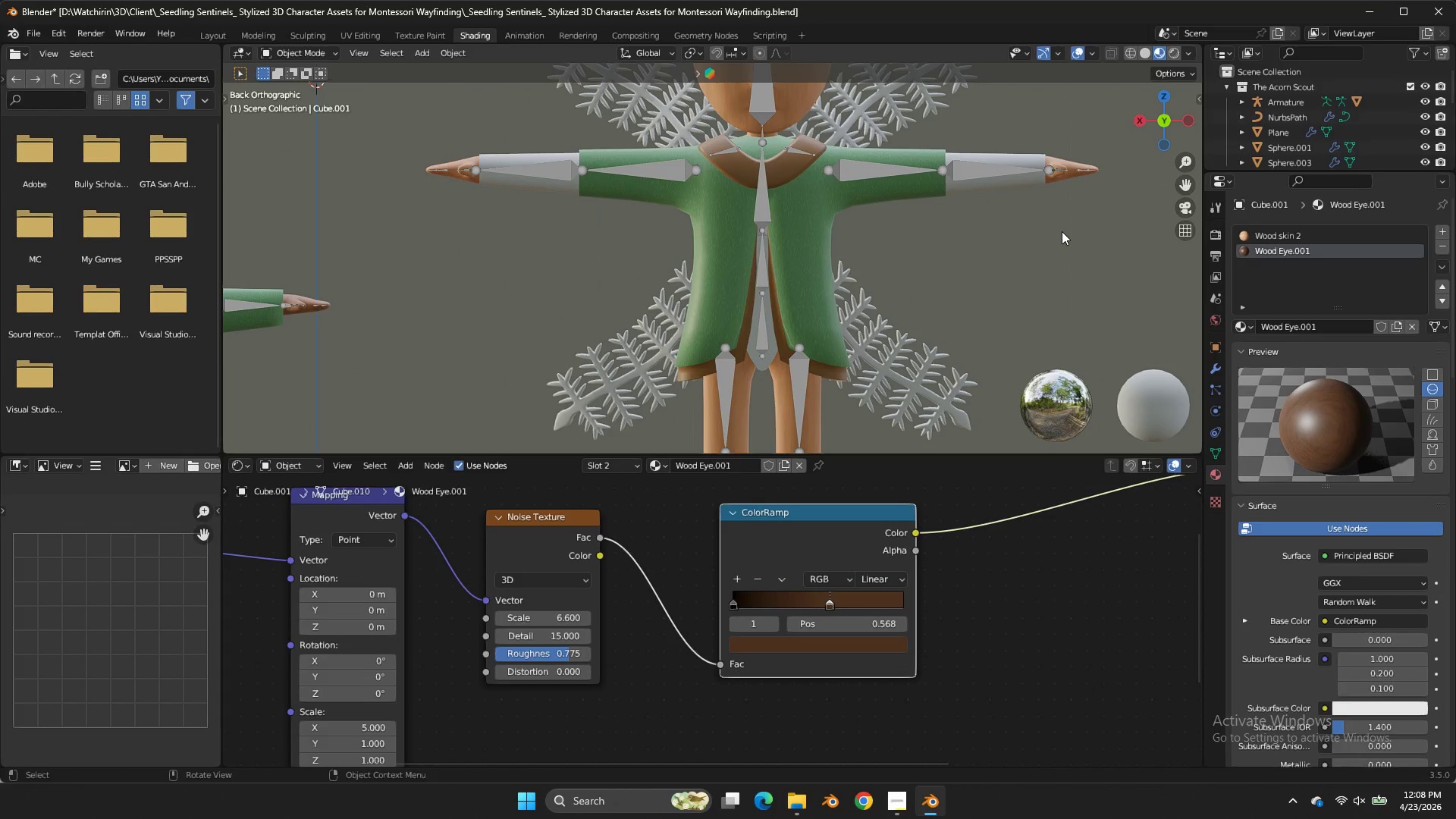 
left_click([1013, 184])
 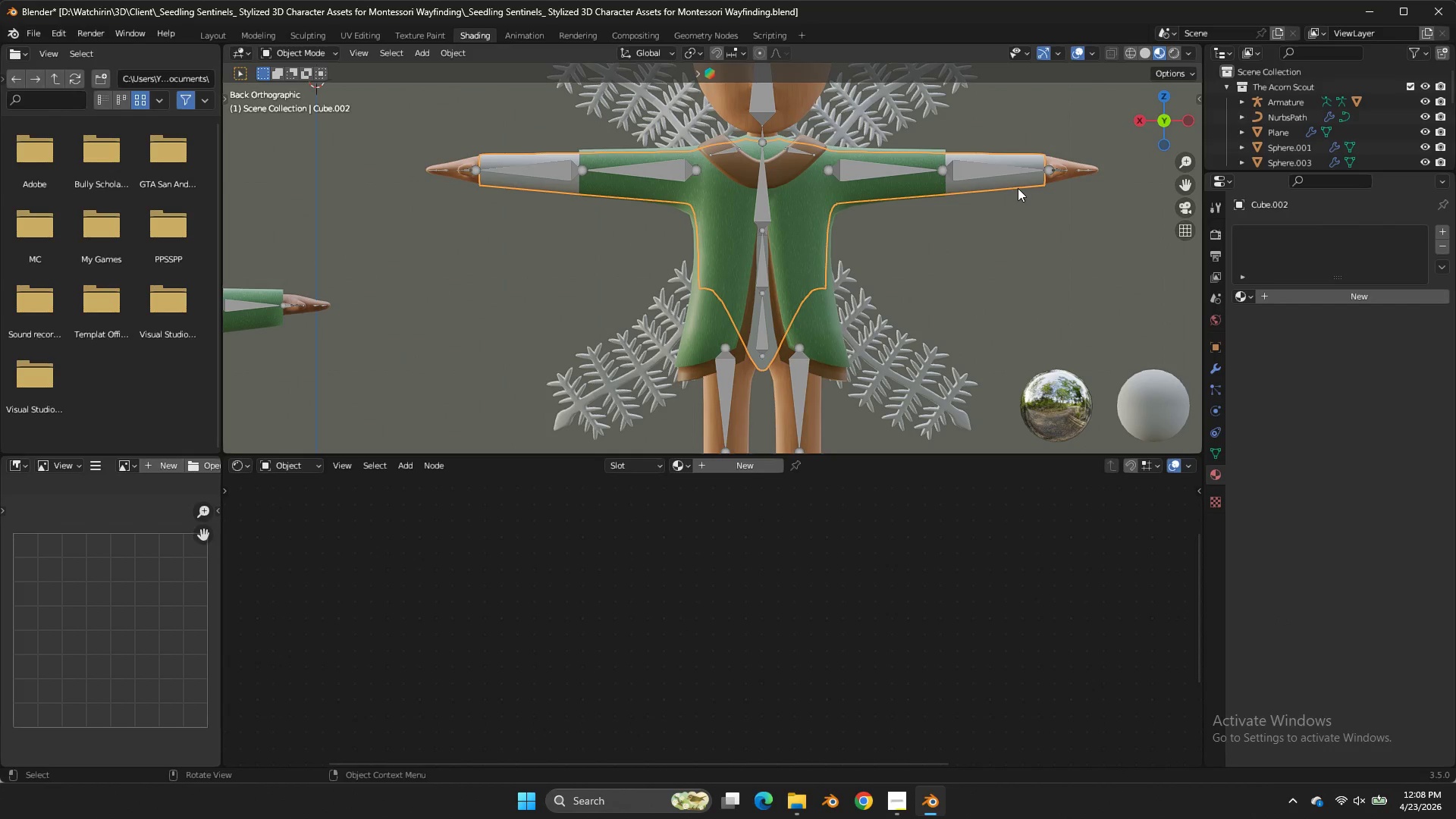 
key(Tab)
 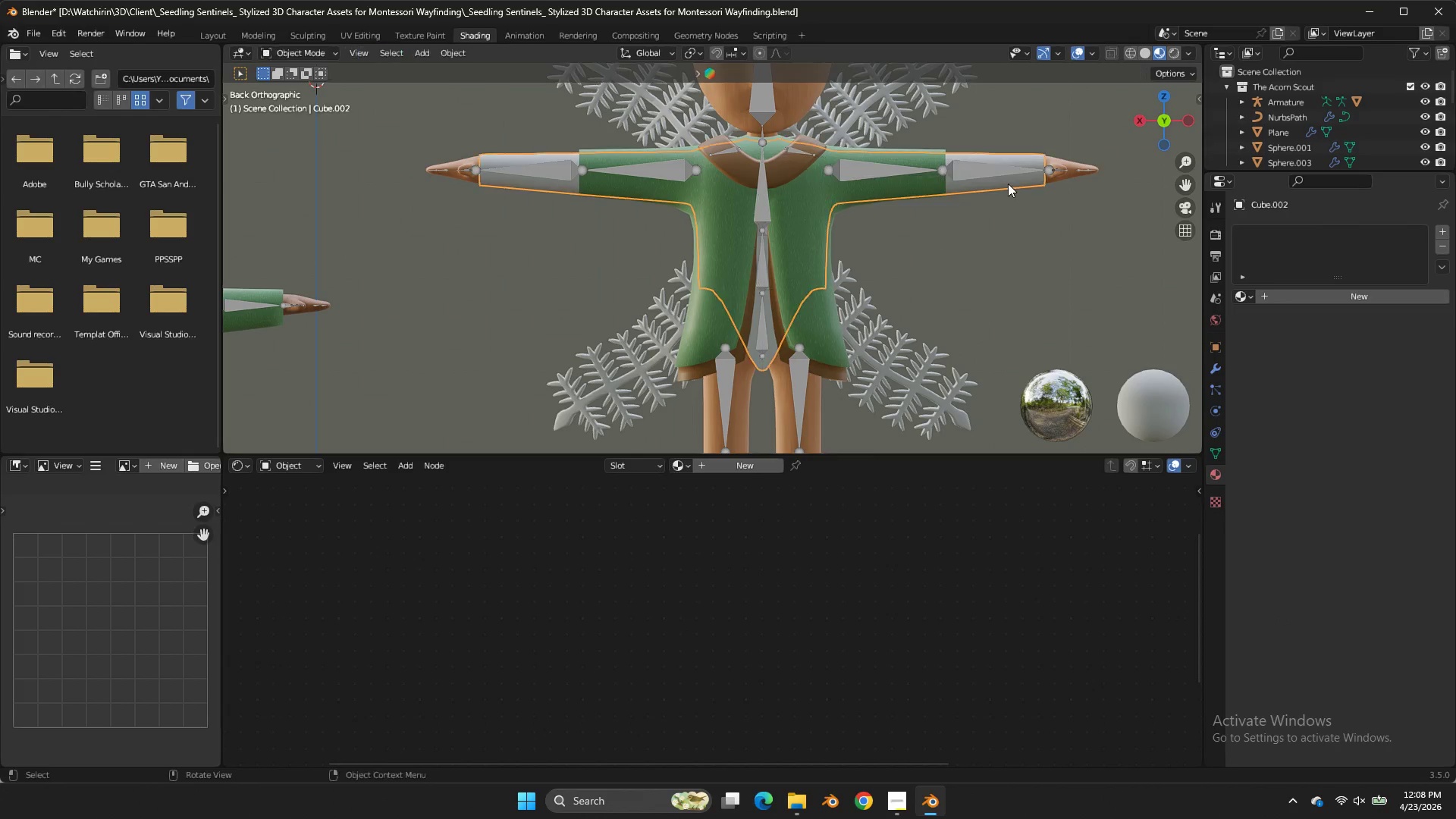 
key(Tab)
 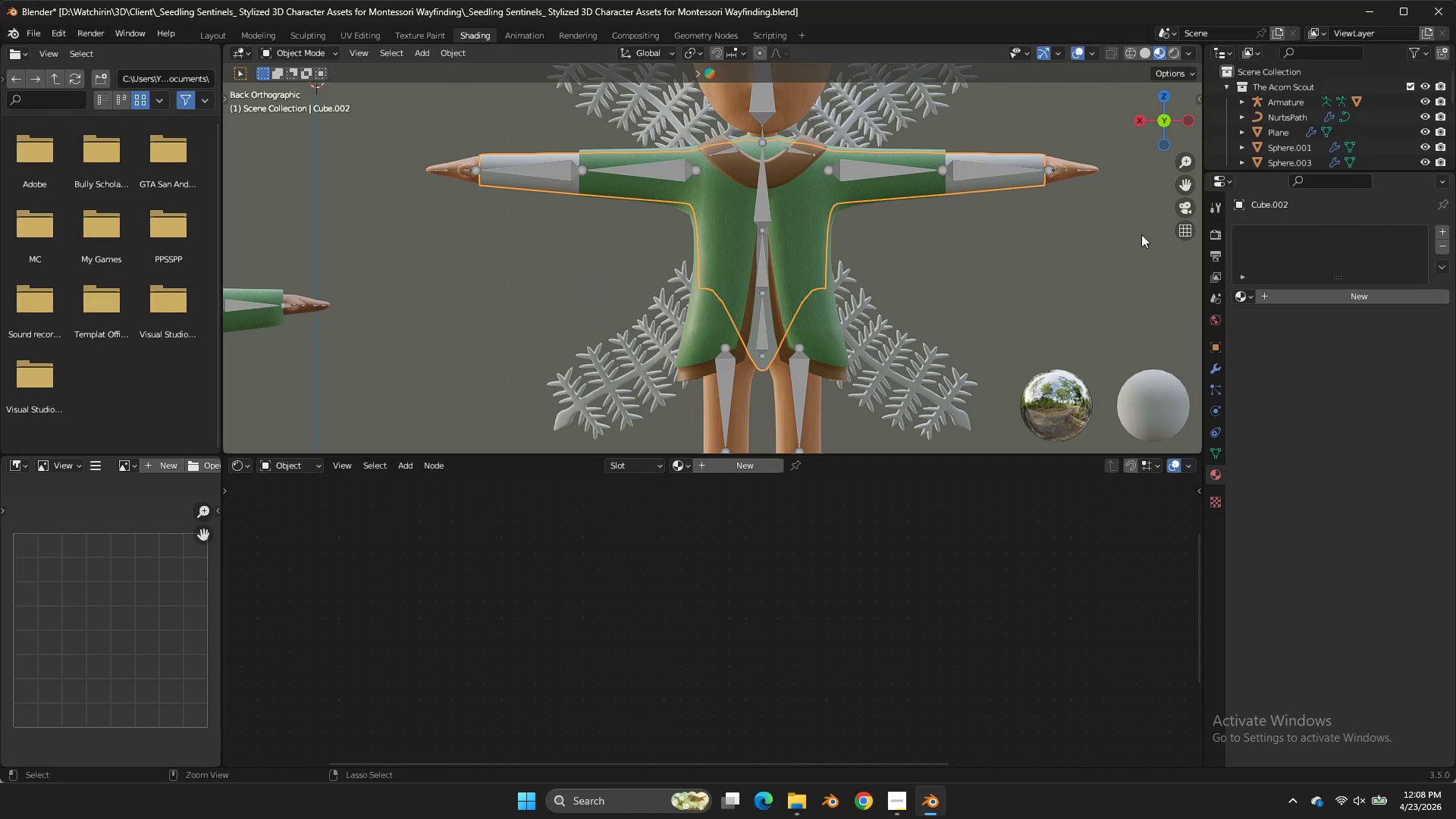 
key(Control+S)
 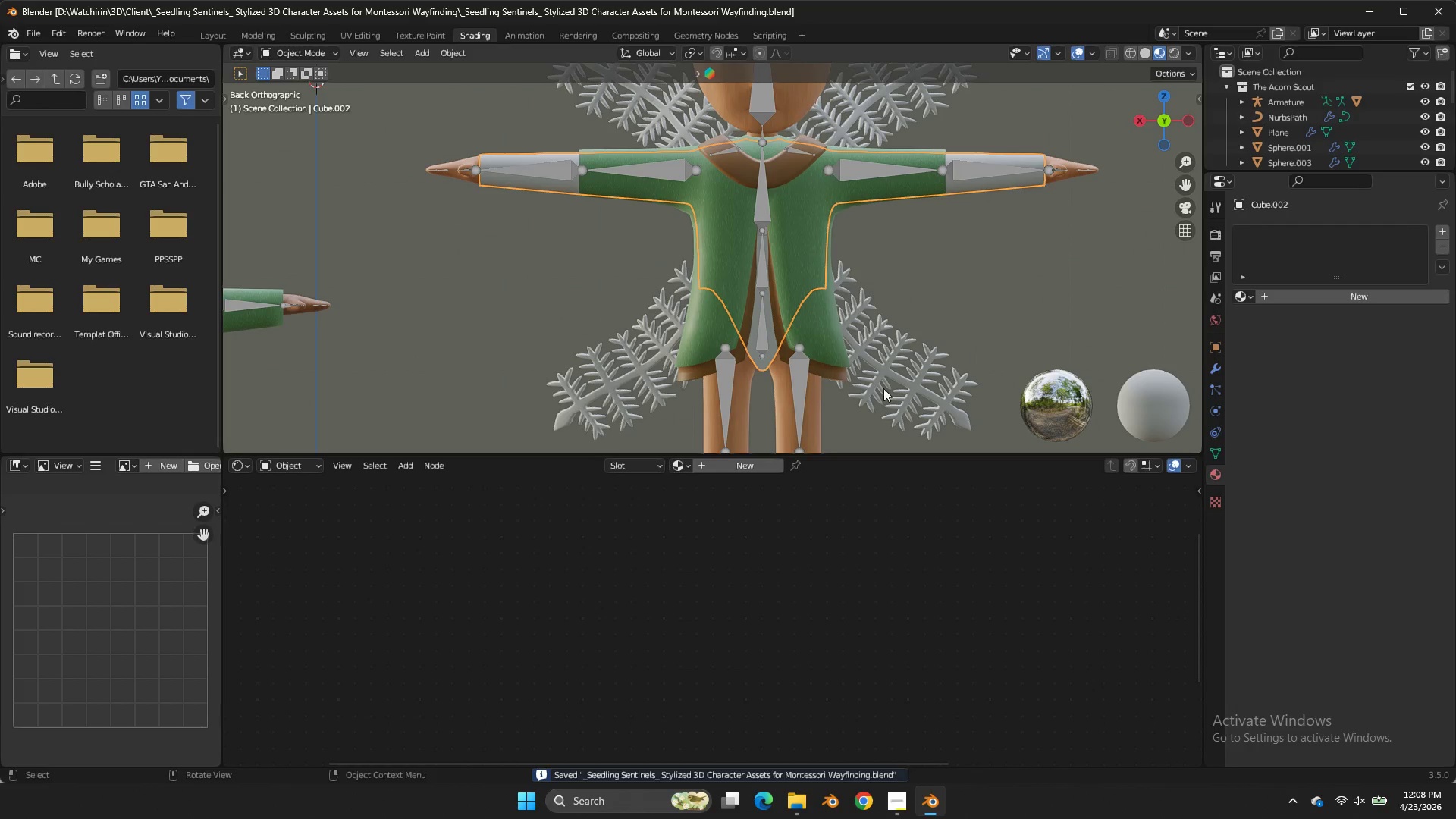 
left_click([819, 413])
 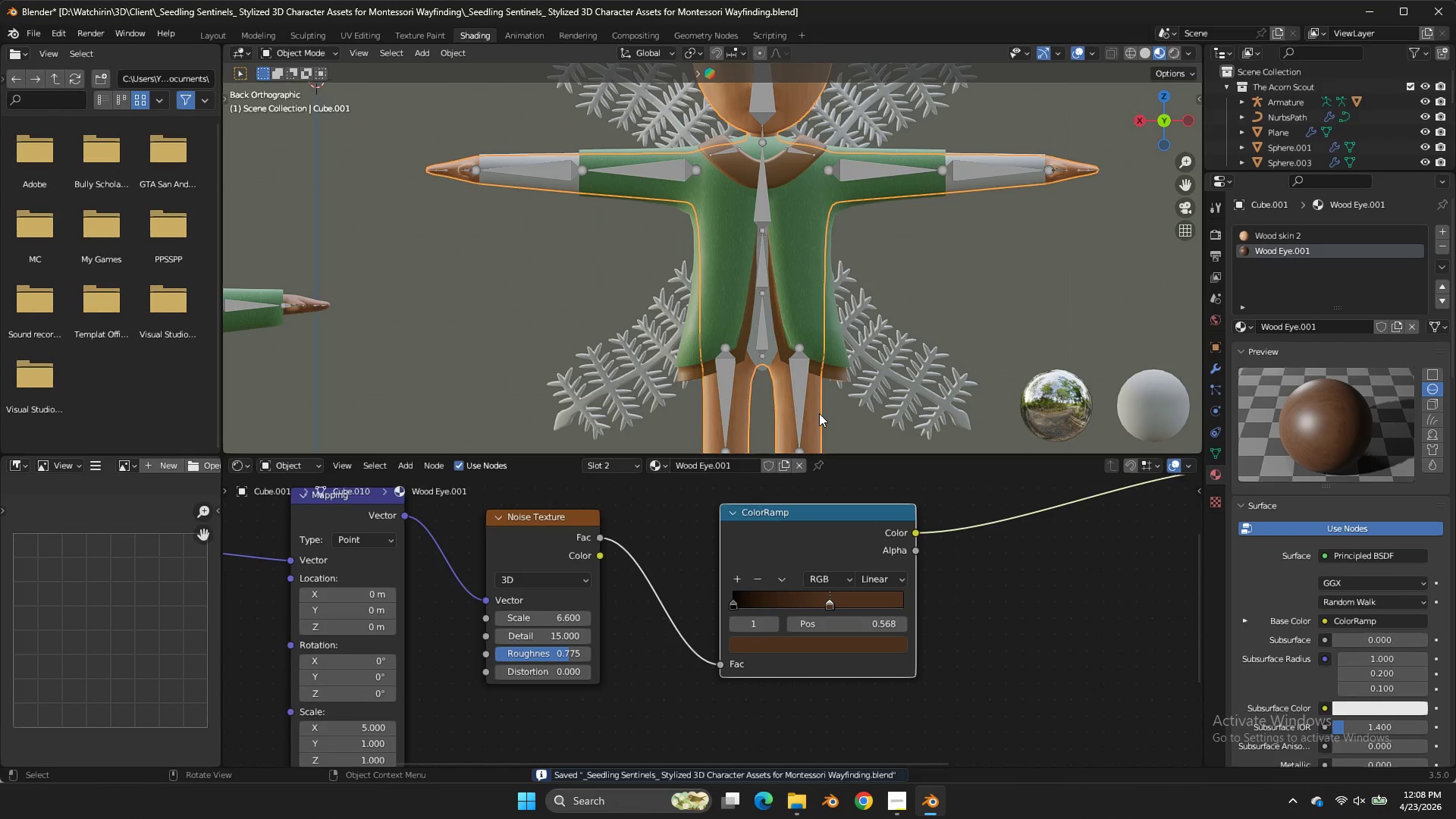 
key(Tab)
 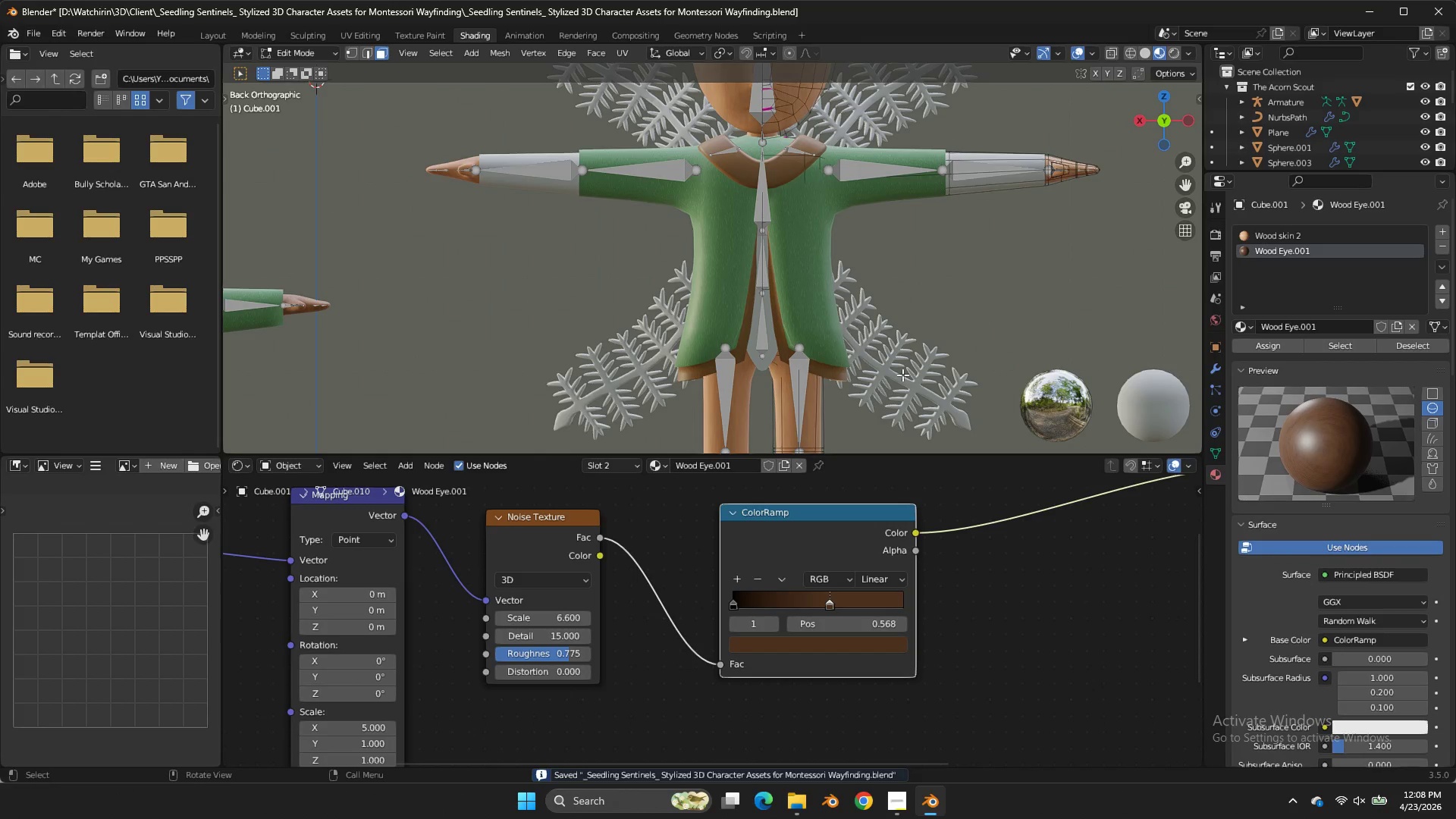 
key(A)
 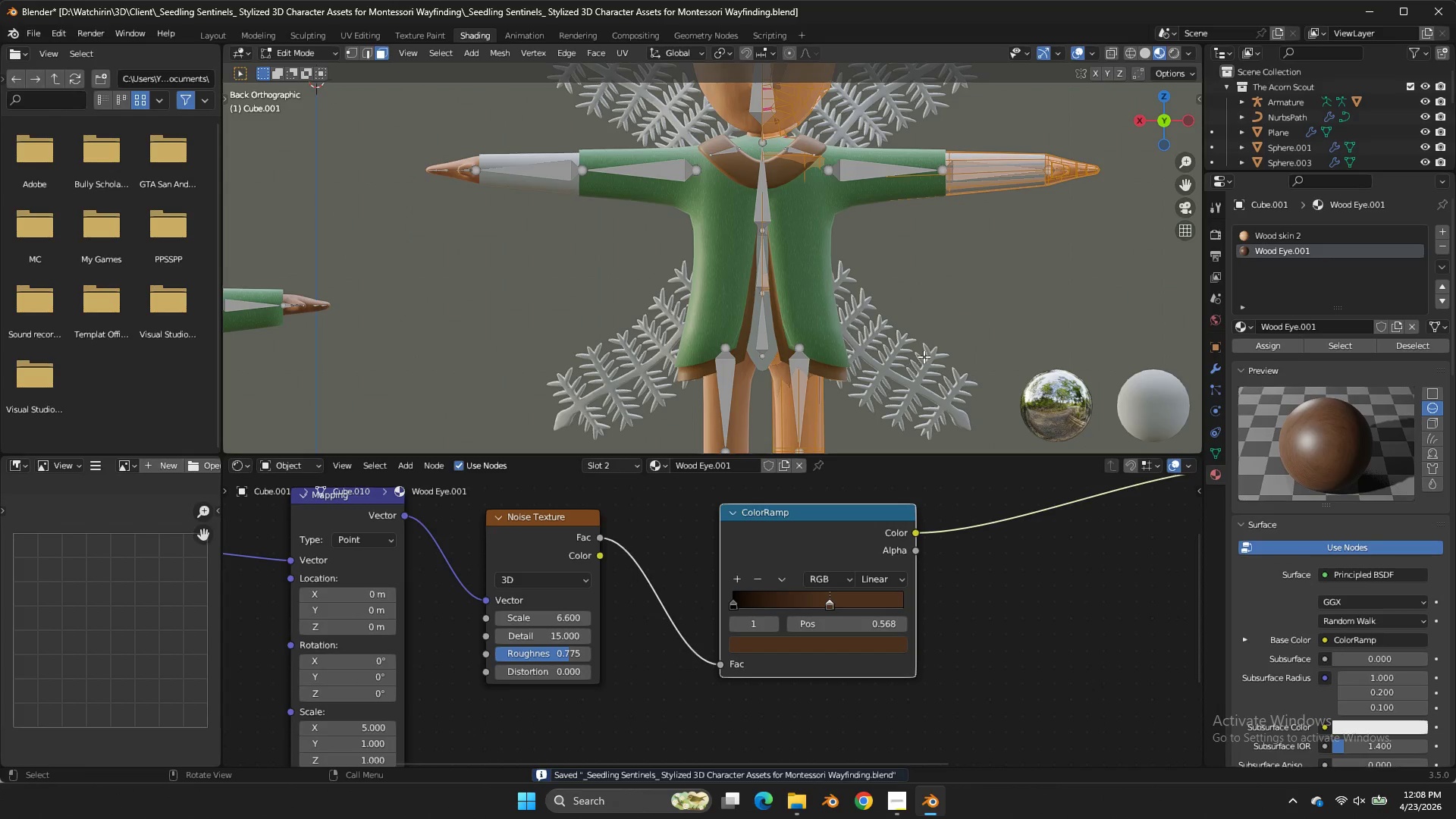 
key(Control+Z)
 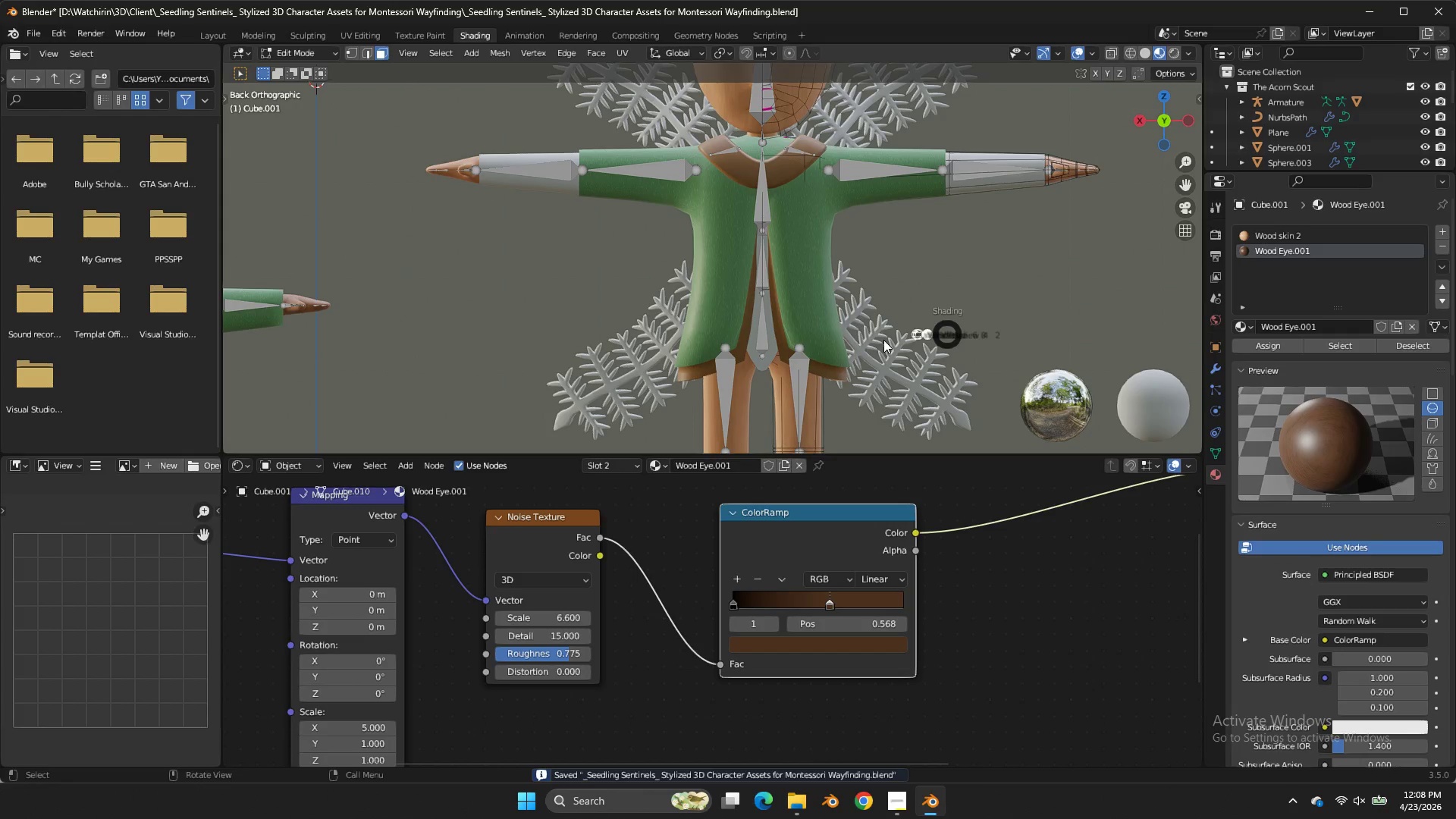 
key(Z)
 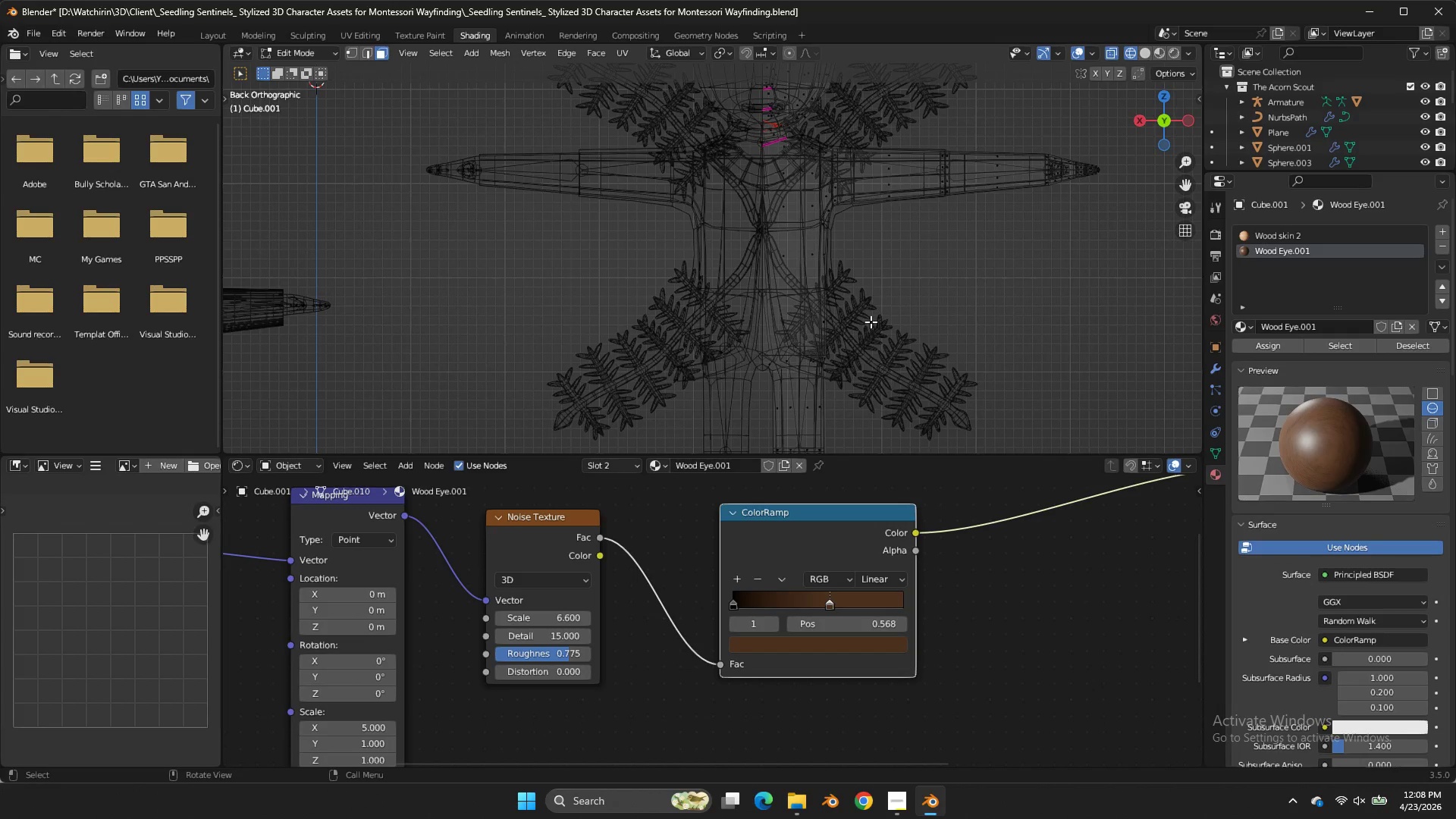 
key(Tab)
 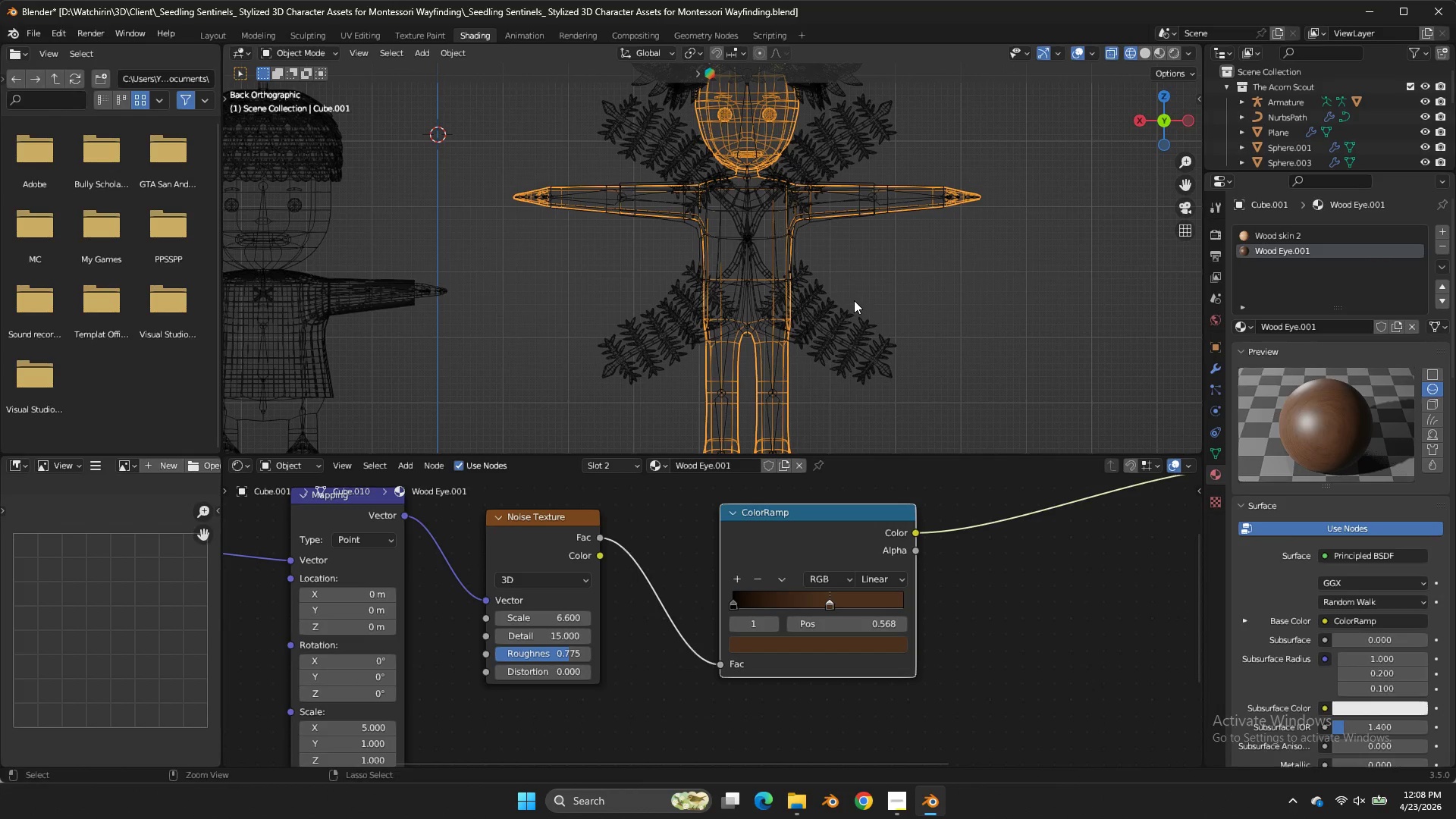 
scroll: coordinate [871, 322], scroll_direction: down, amount: 2.0
 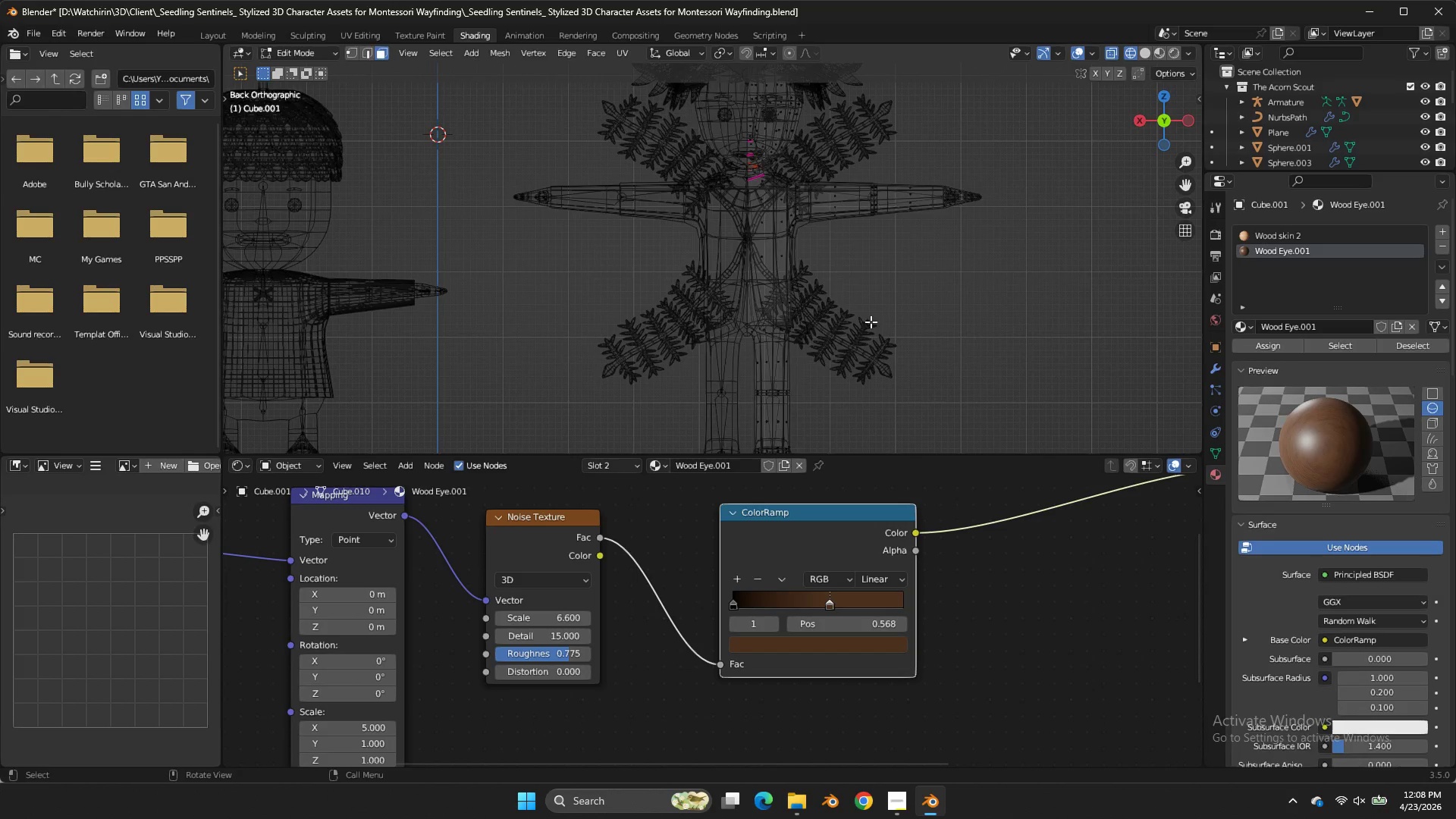 
key(Control+ControlLeft)
 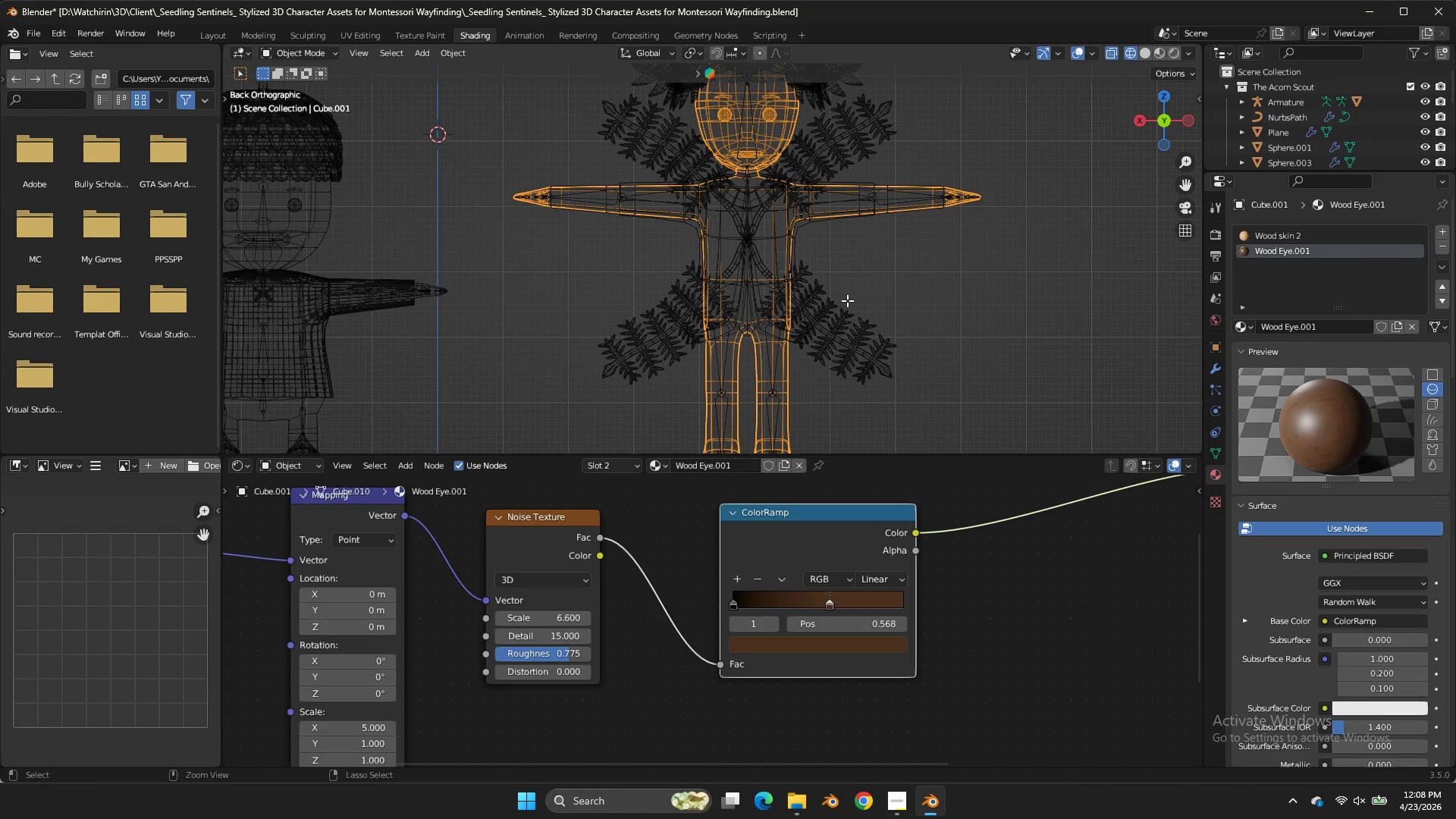 
key(Control+Z)
 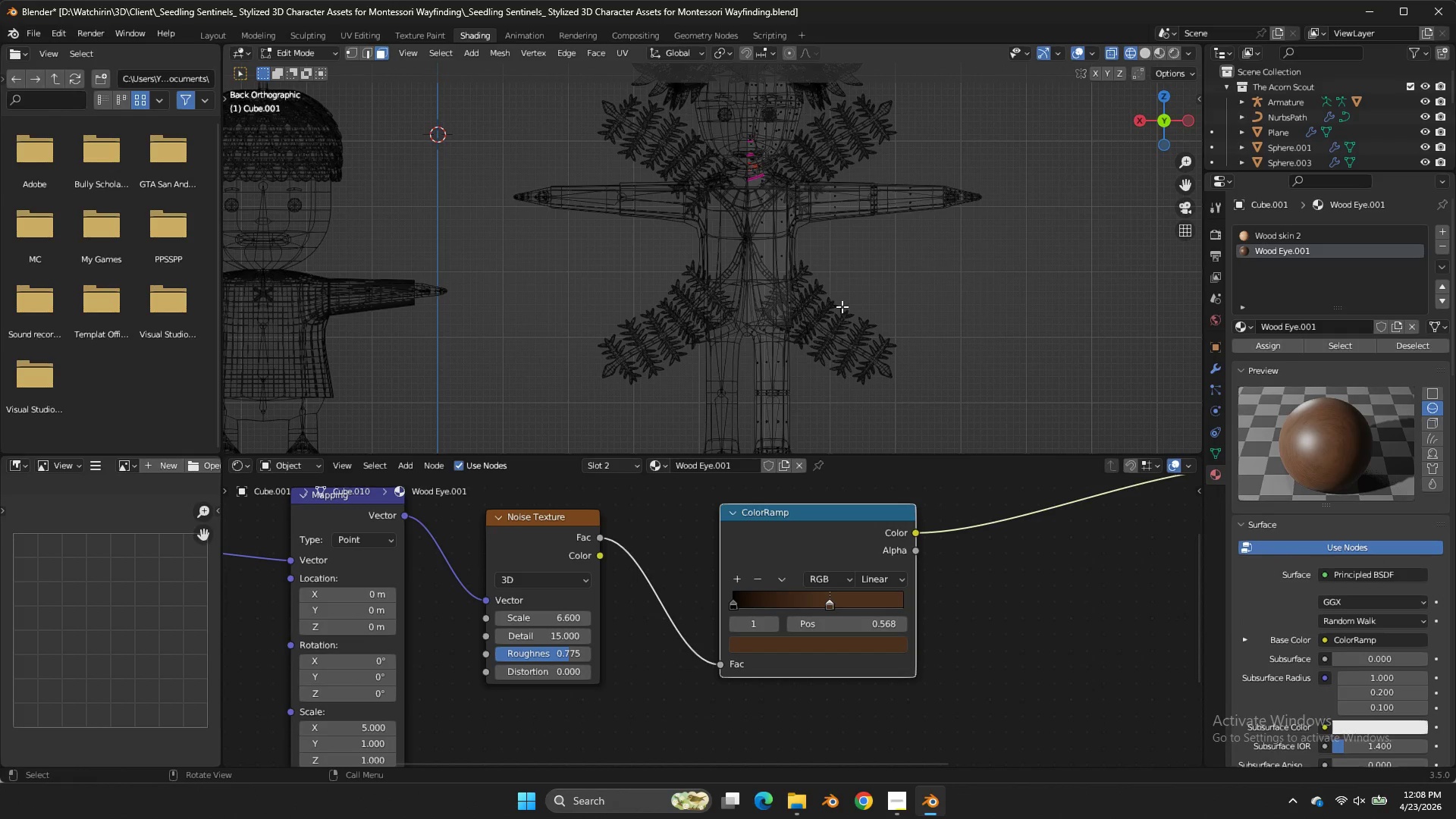 
key(Tab)
 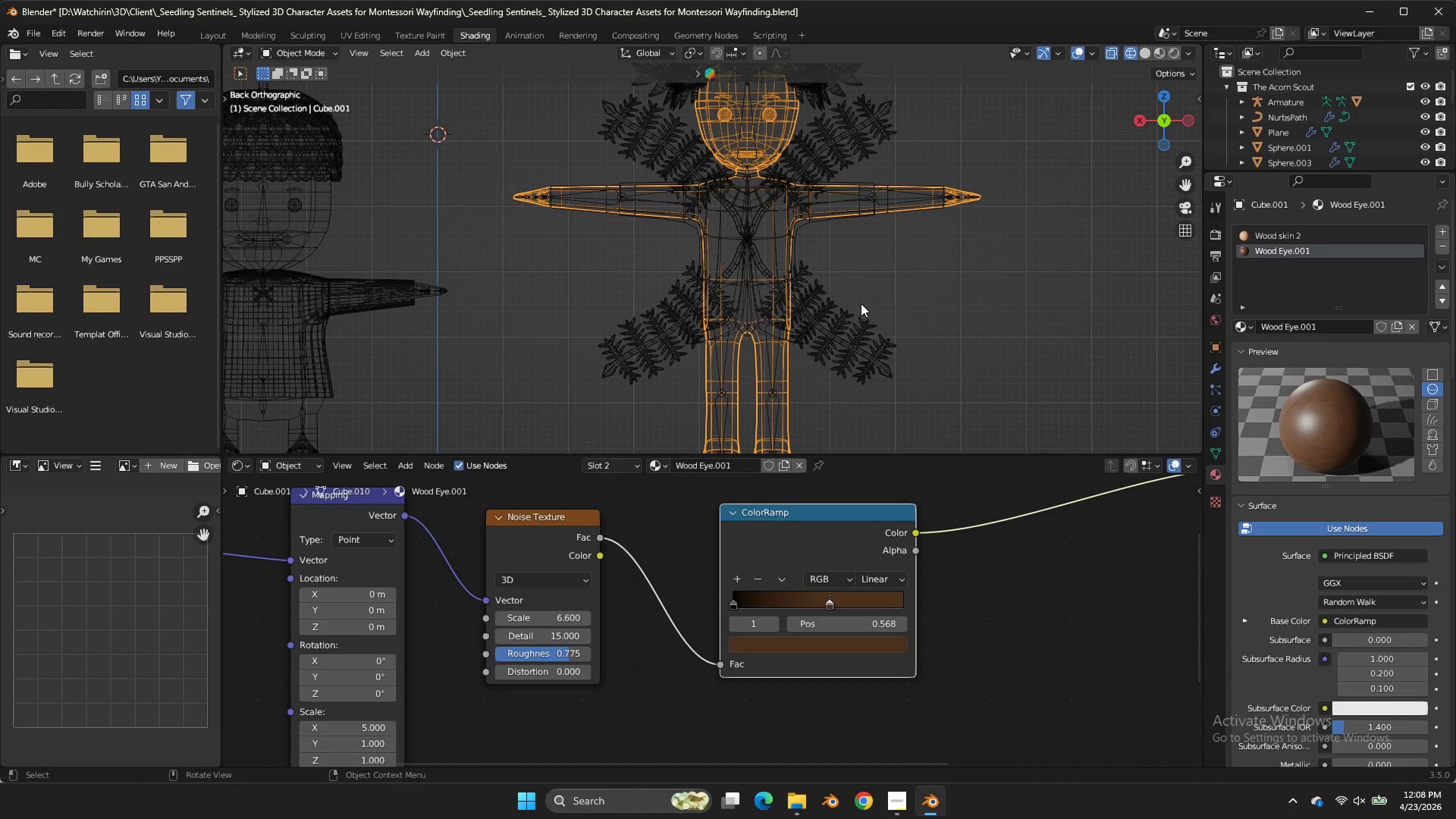 
key(Tab)
 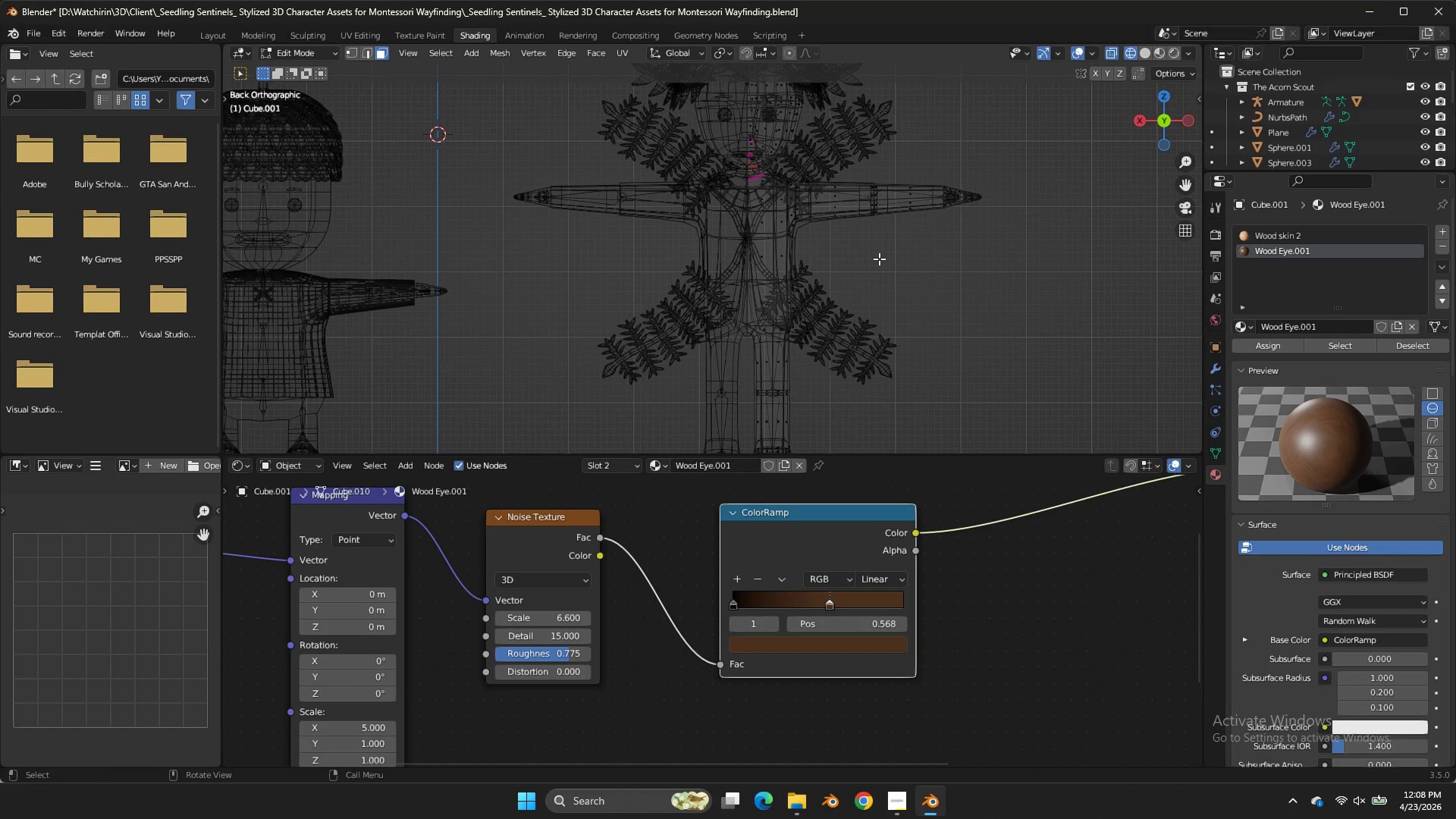 
left_click_drag(start_coordinate=[879, 259], to_coordinate=[657, 539])
 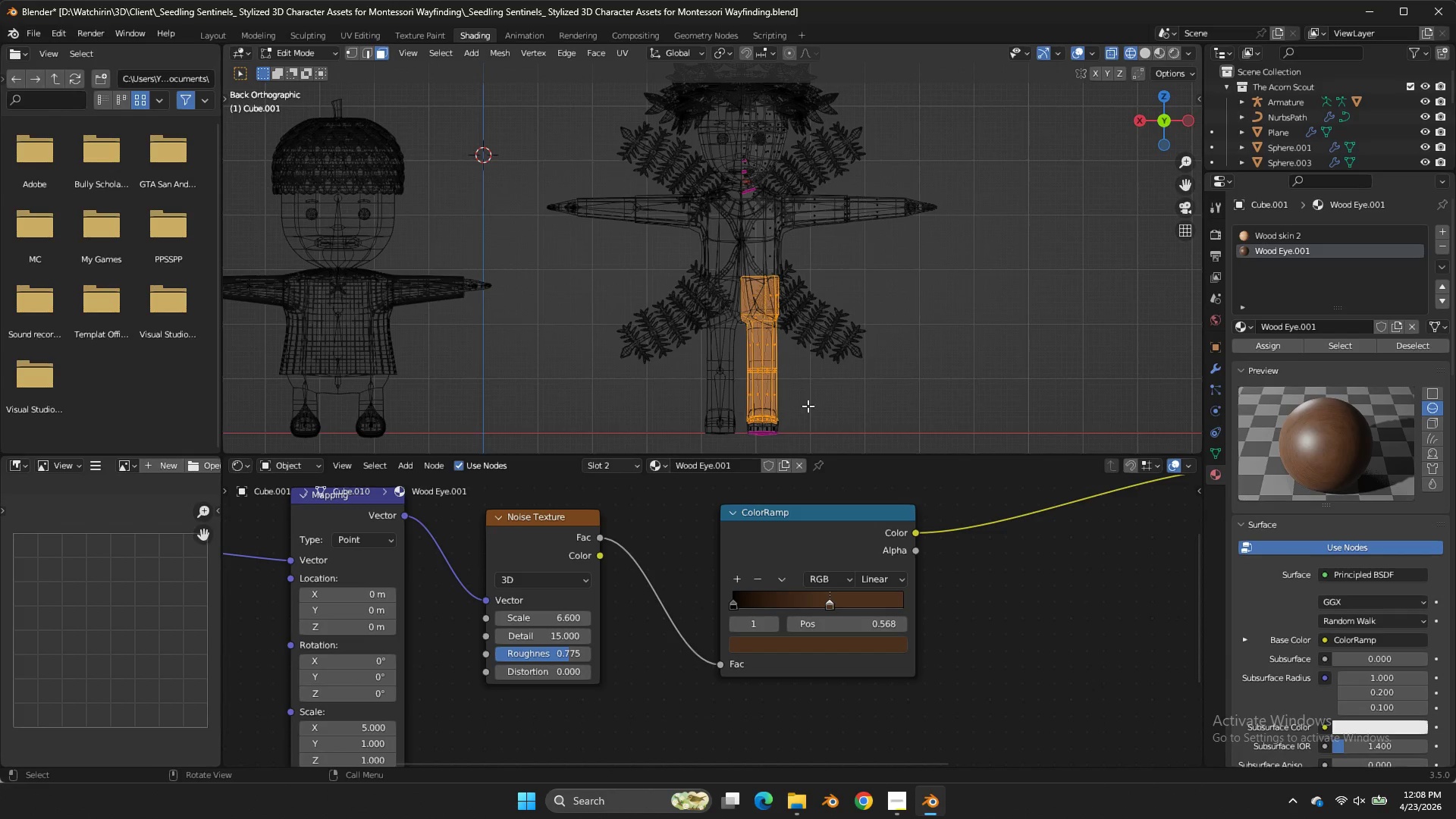 
left_click([657, 539])
 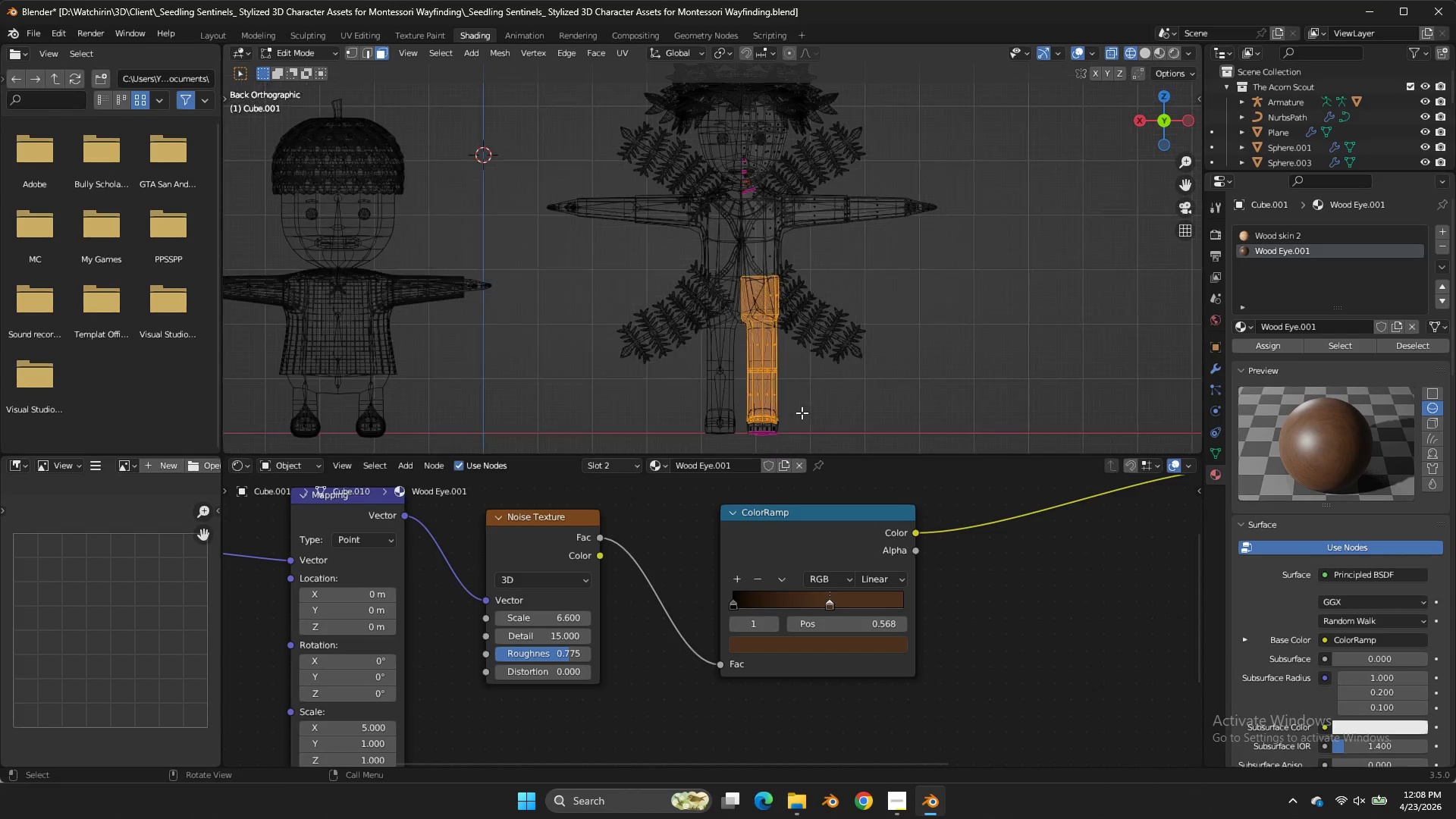 
scroll: coordinate [802, 413], scroll_direction: down, amount: 1.0
 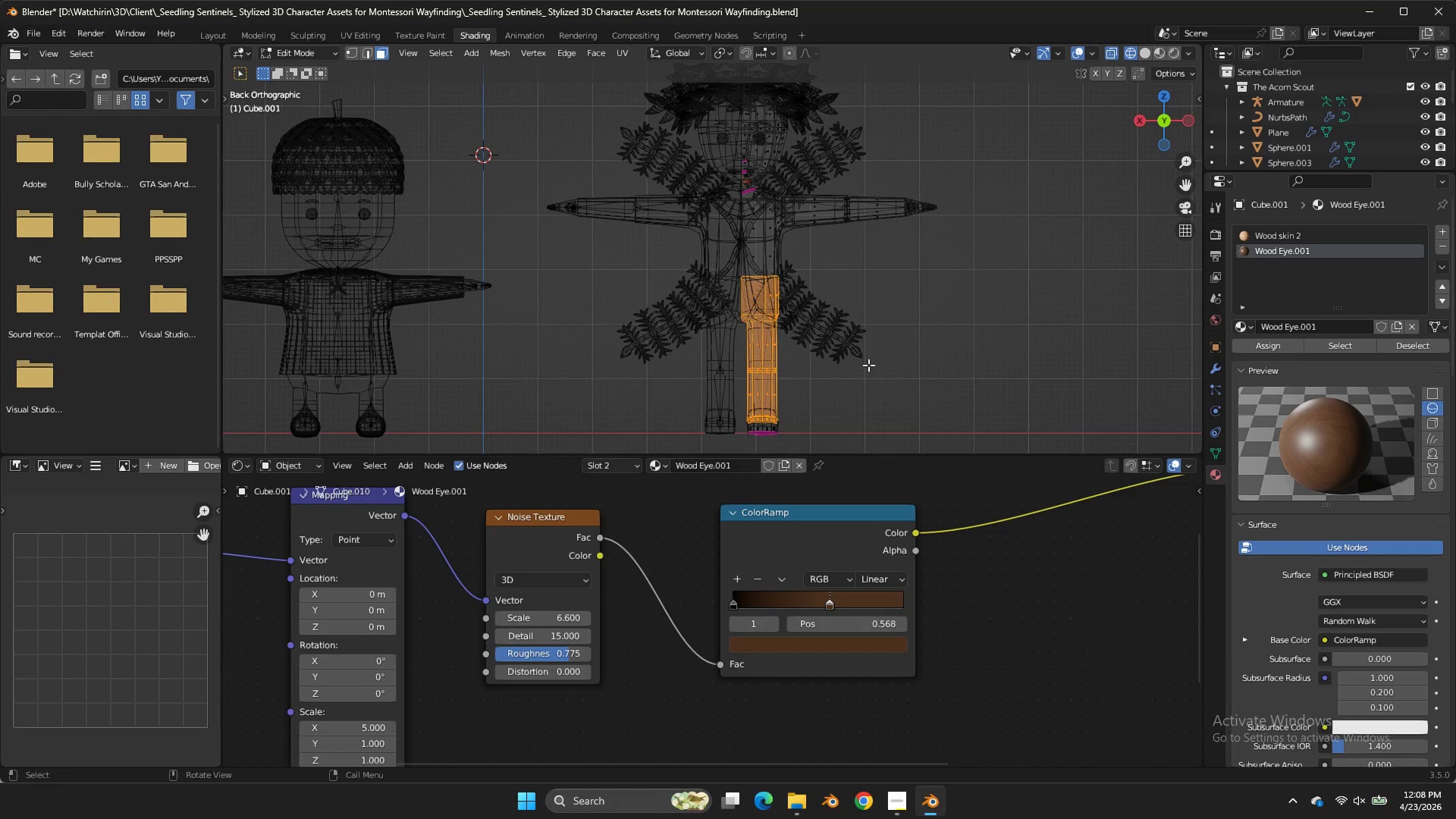 
hold_key(key=ShiftLeft, duration=0.92)
left_click_drag(start_coordinate=[857, 378], to_coordinate=[712, 447])
 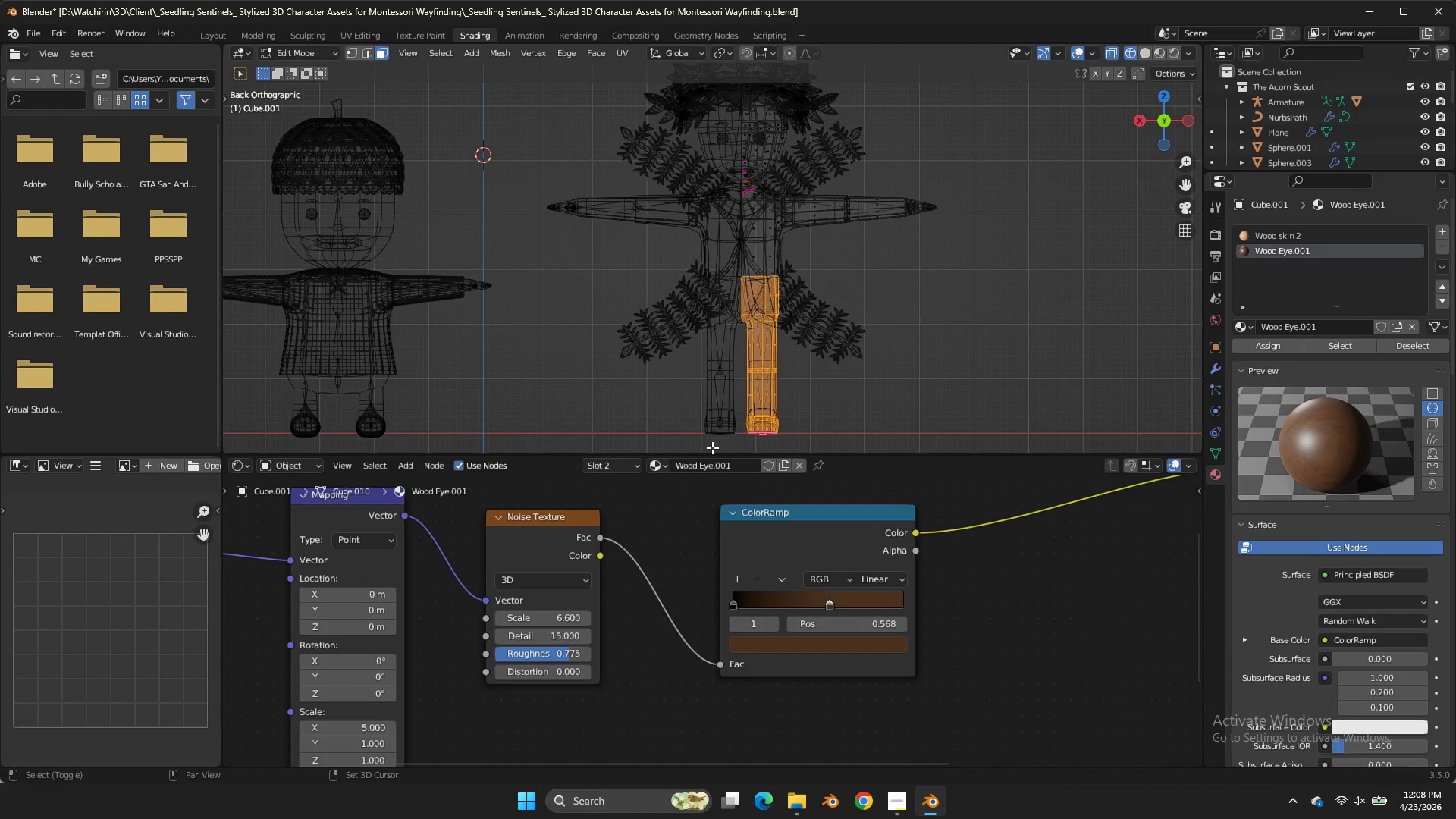 
double_click([712, 447])
 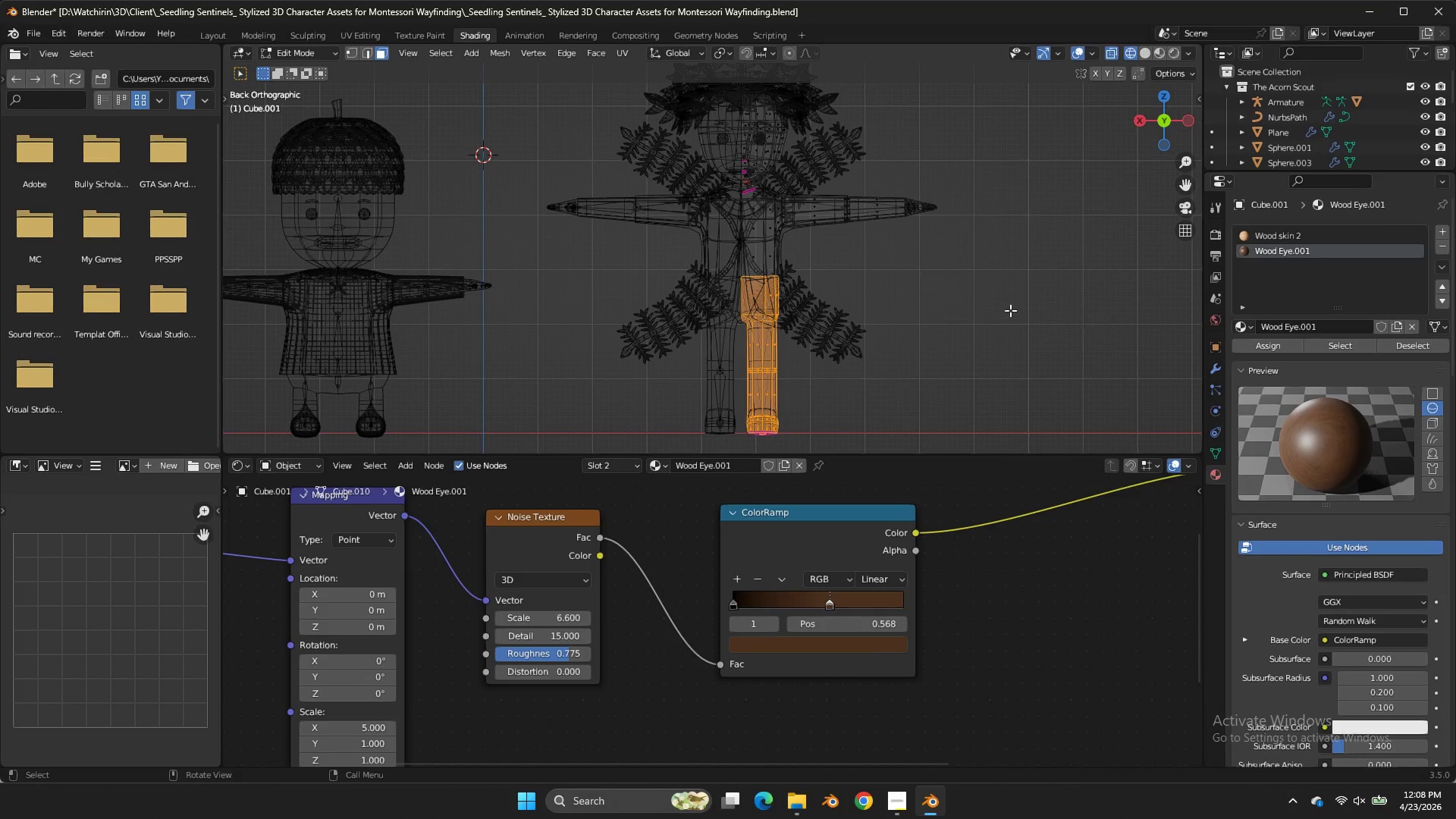 
hold_key(key=ShiftLeft, duration=0.77)
double_click([623, 491])
 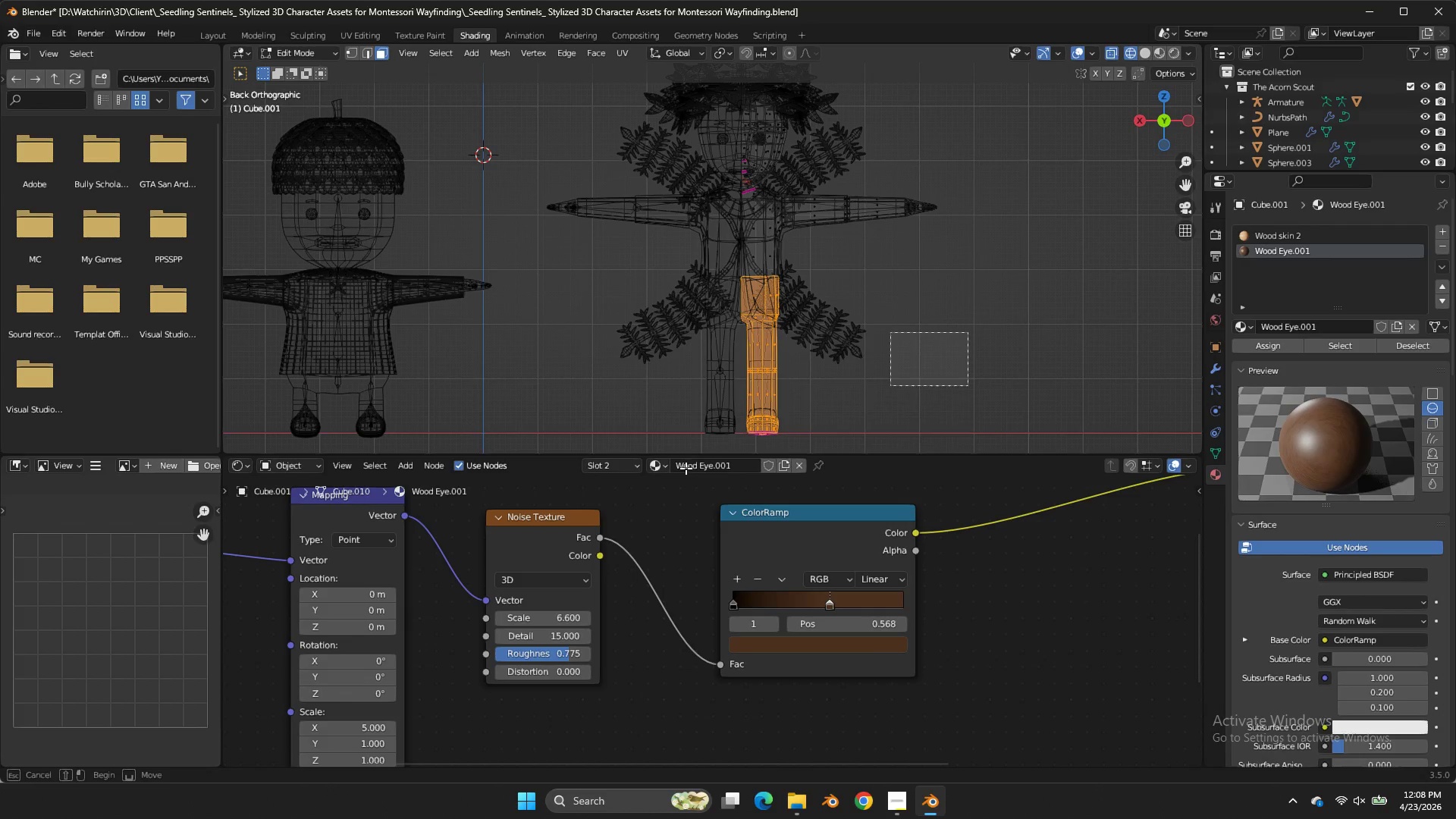 
left_click_drag(start_coordinate=[968, 332], to_coordinate=[623, 491])
 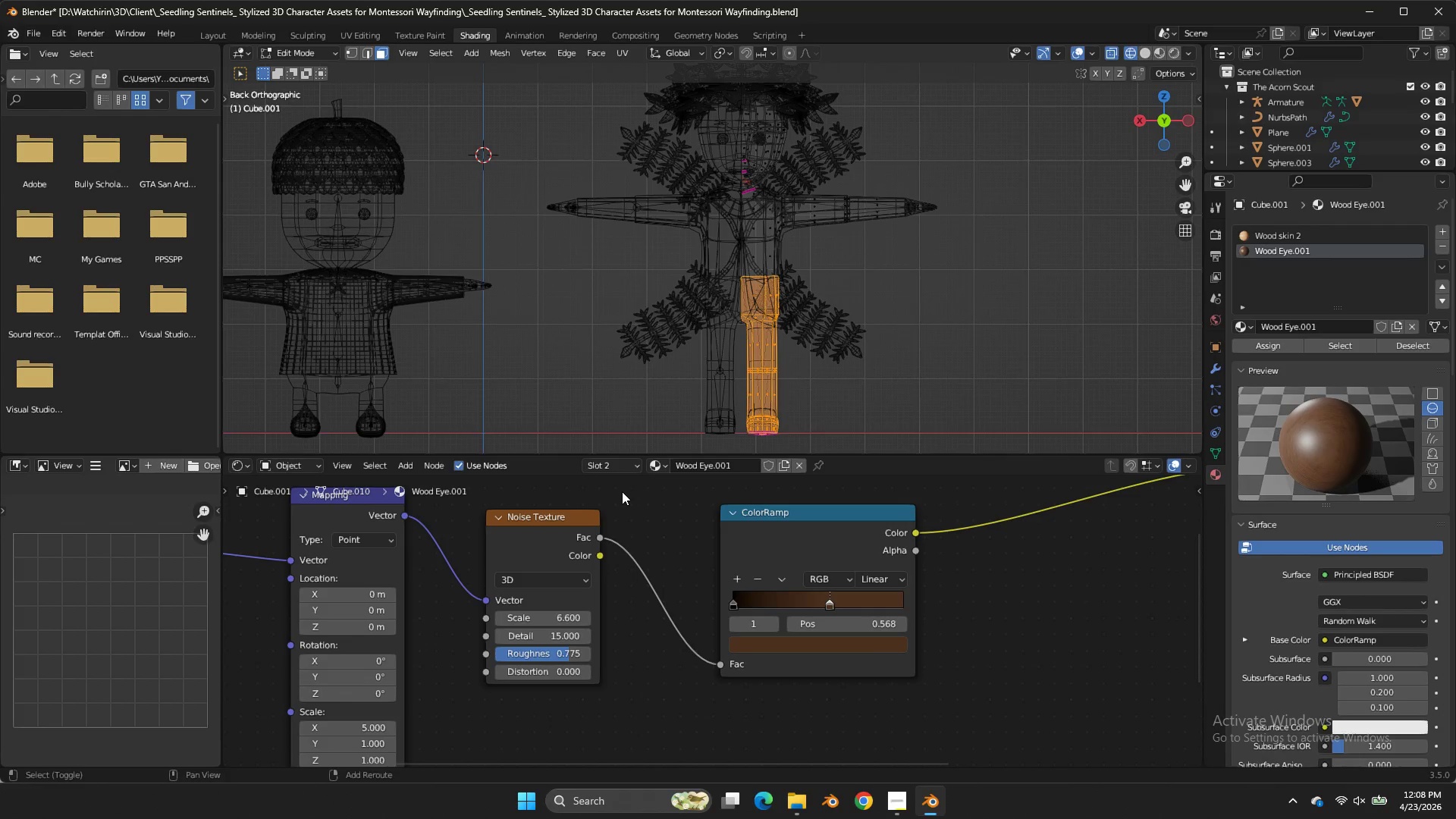 
triple_click([623, 491])
 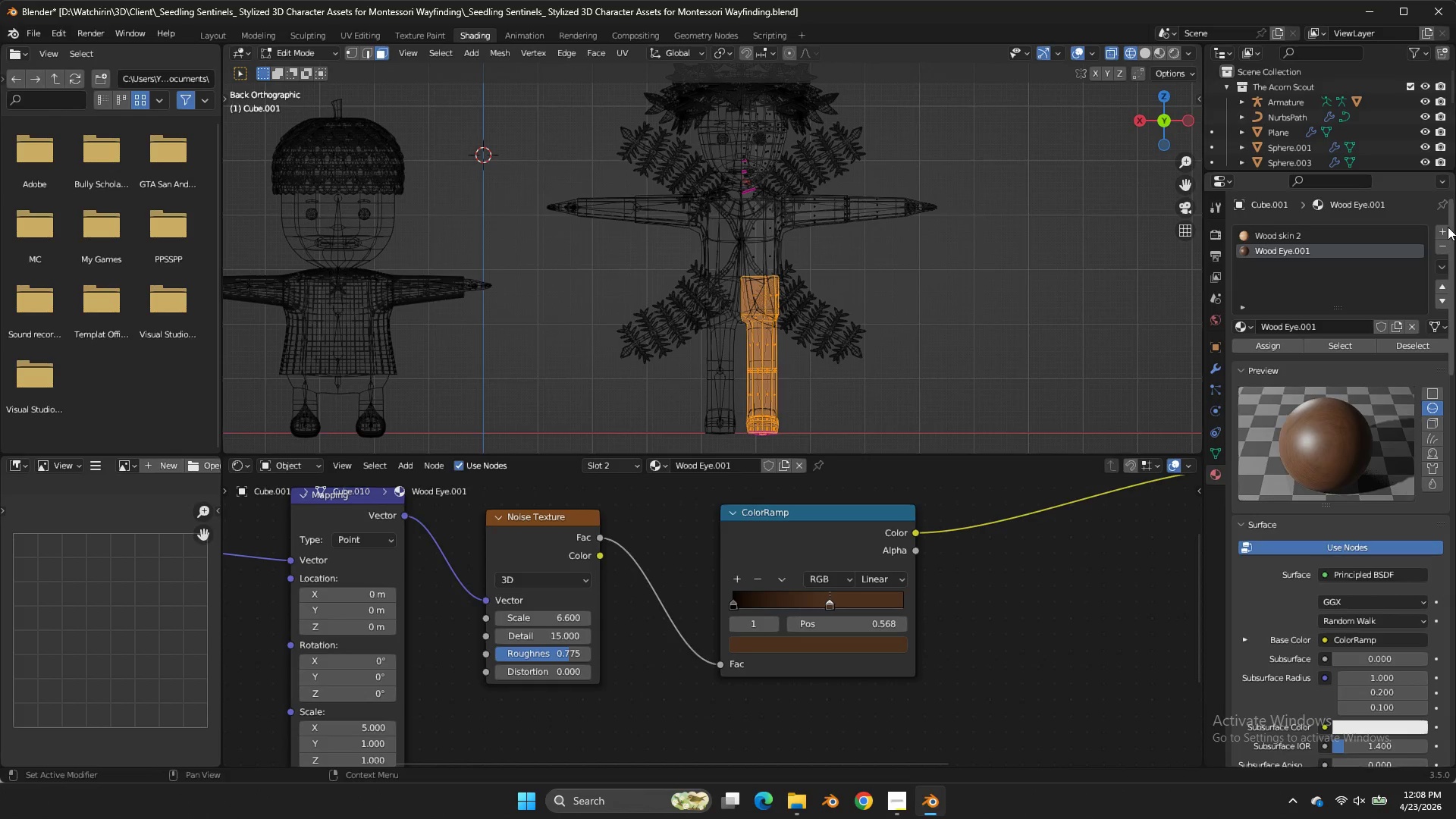 
double_click([1439, 230])
 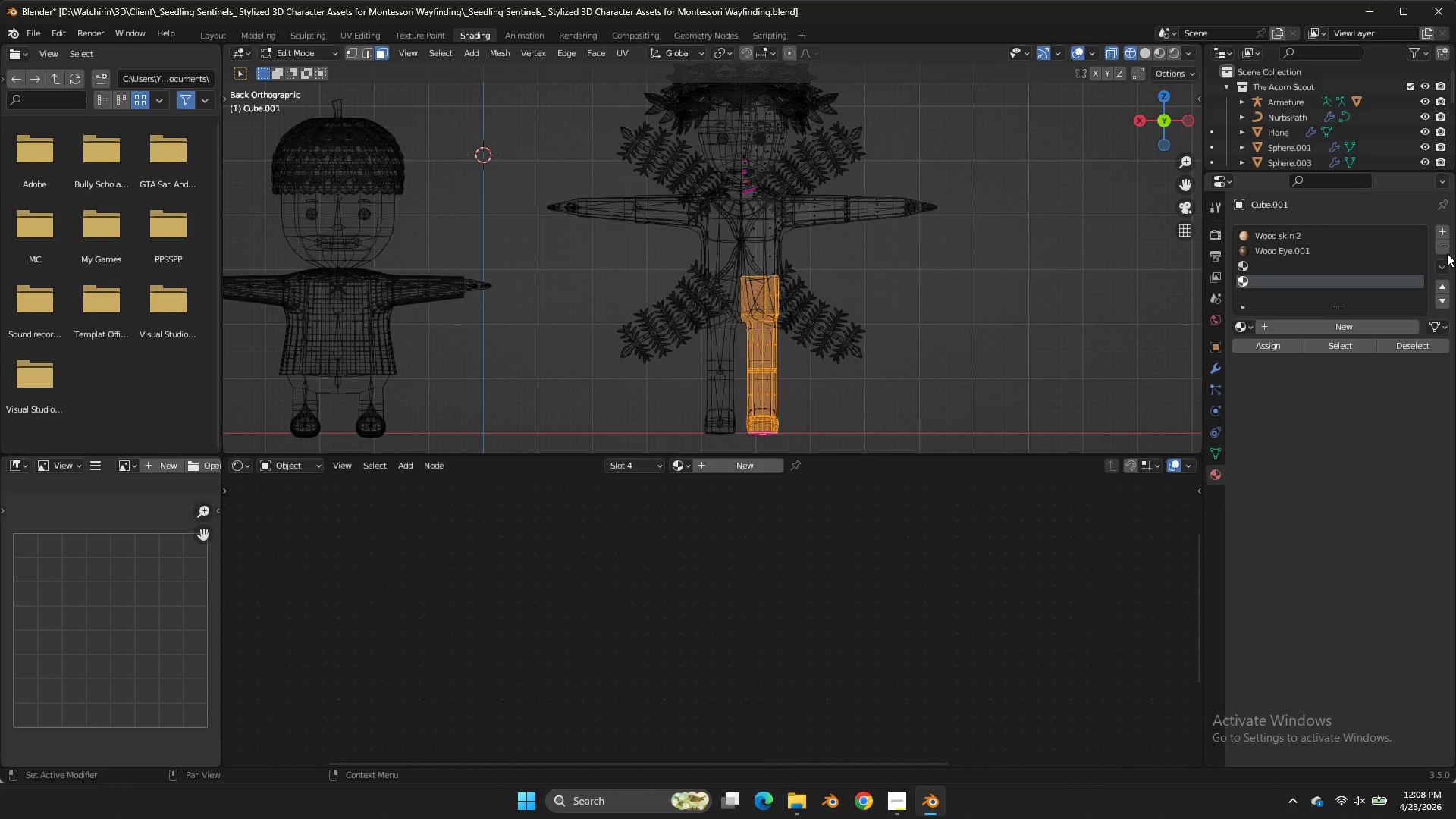 
left_click([1448, 246])
 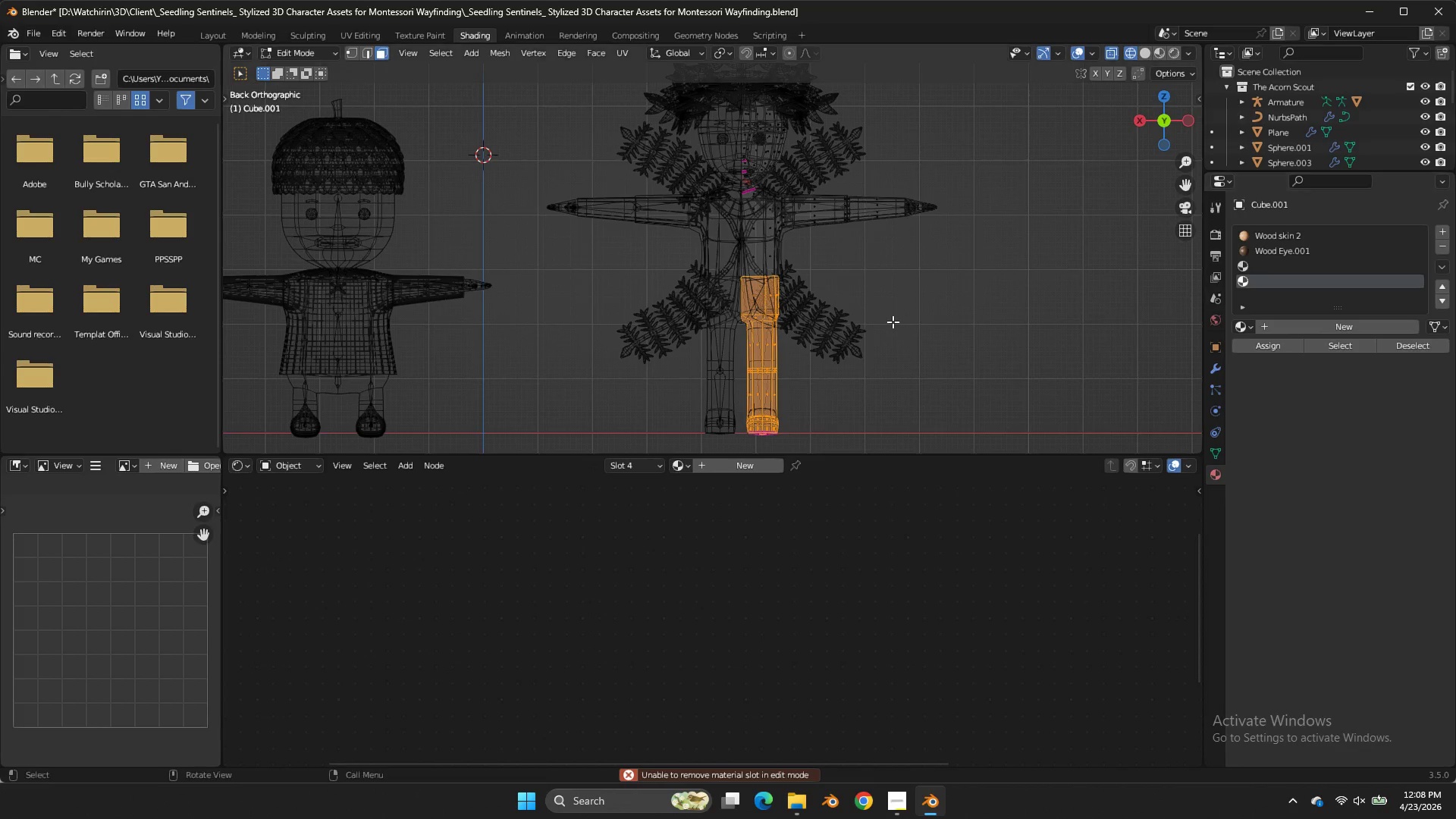 
key(Tab)
 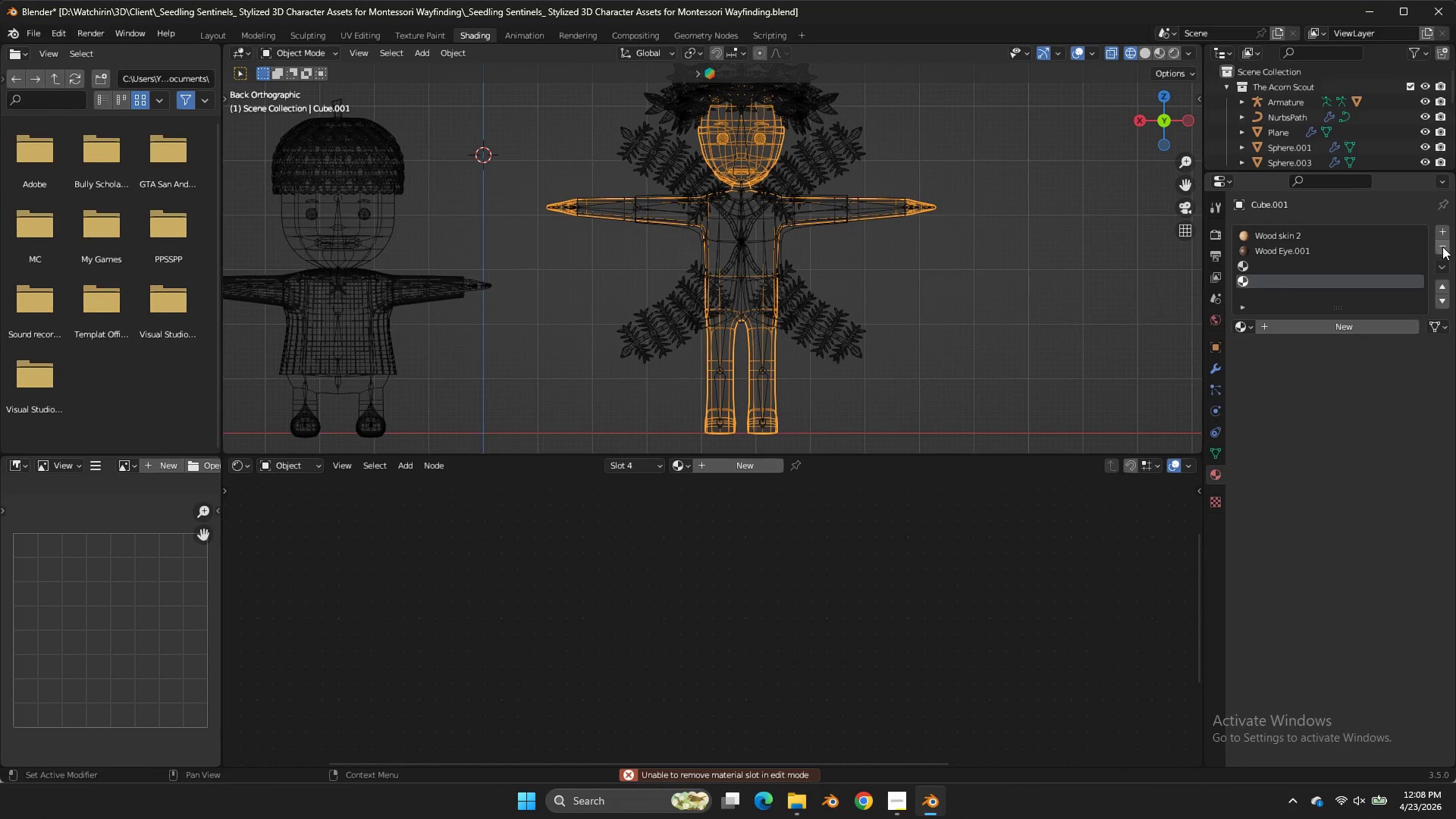 
left_click([1443, 247])
 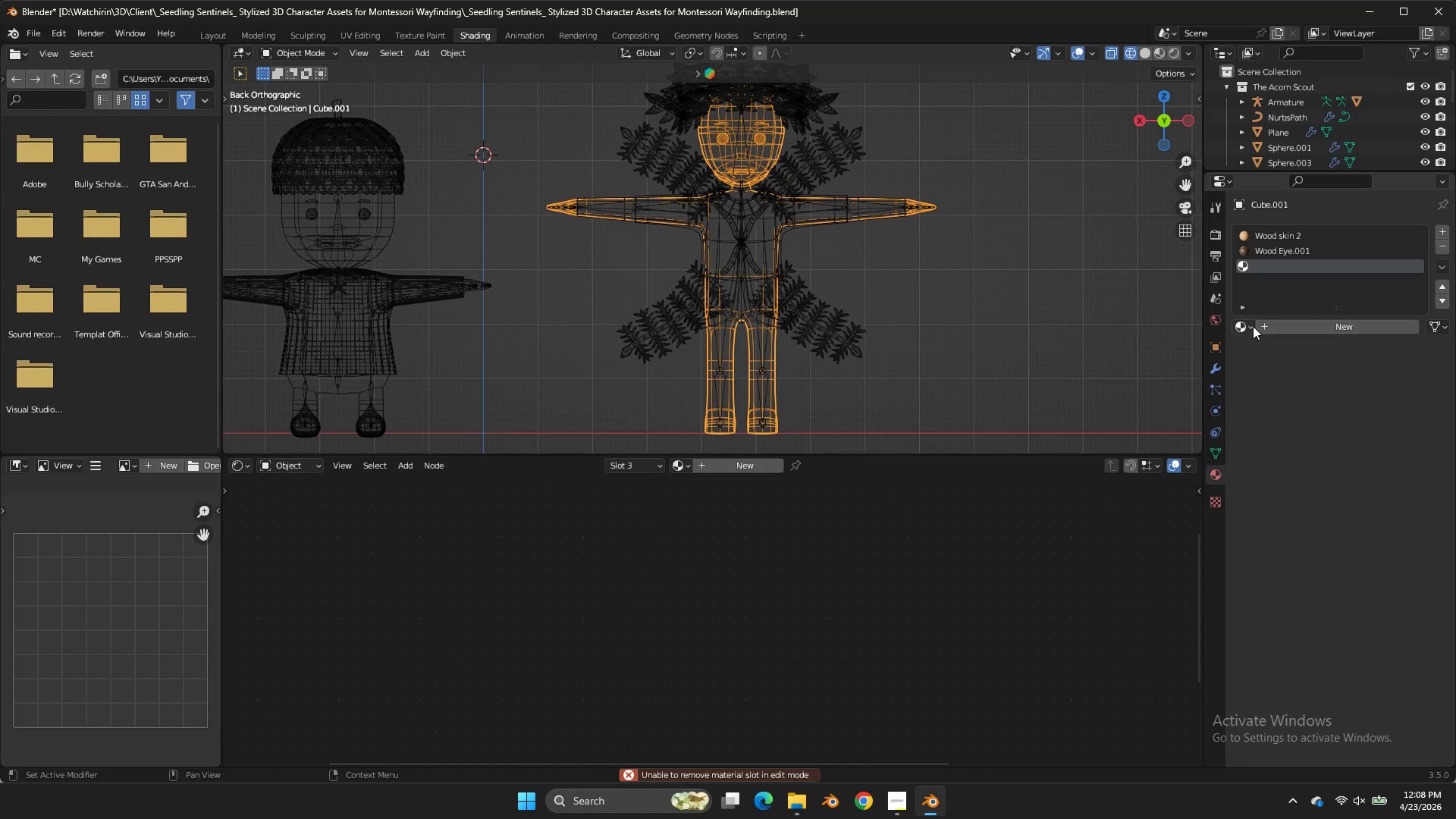 
key(Tab)
 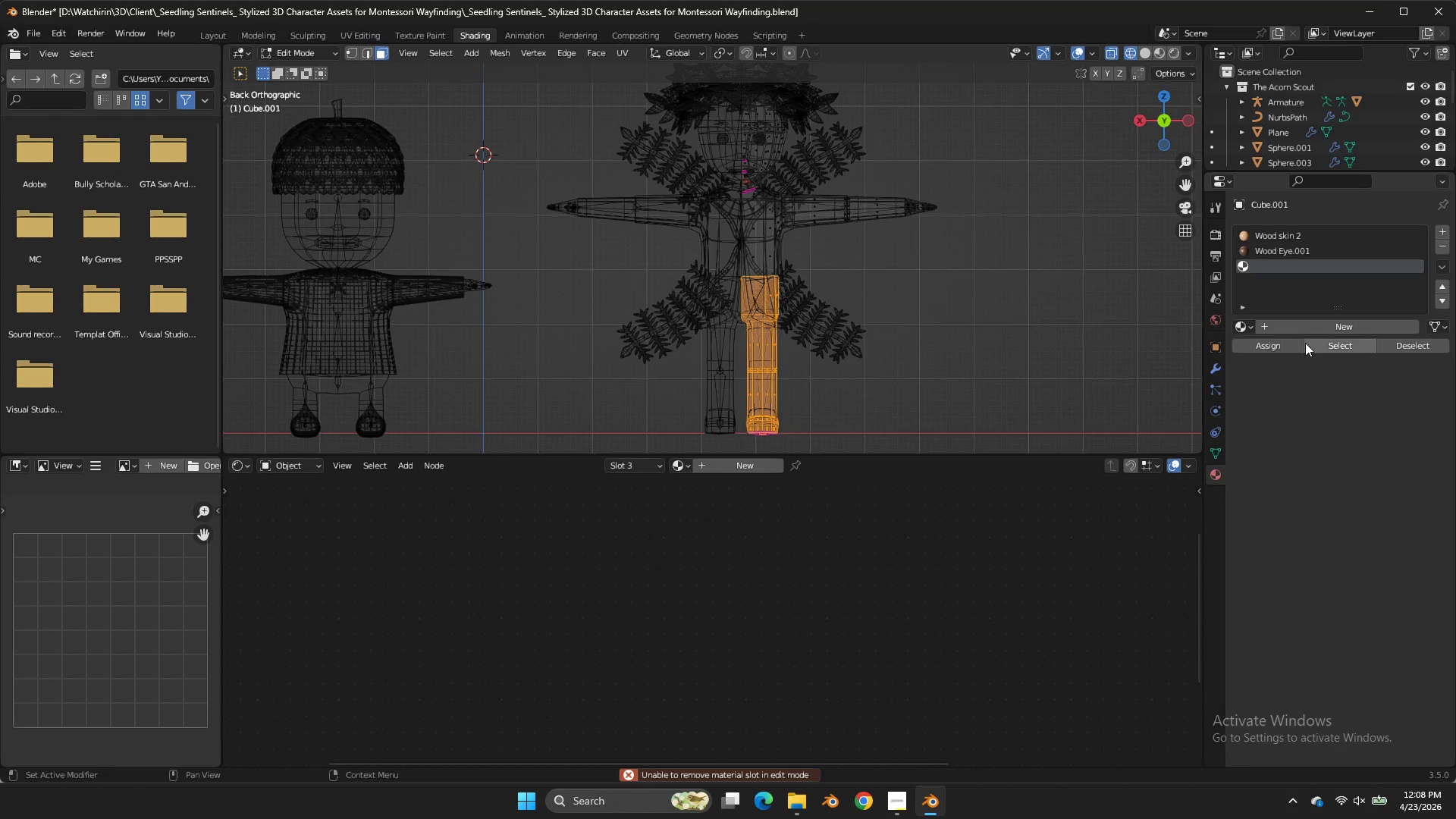 
double_click([1305, 343])
 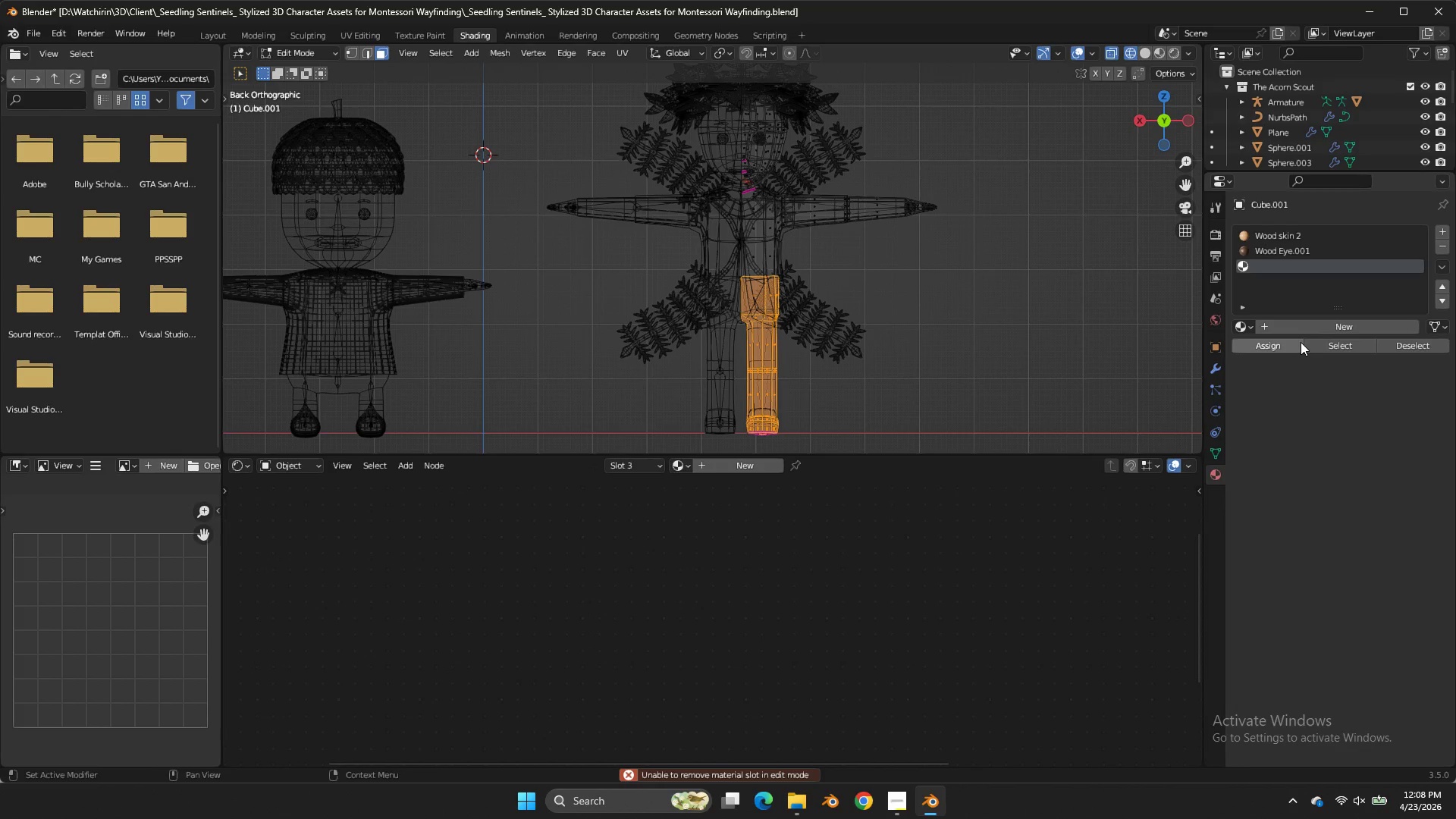 
triple_click([1301, 342])
 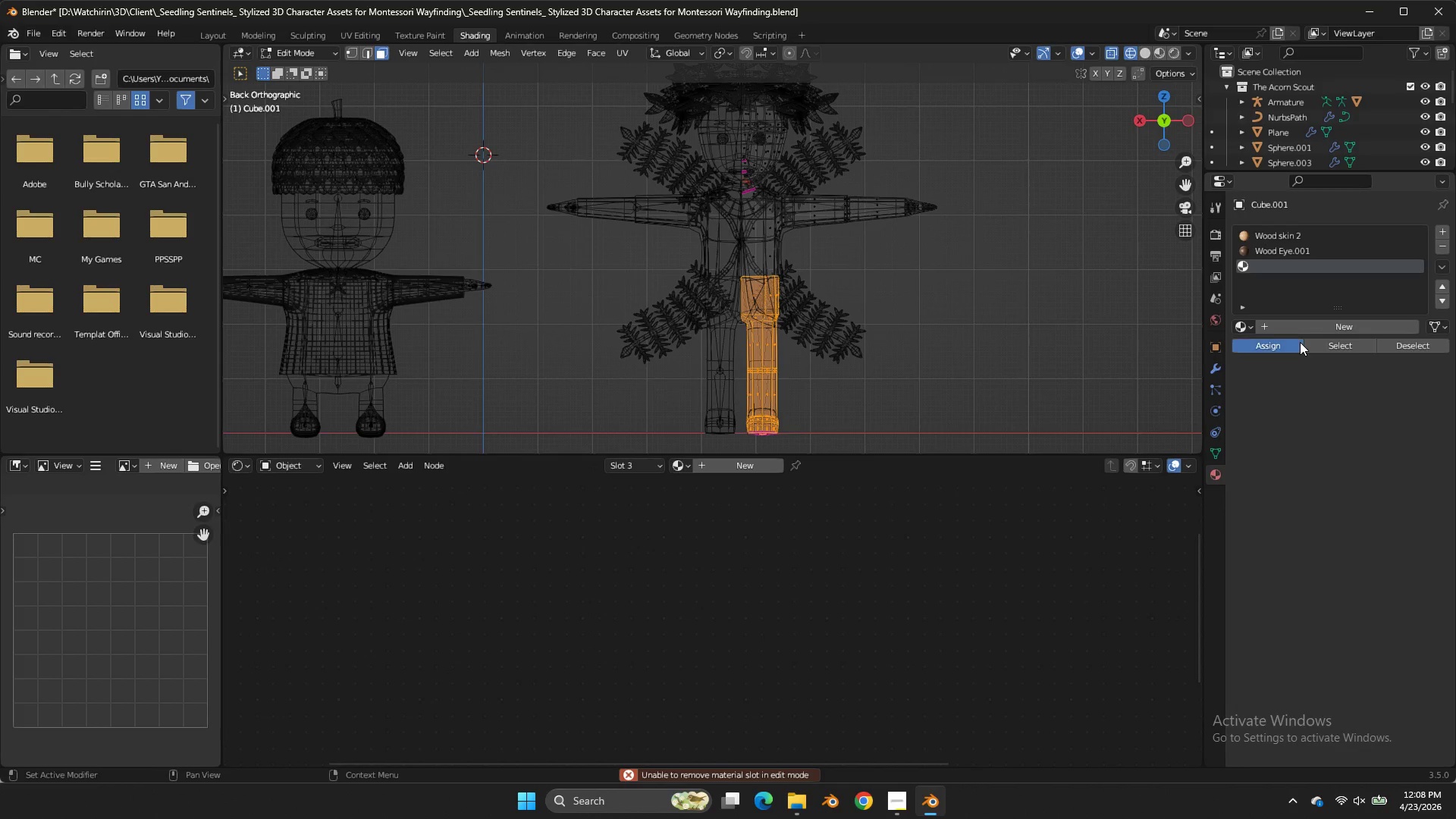 
triple_click([1300, 342])
 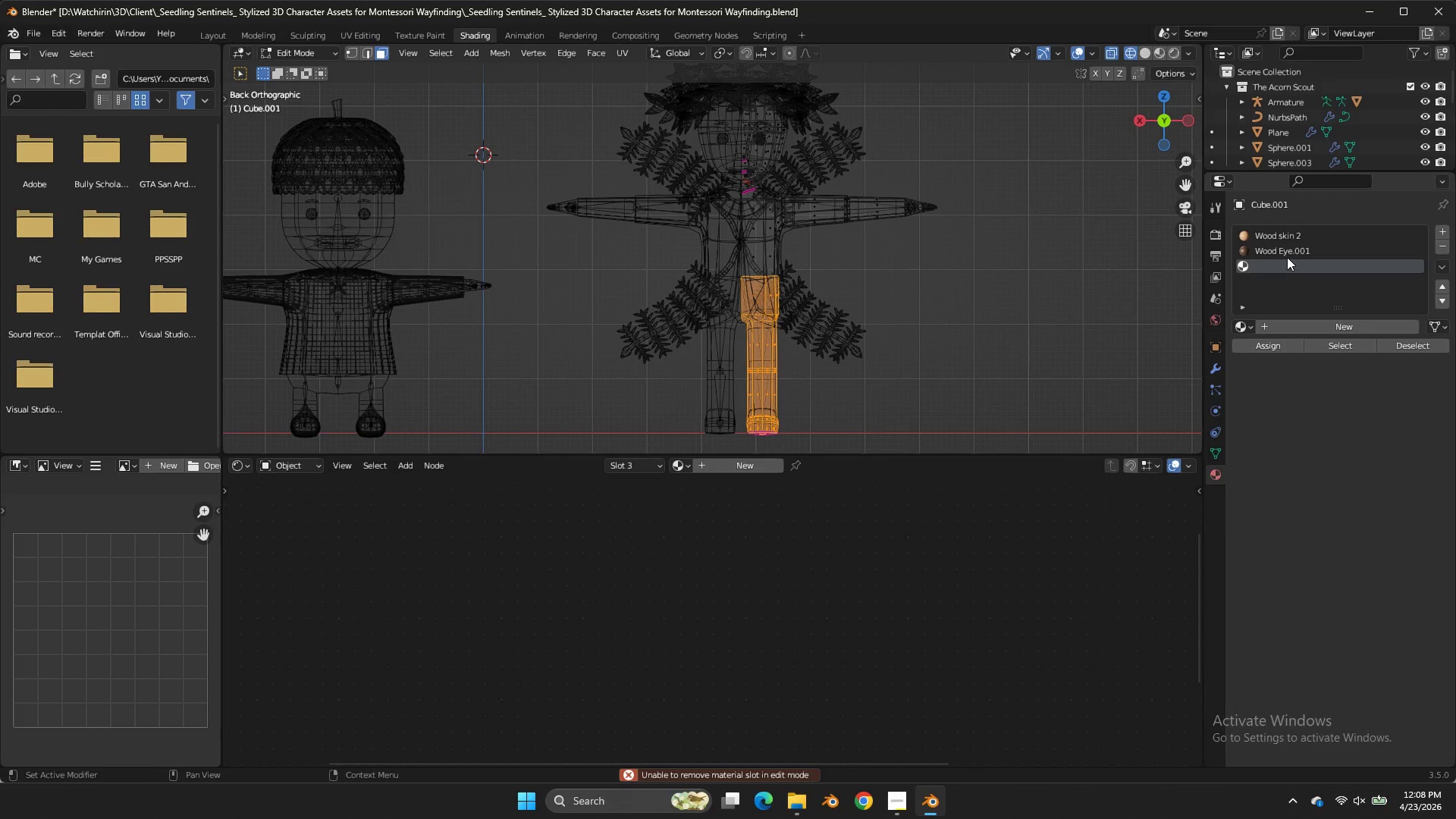 
left_click([1287, 256])
 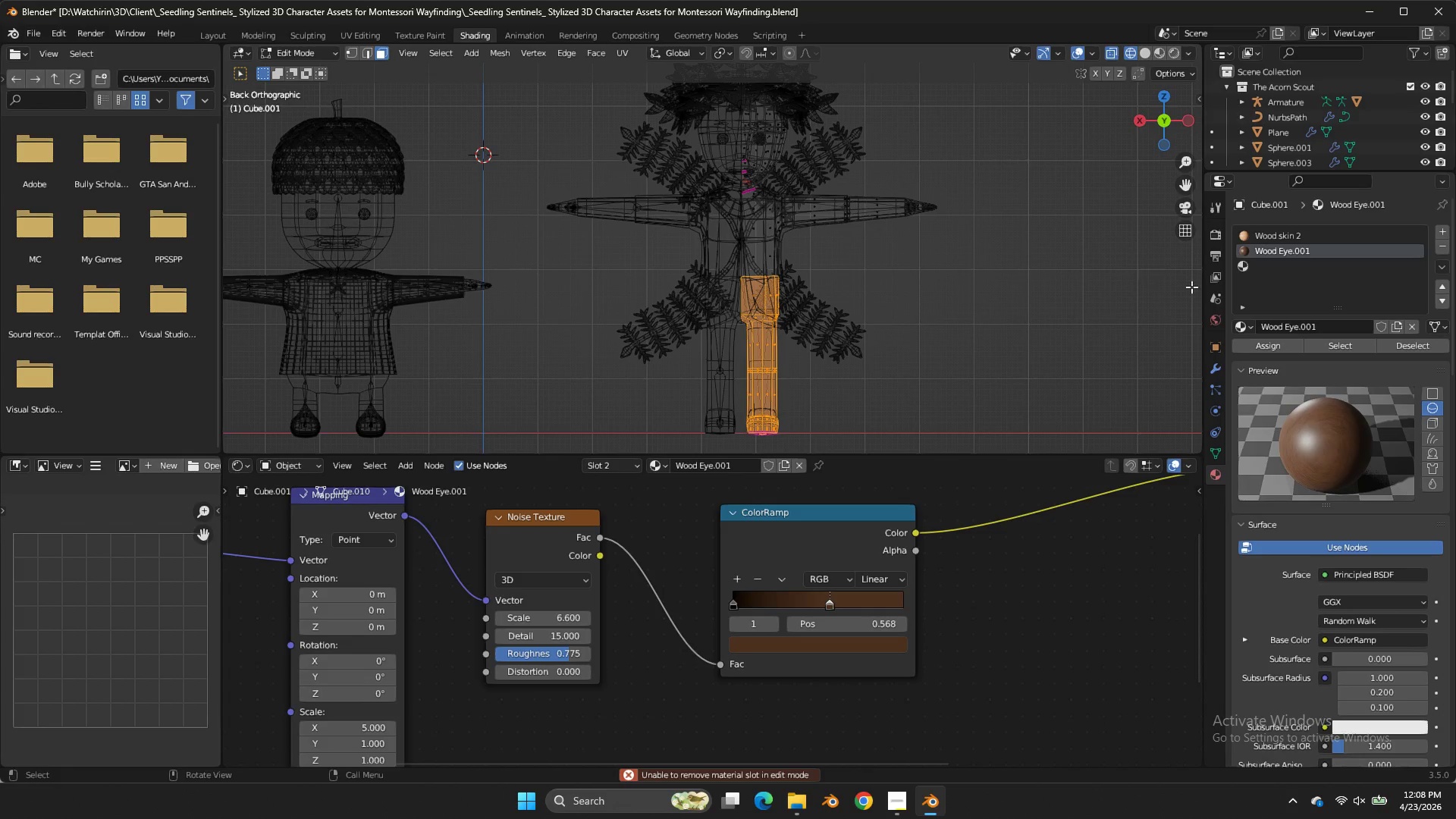 
double_click([1248, 268])
 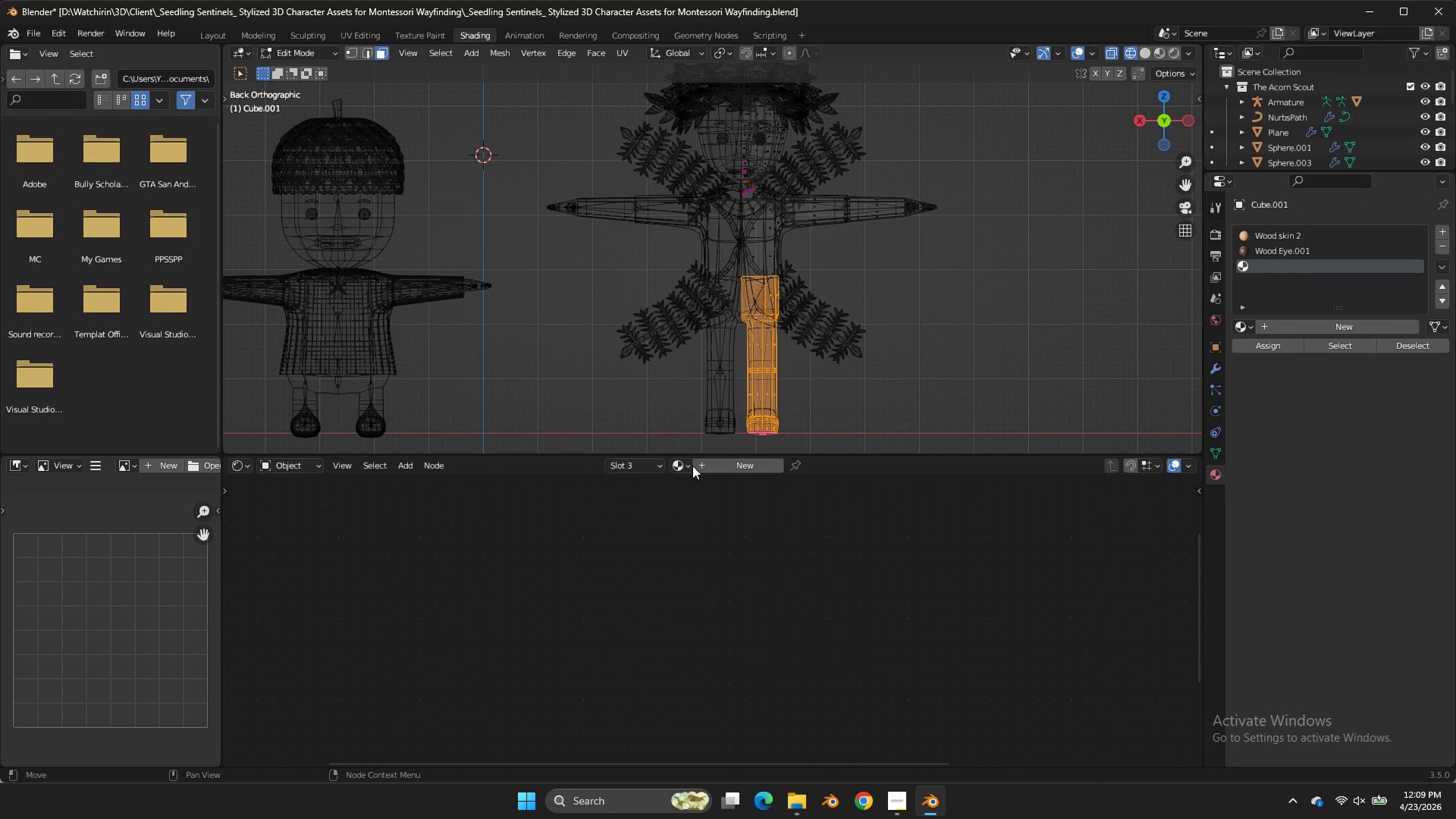 
left_click([684, 462])
 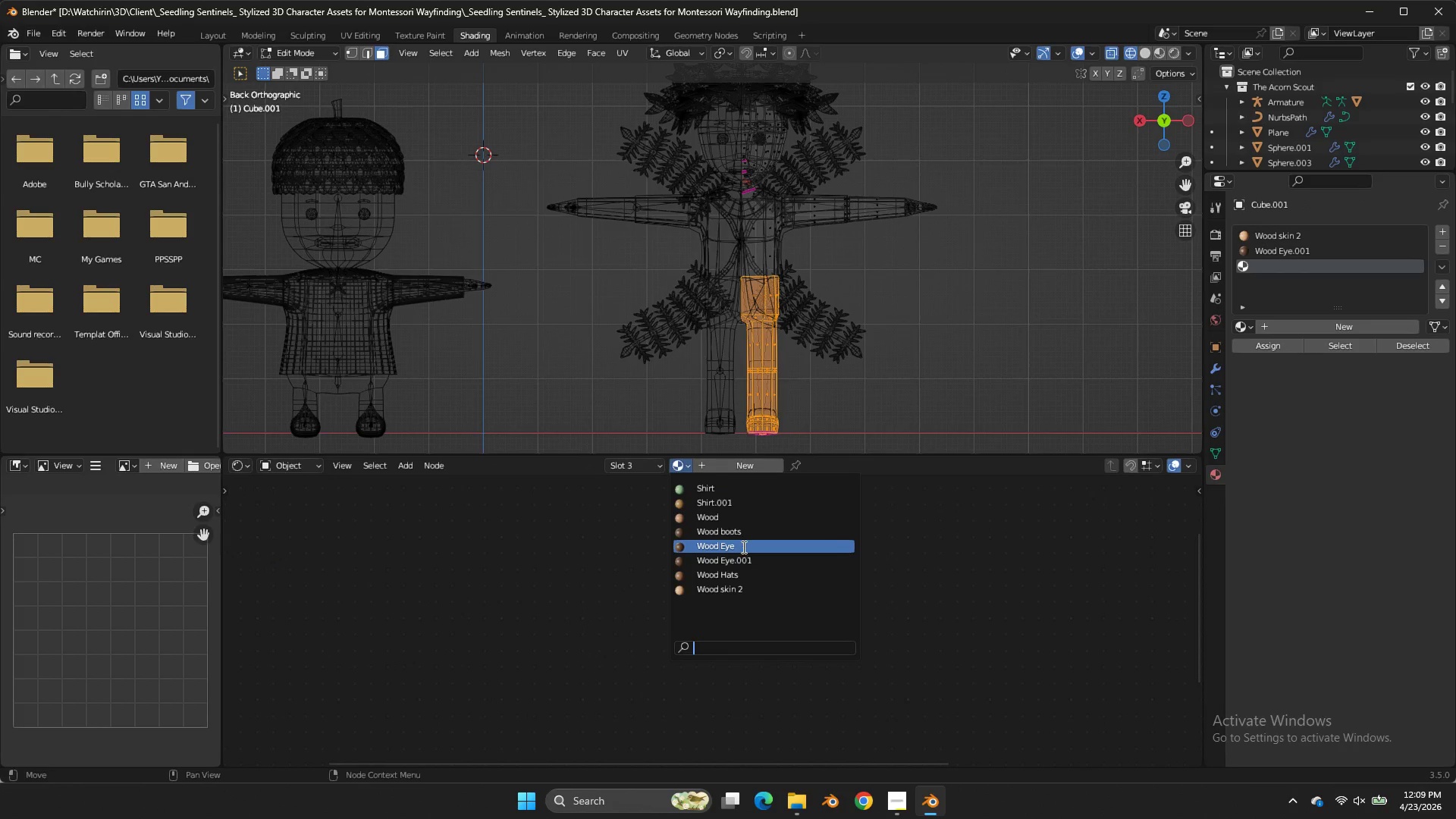 
left_click([742, 556])
 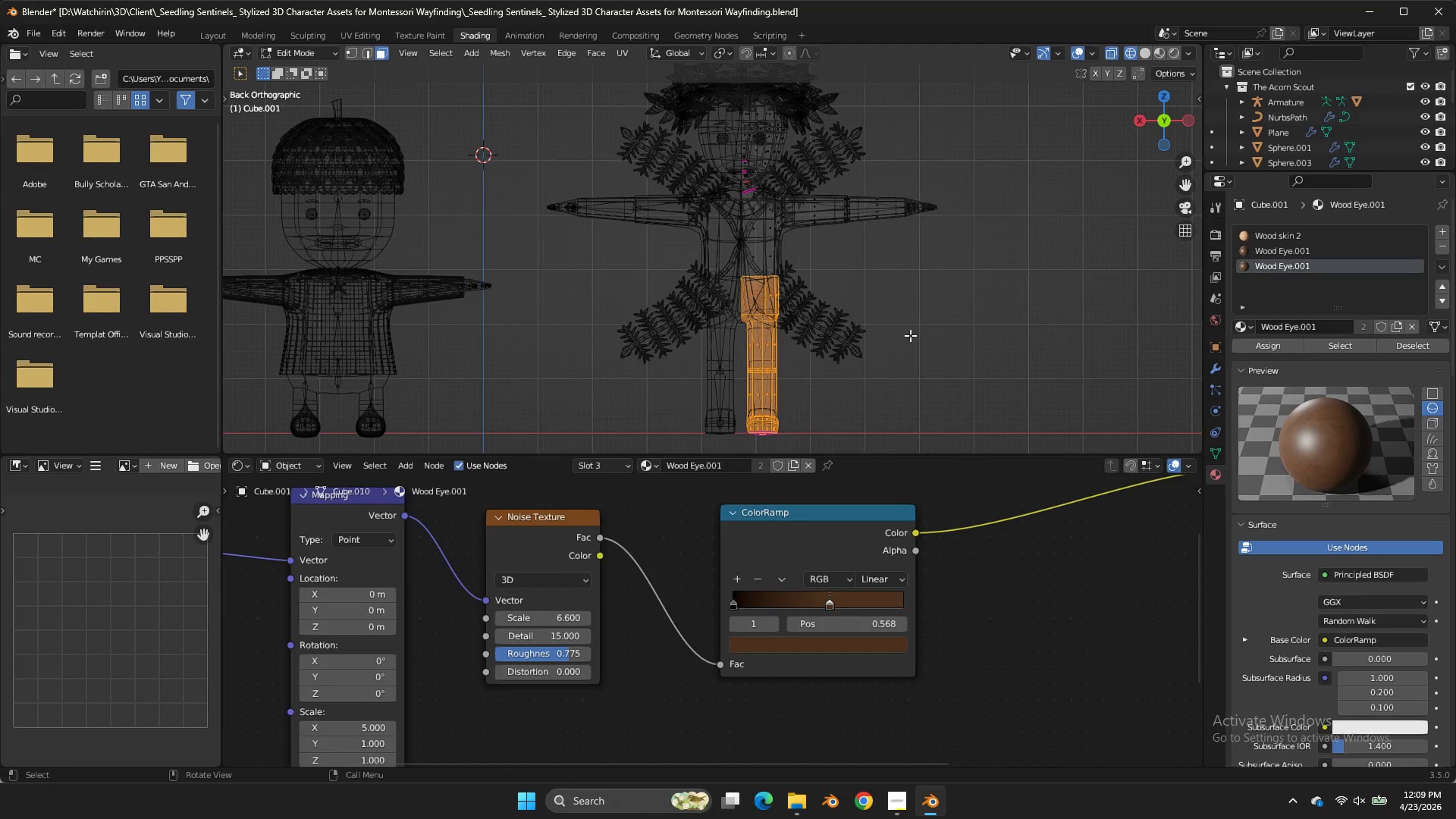 
key(Tab)
 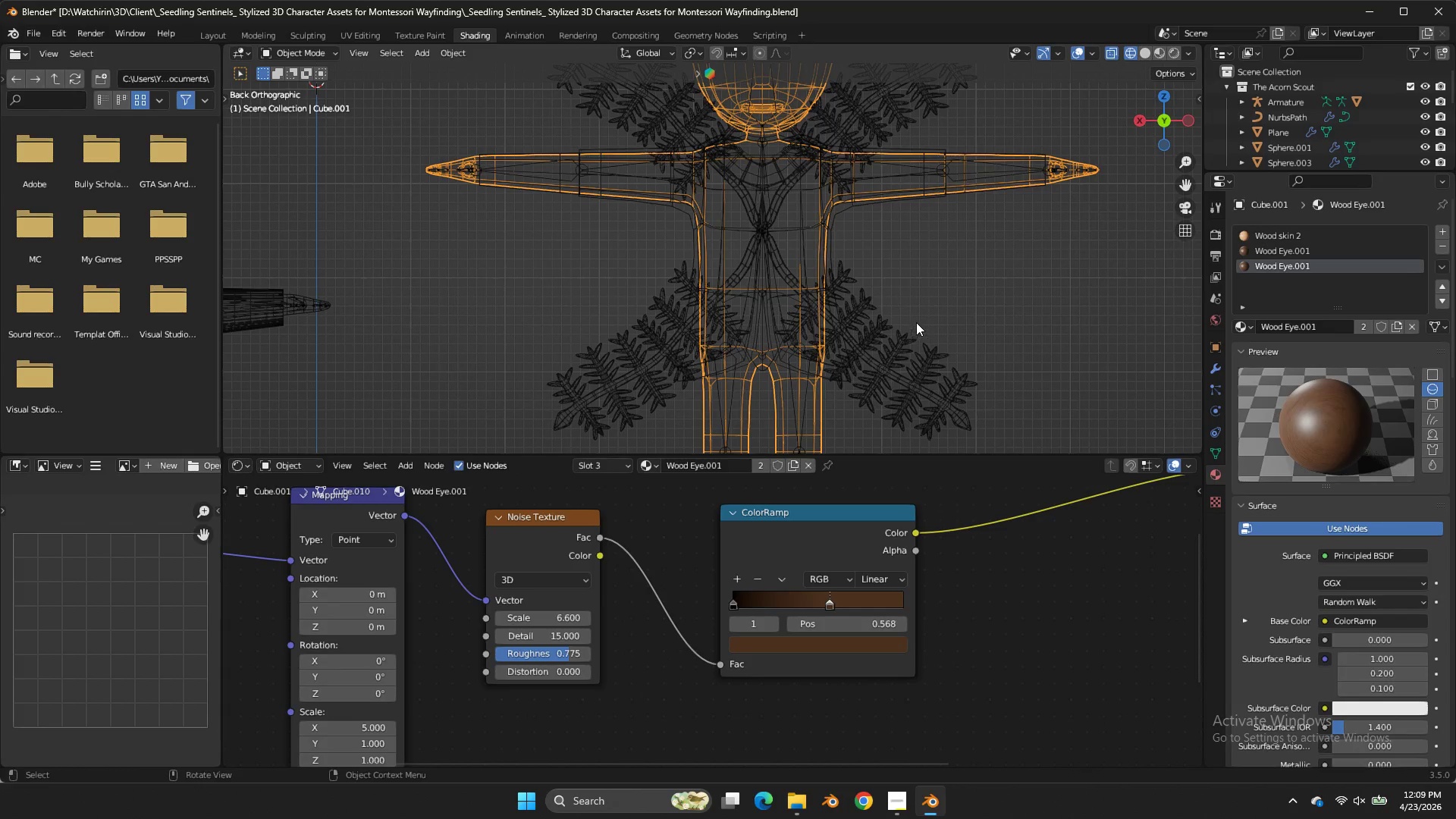 
scroll: coordinate [910, 334], scroll_direction: up, amount: 3.0
 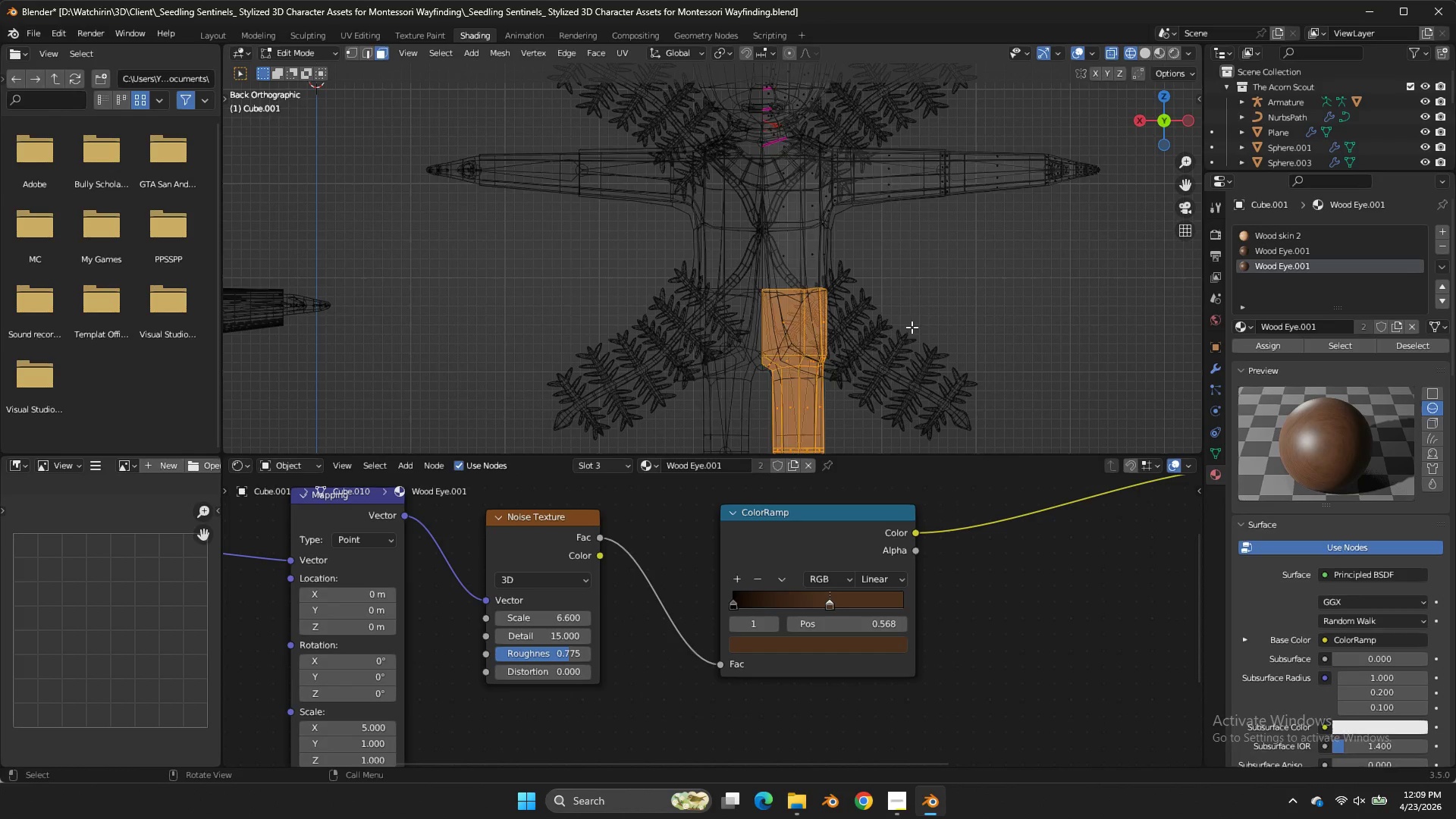 
key(Z)
 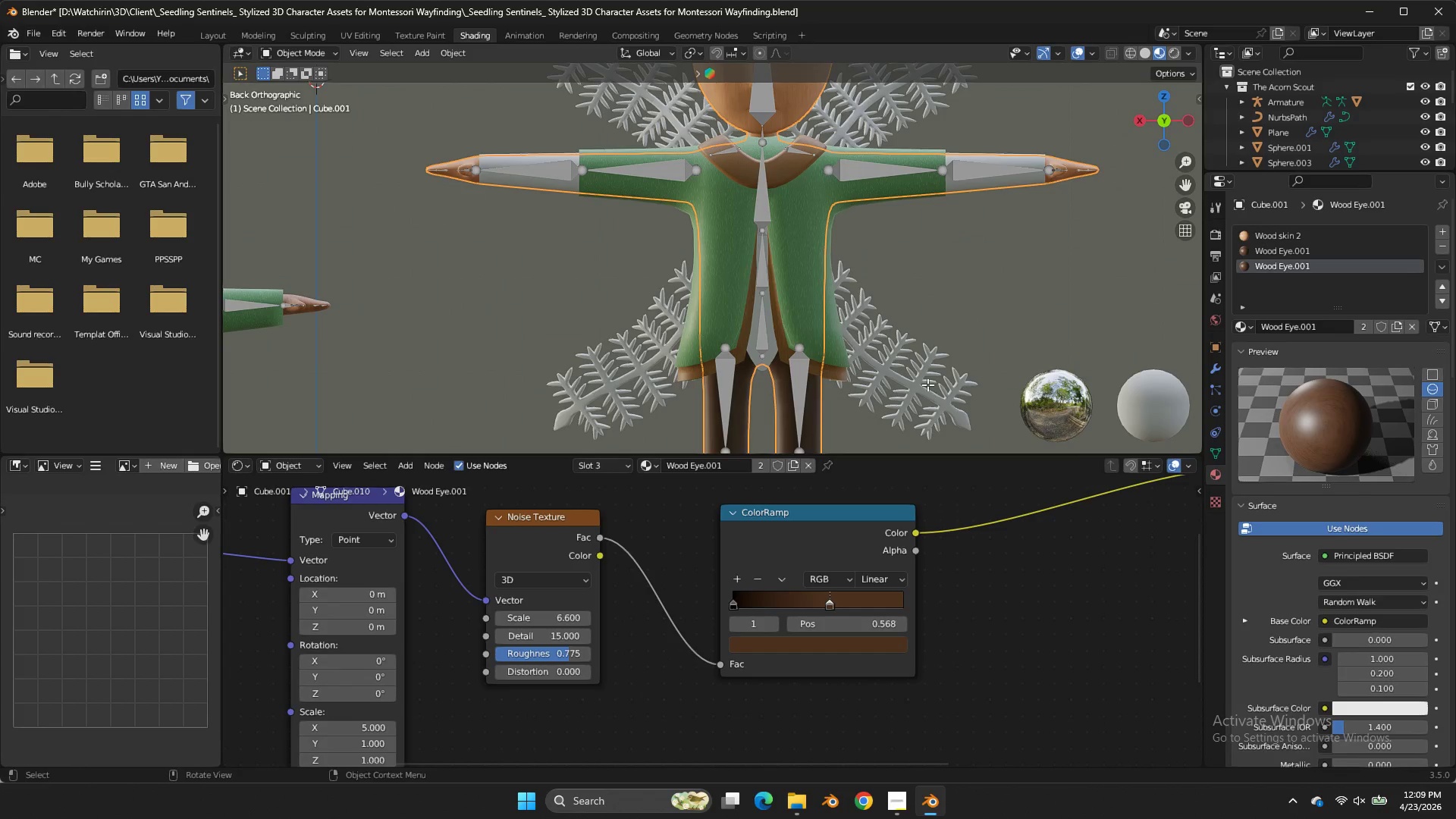 
key(Tab)
 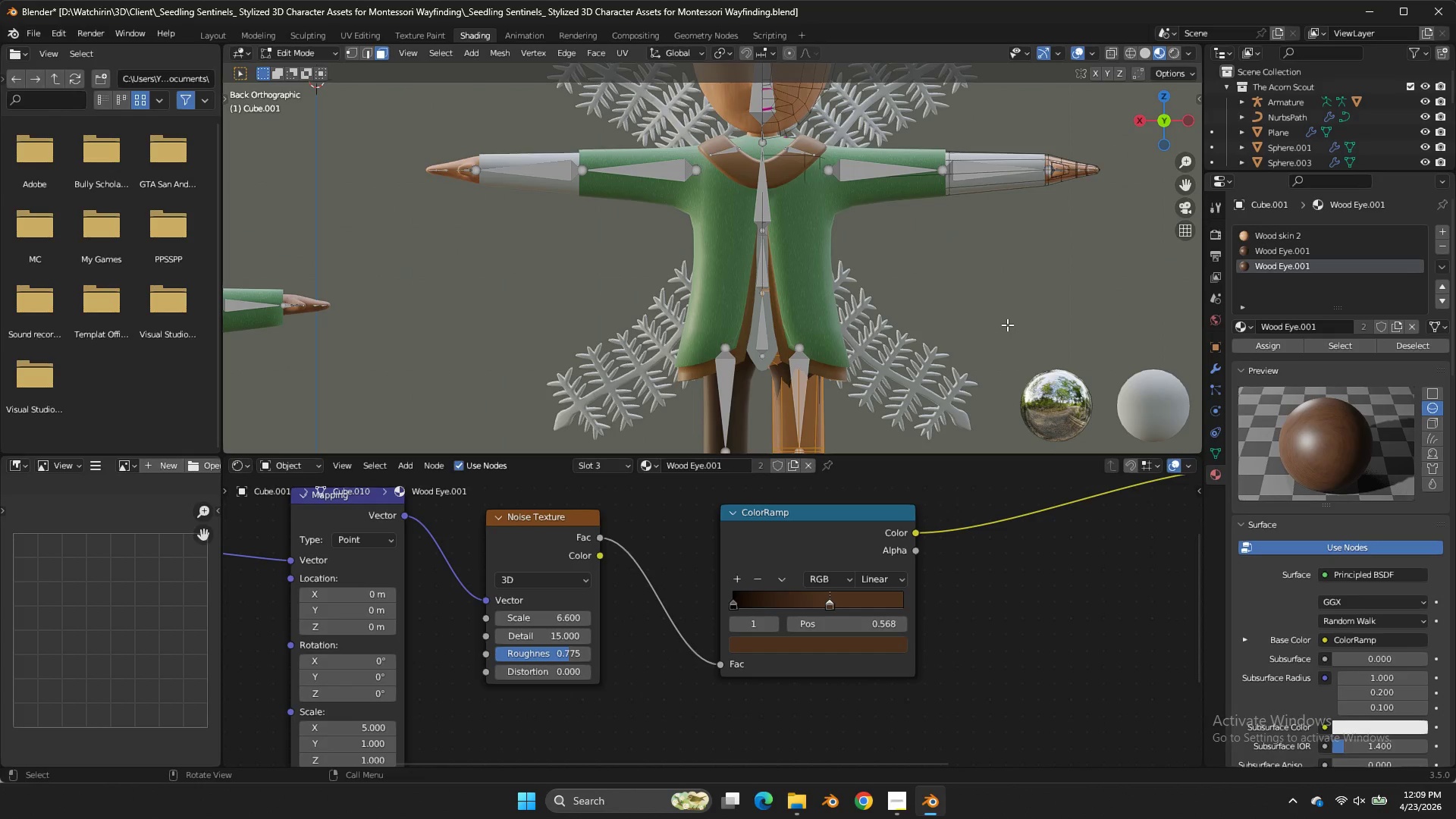 
key(Tab)
 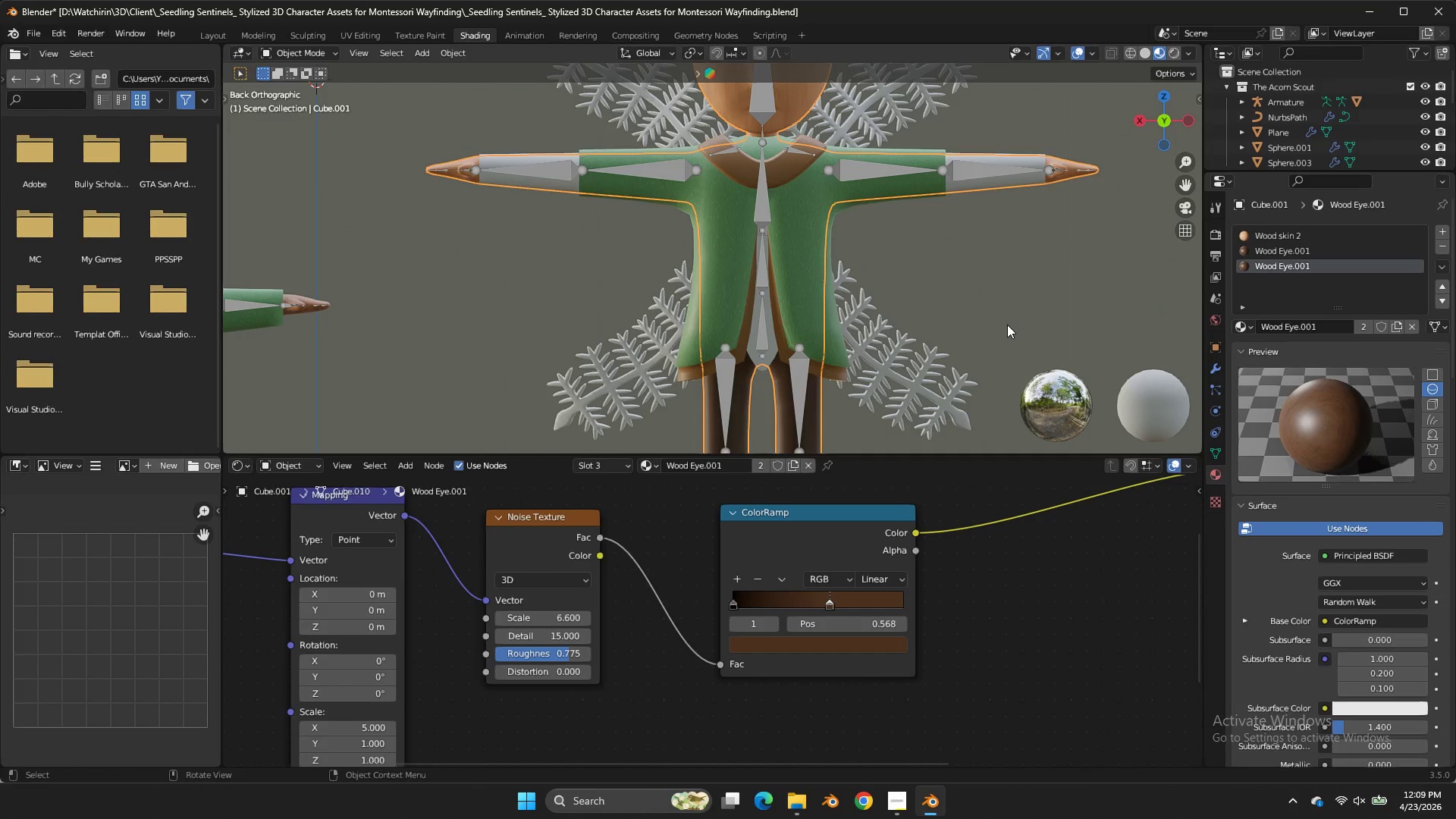 
left_click([1007, 325])
 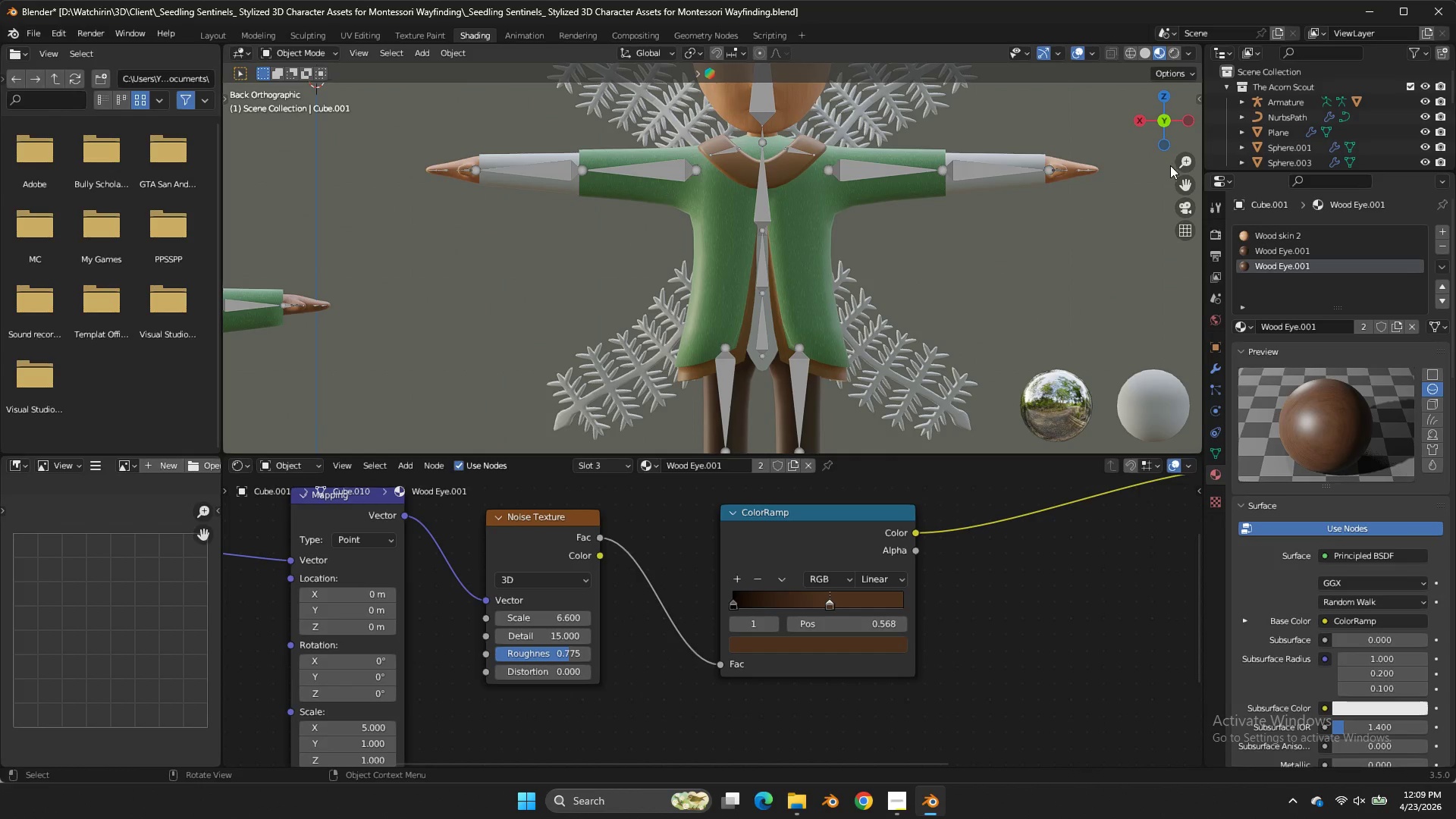 
left_click_drag(start_coordinate=[1187, 180], to_coordinate=[1138, 374])
 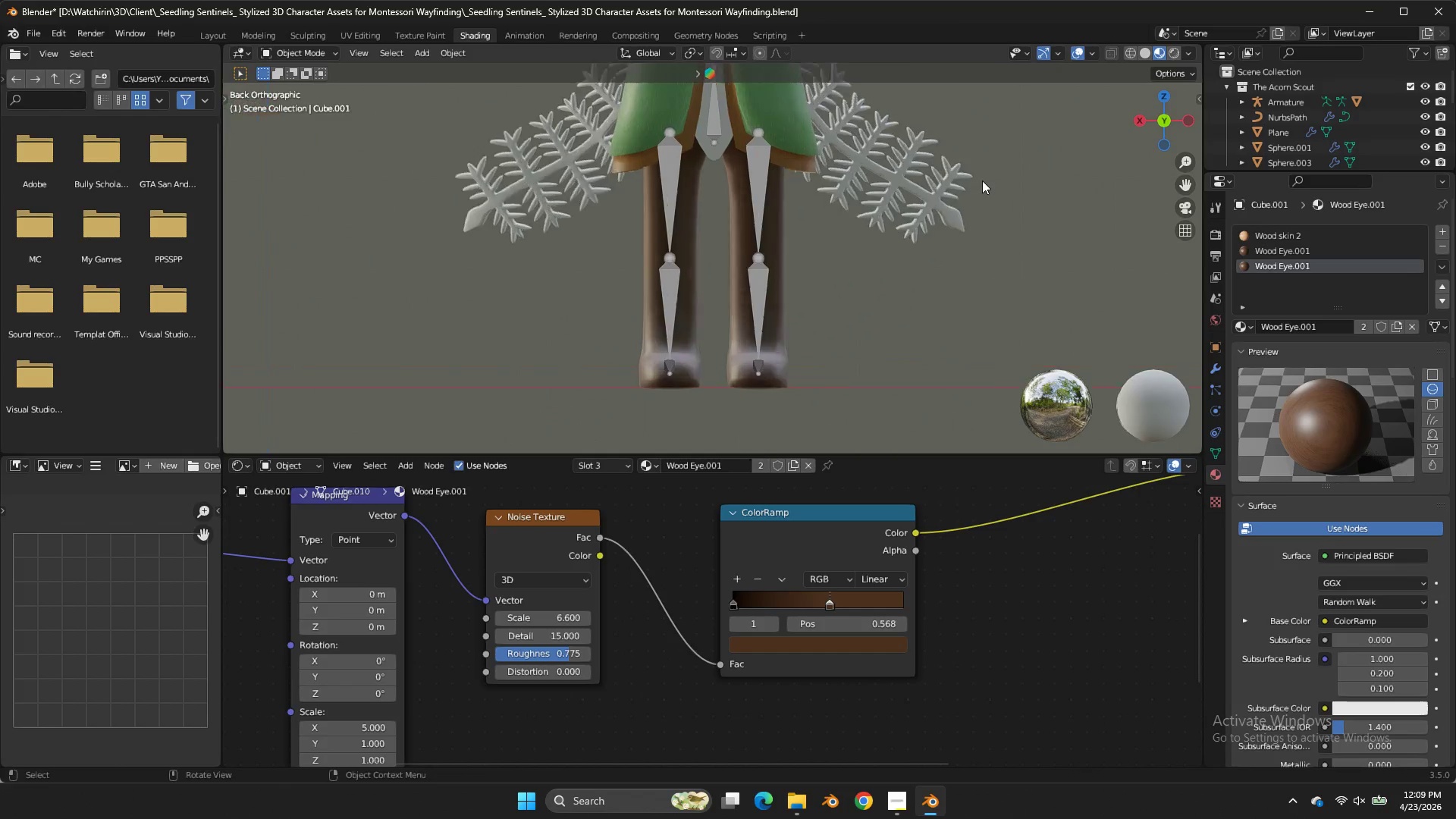 
key(Z)
 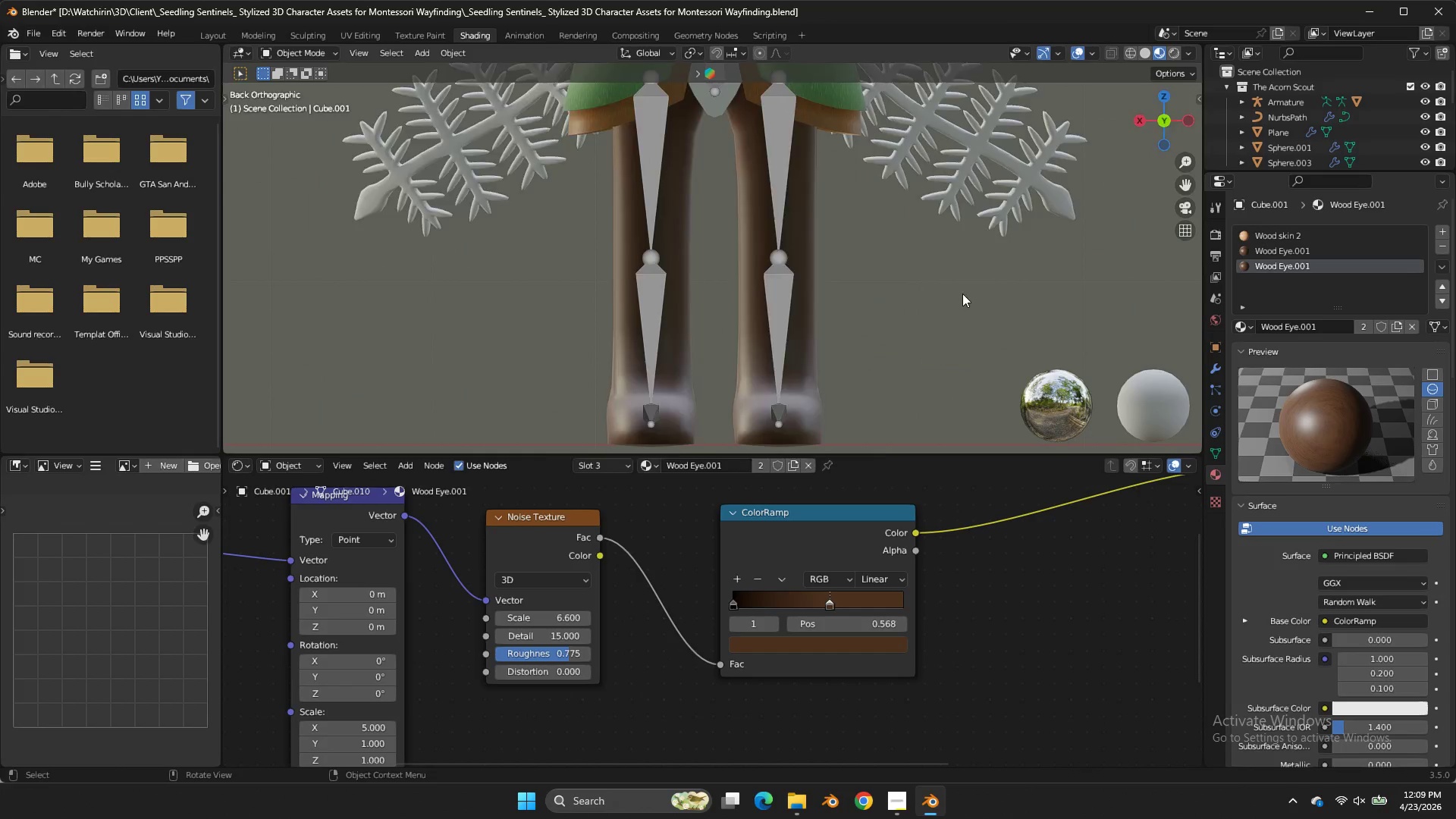 
scroll: coordinate [982, 180], scroll_direction: up, amount: 3.0
 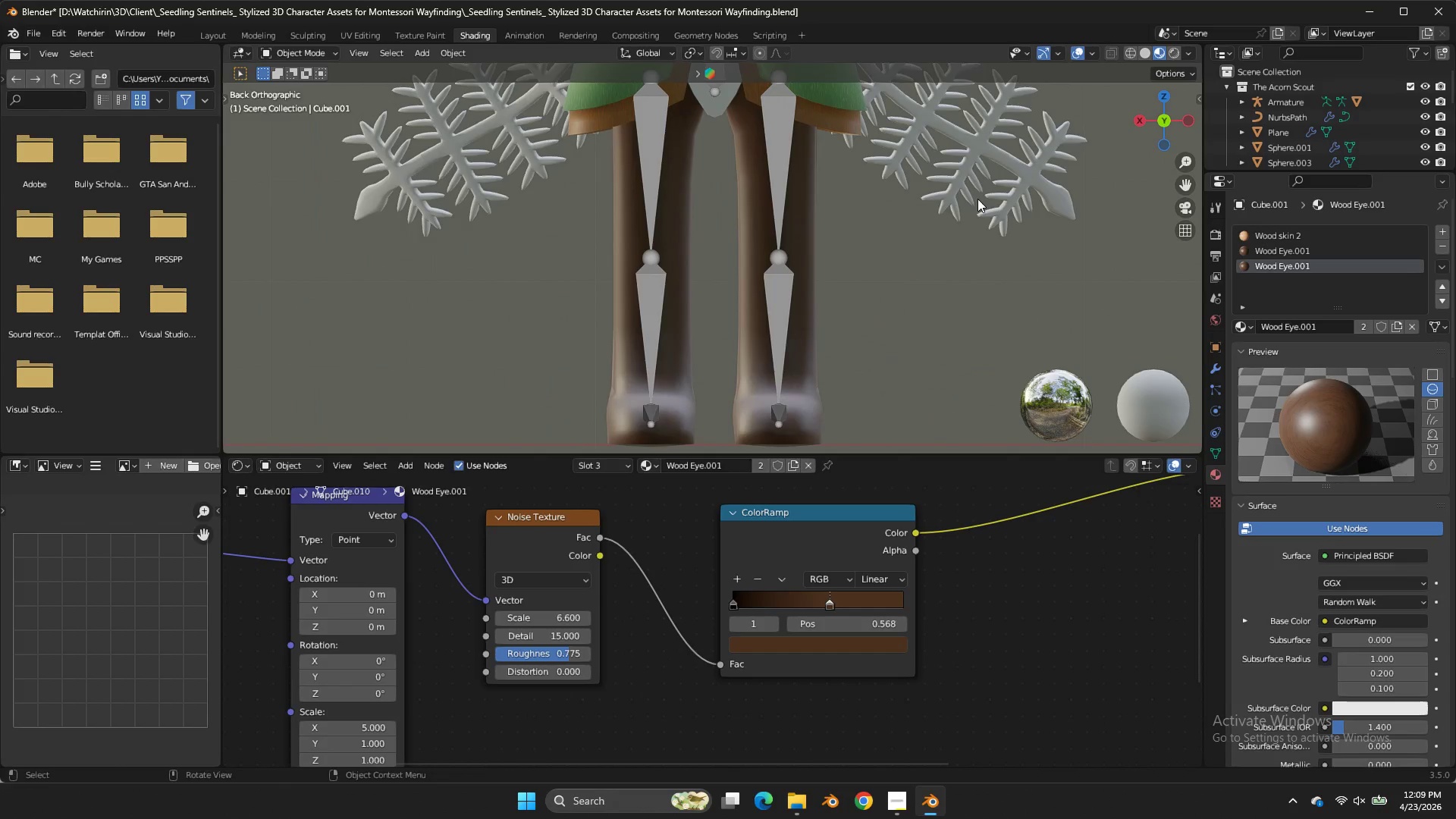 
key(Z)
 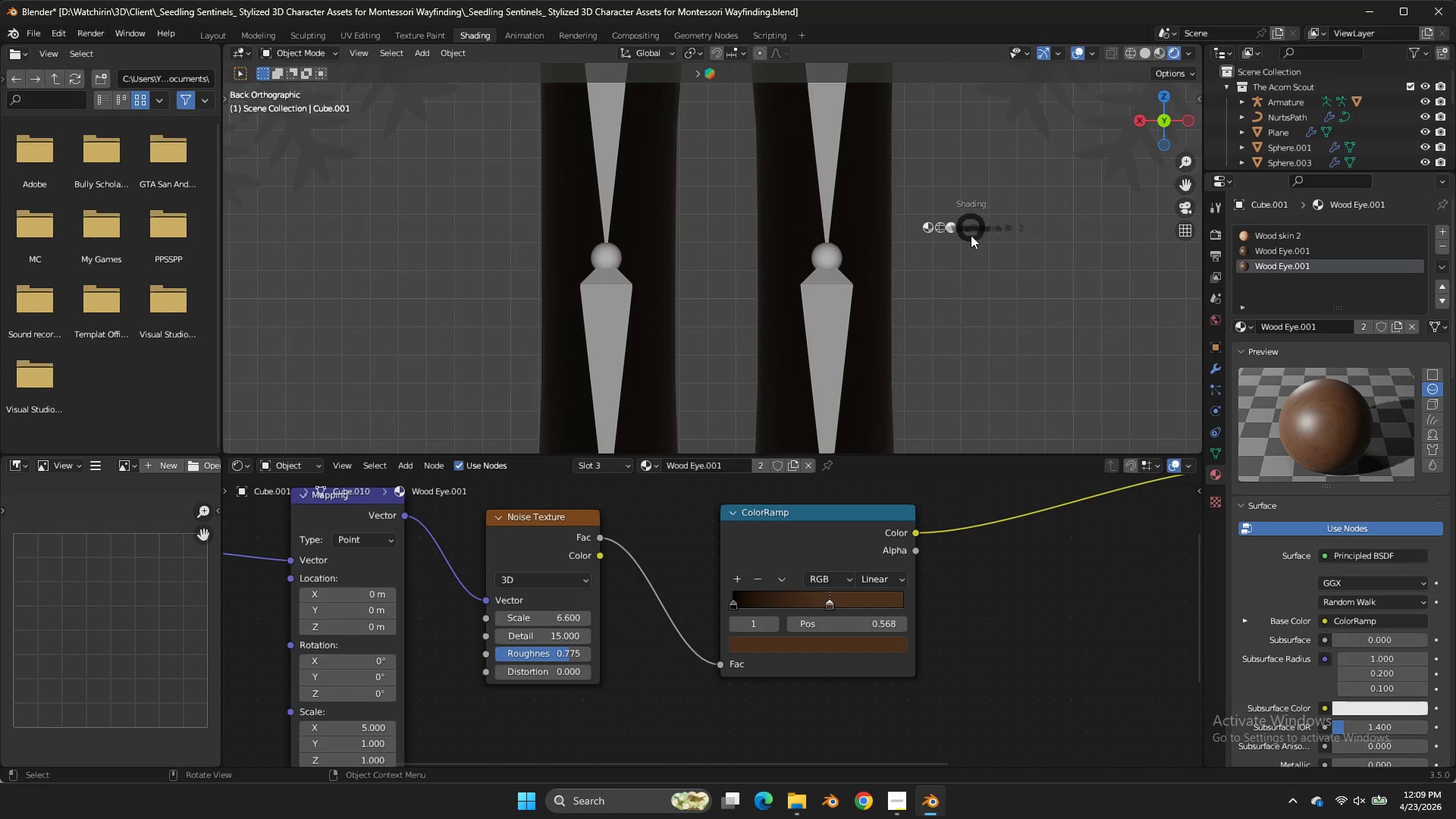 
scroll: coordinate [963, 293], scroll_direction: up, amount: 3.0
 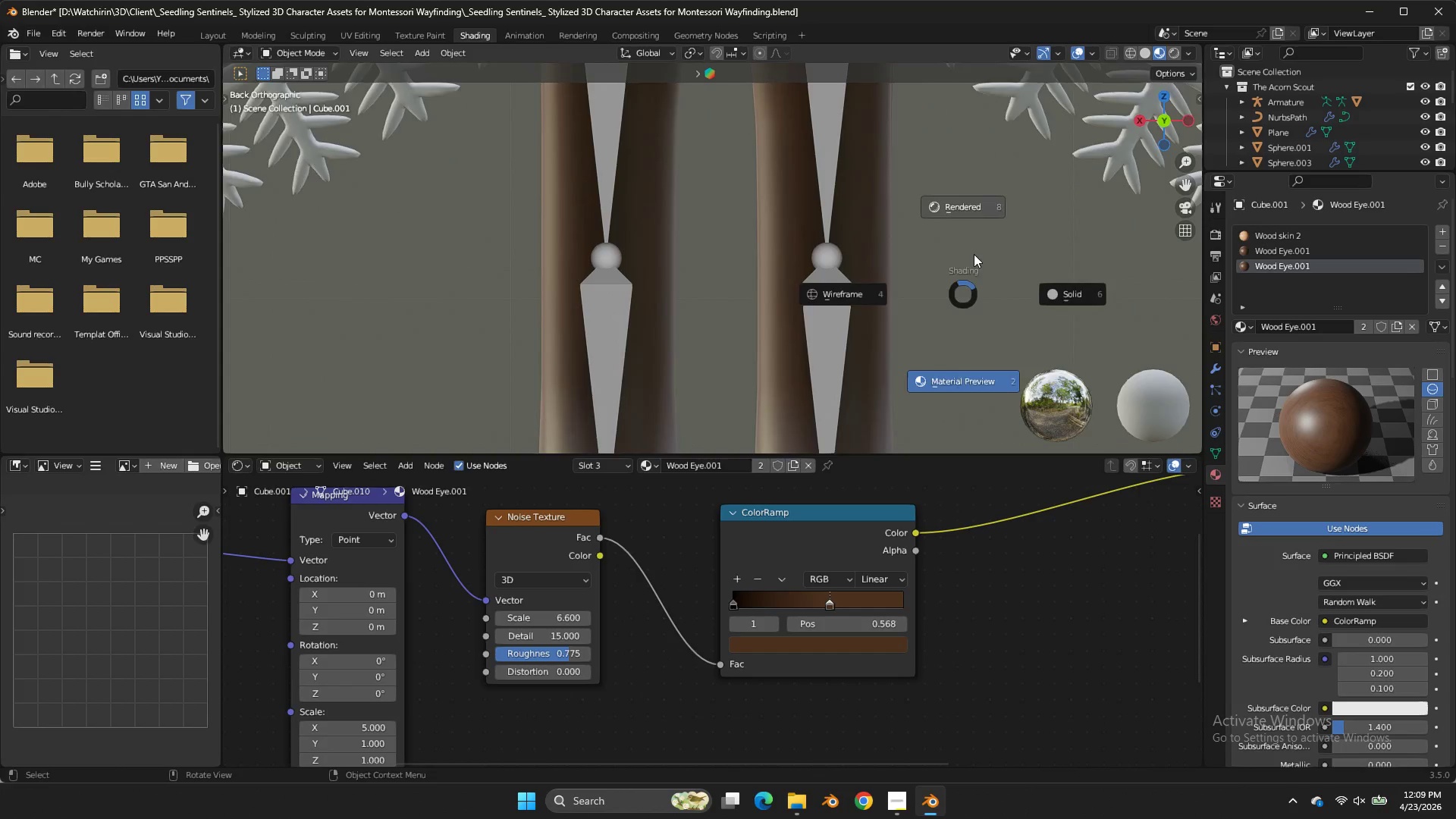 
key(Z)
 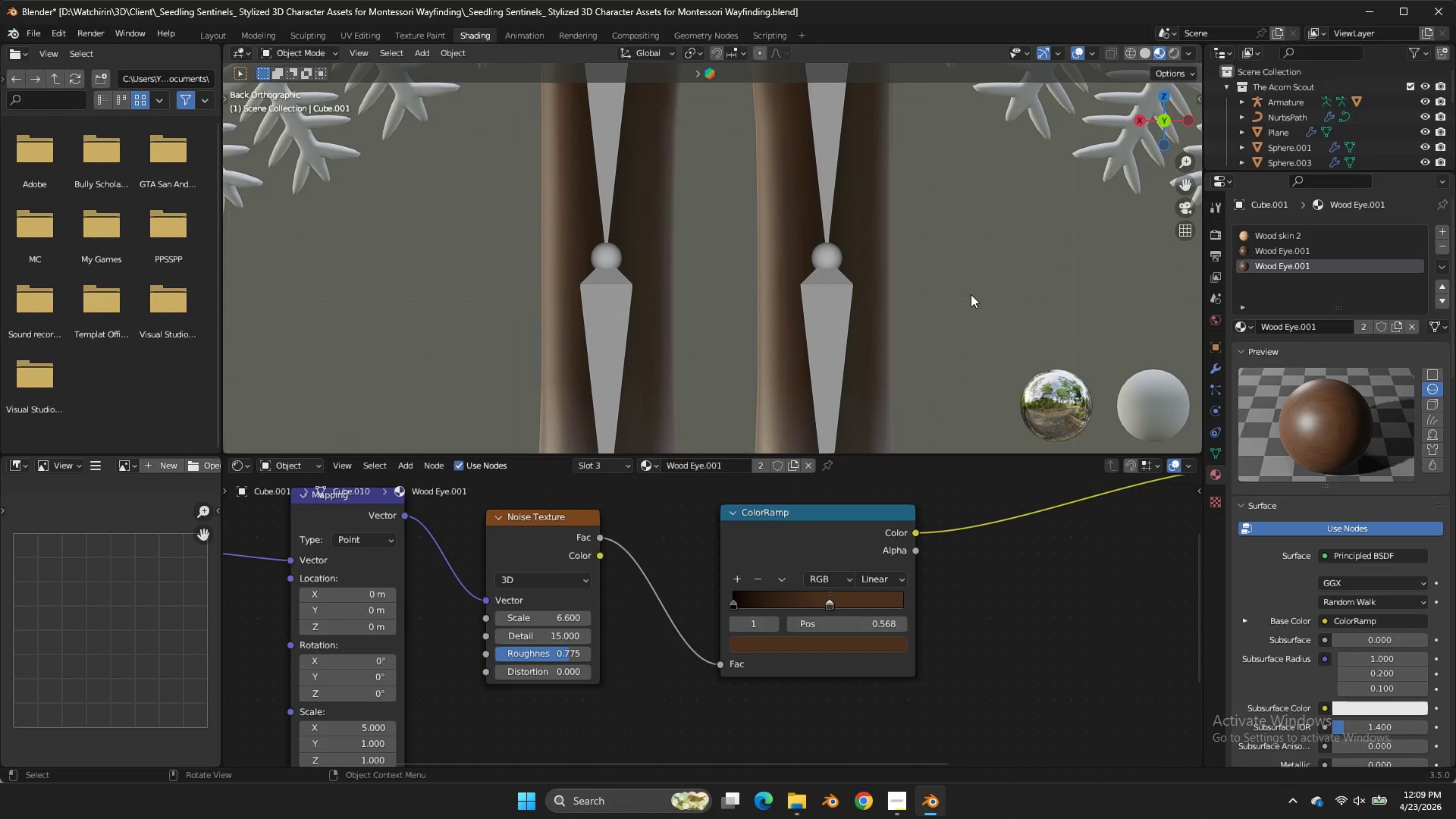 
scroll: coordinate [971, 294], scroll_direction: down, amount: 1.0
 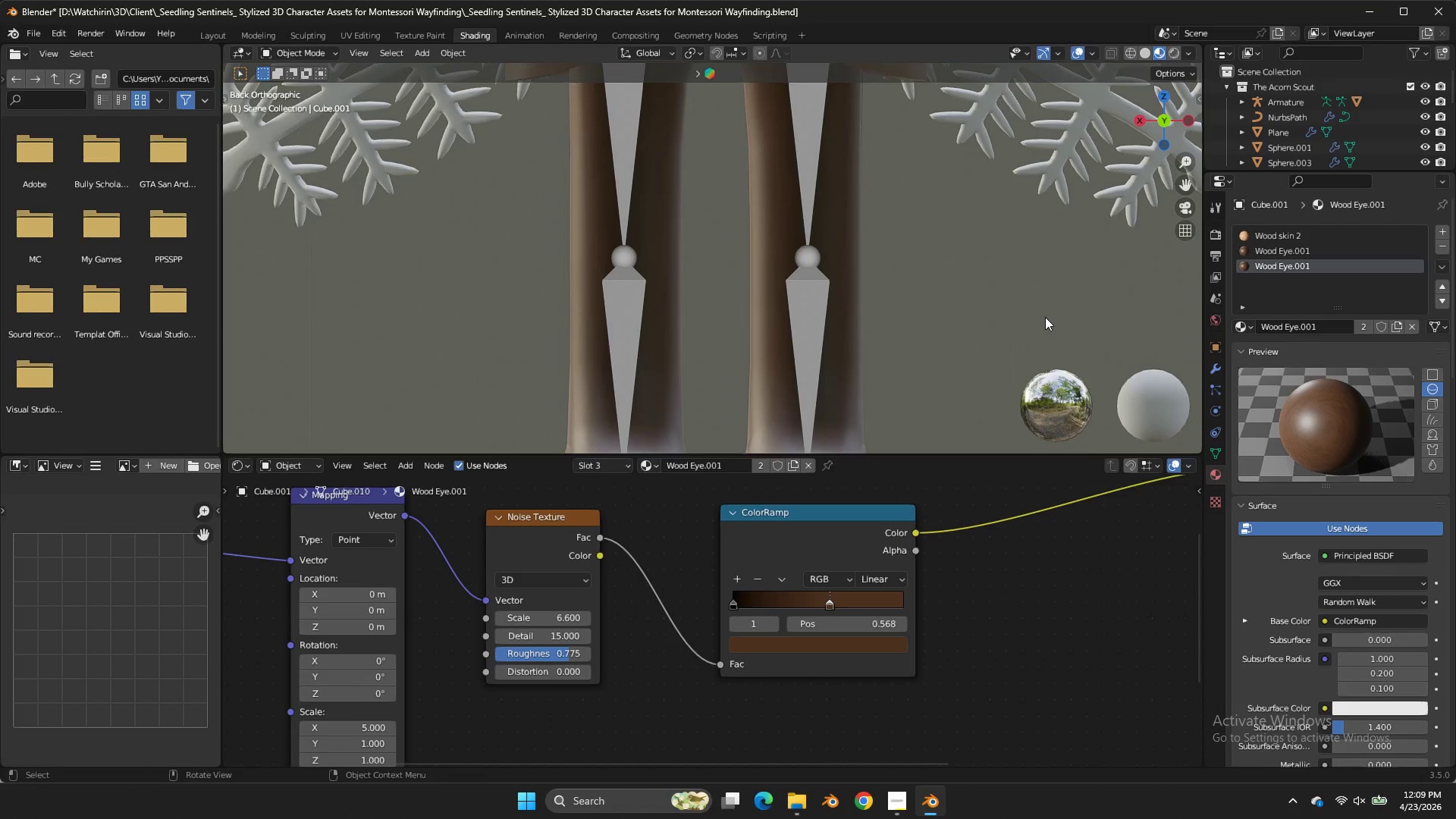 
double_click([799, 466])
 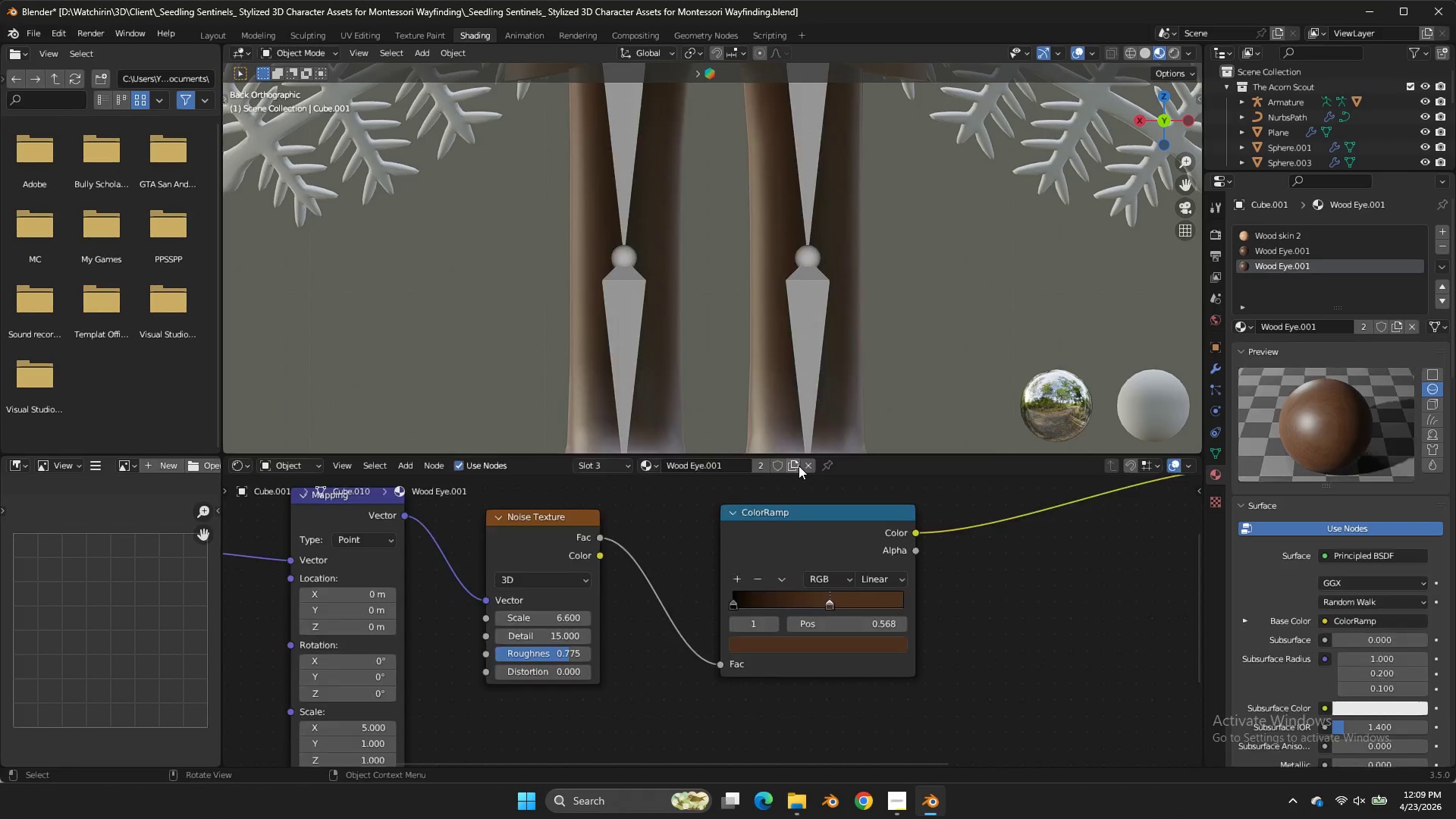 
triple_click([799, 466])
 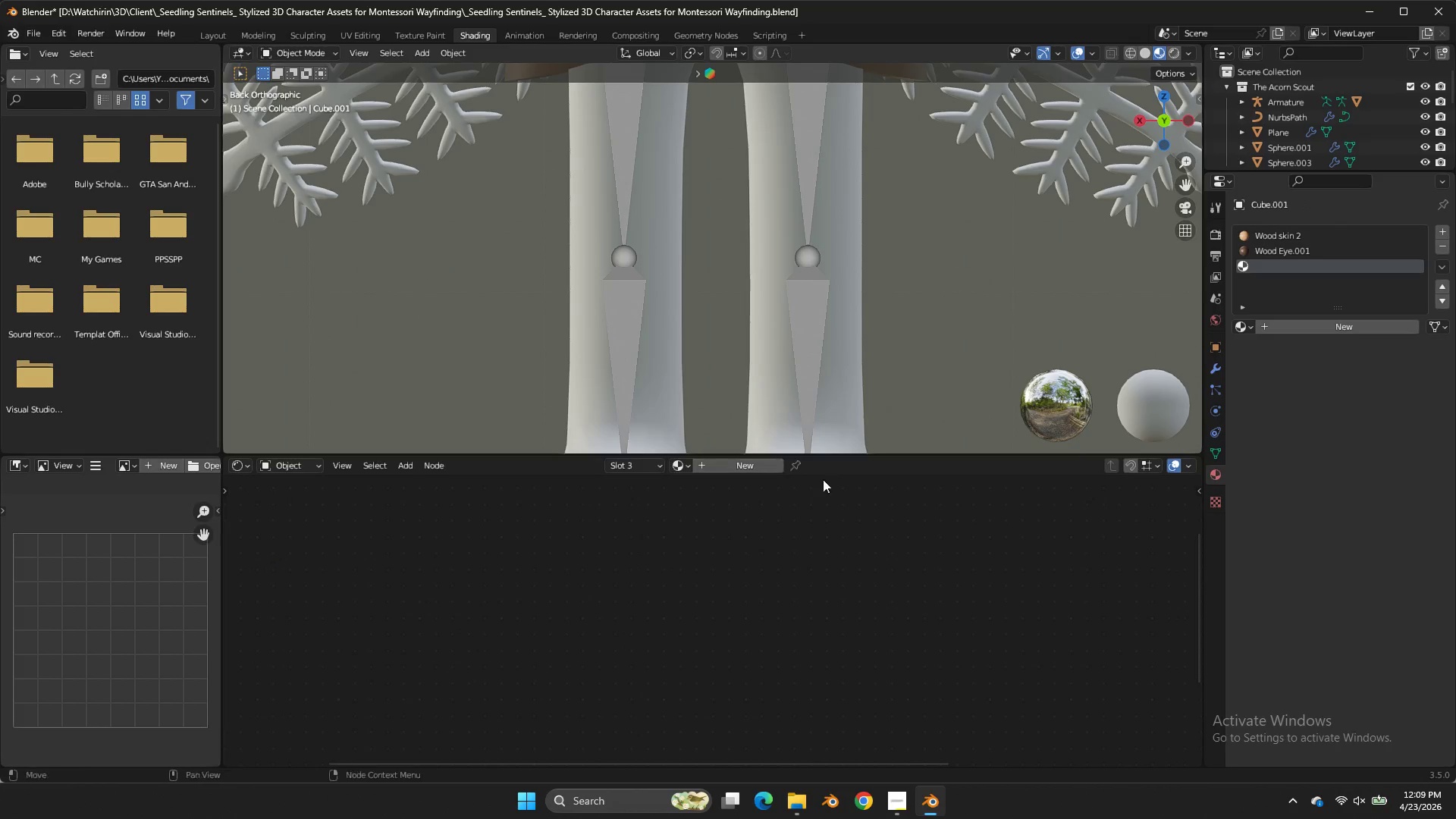 
key(Control+Z)
 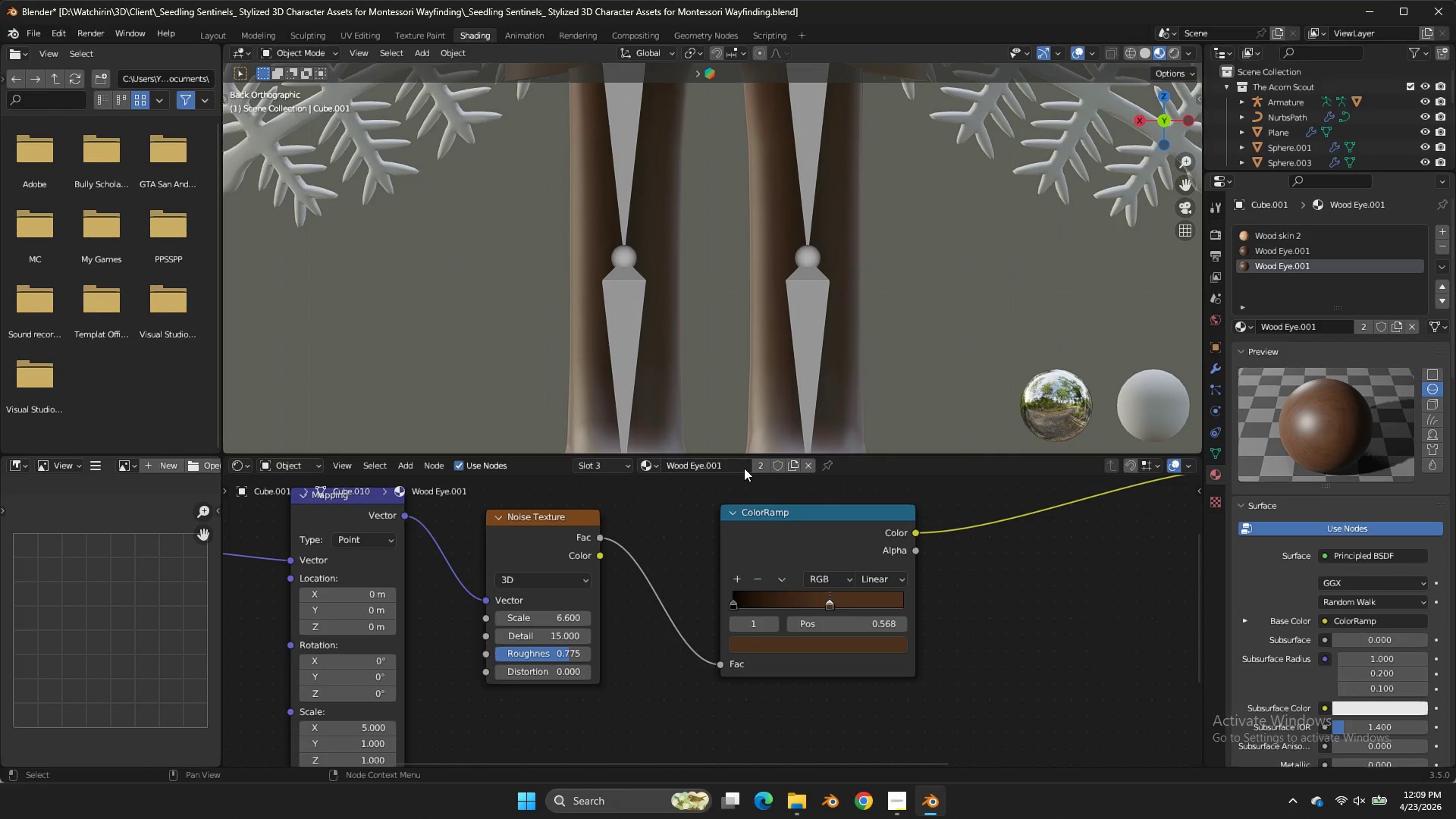 
double_click([742, 468])
 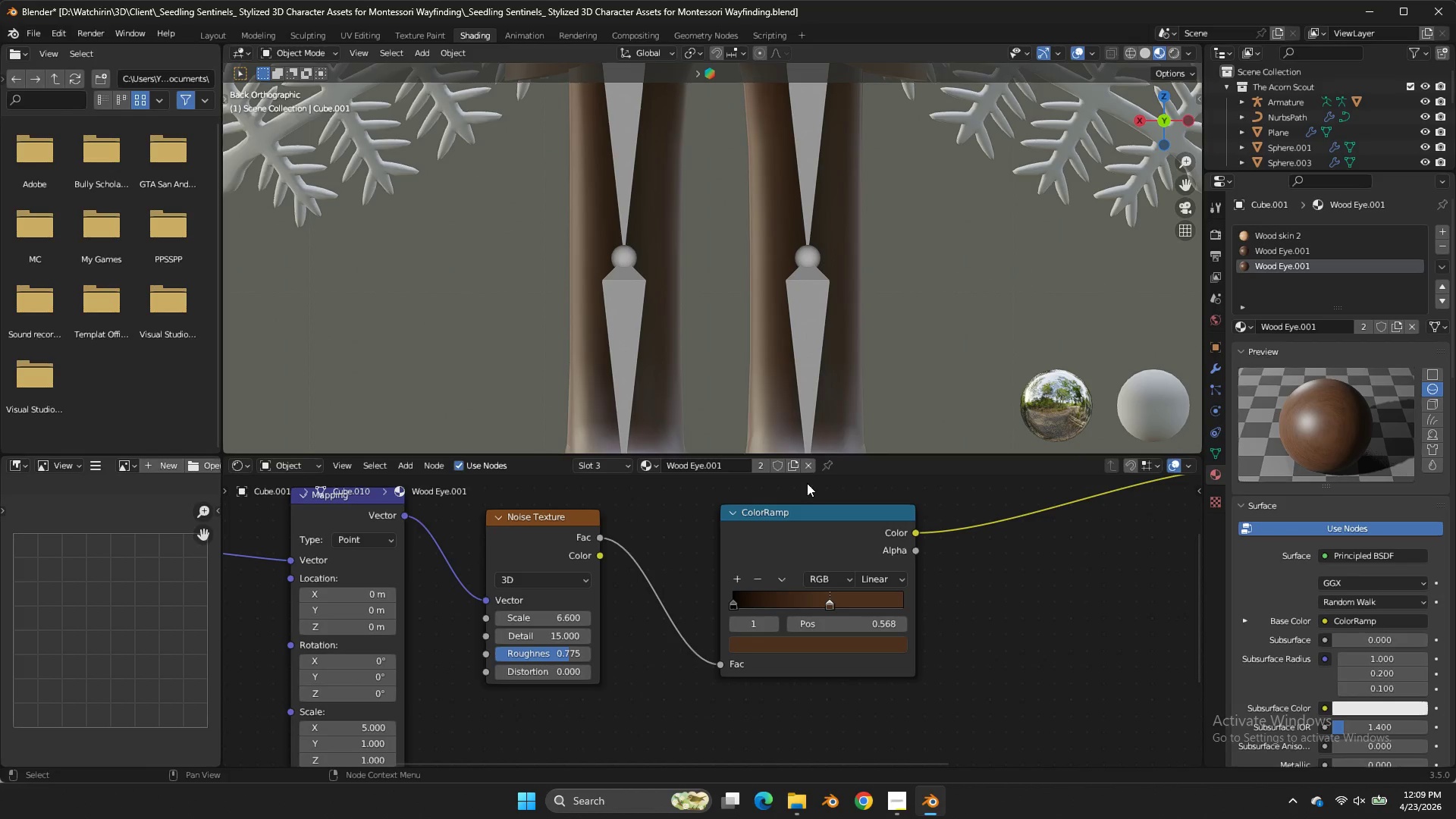 
double_click([793, 463])
 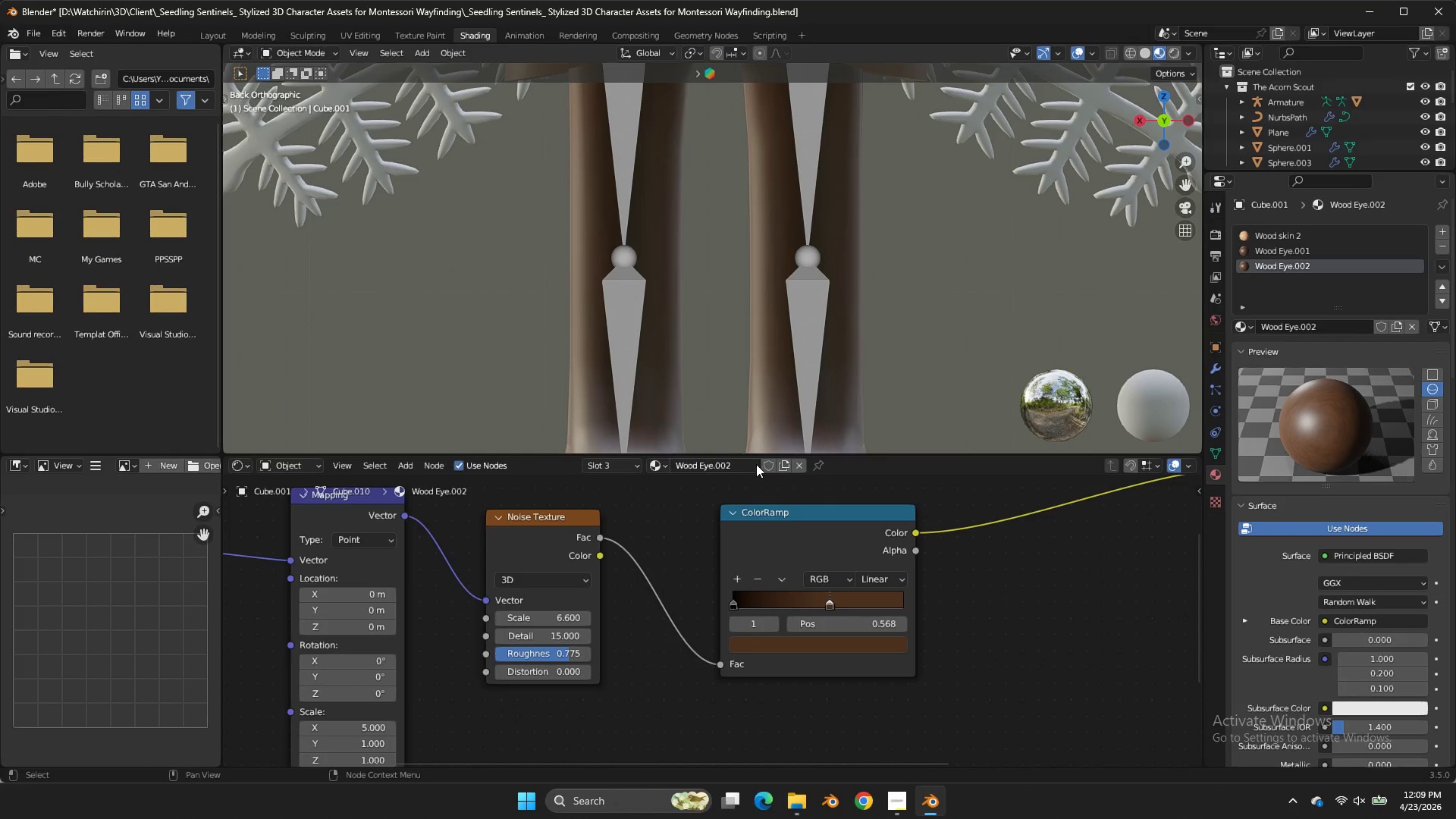 
double_click([756, 464])
 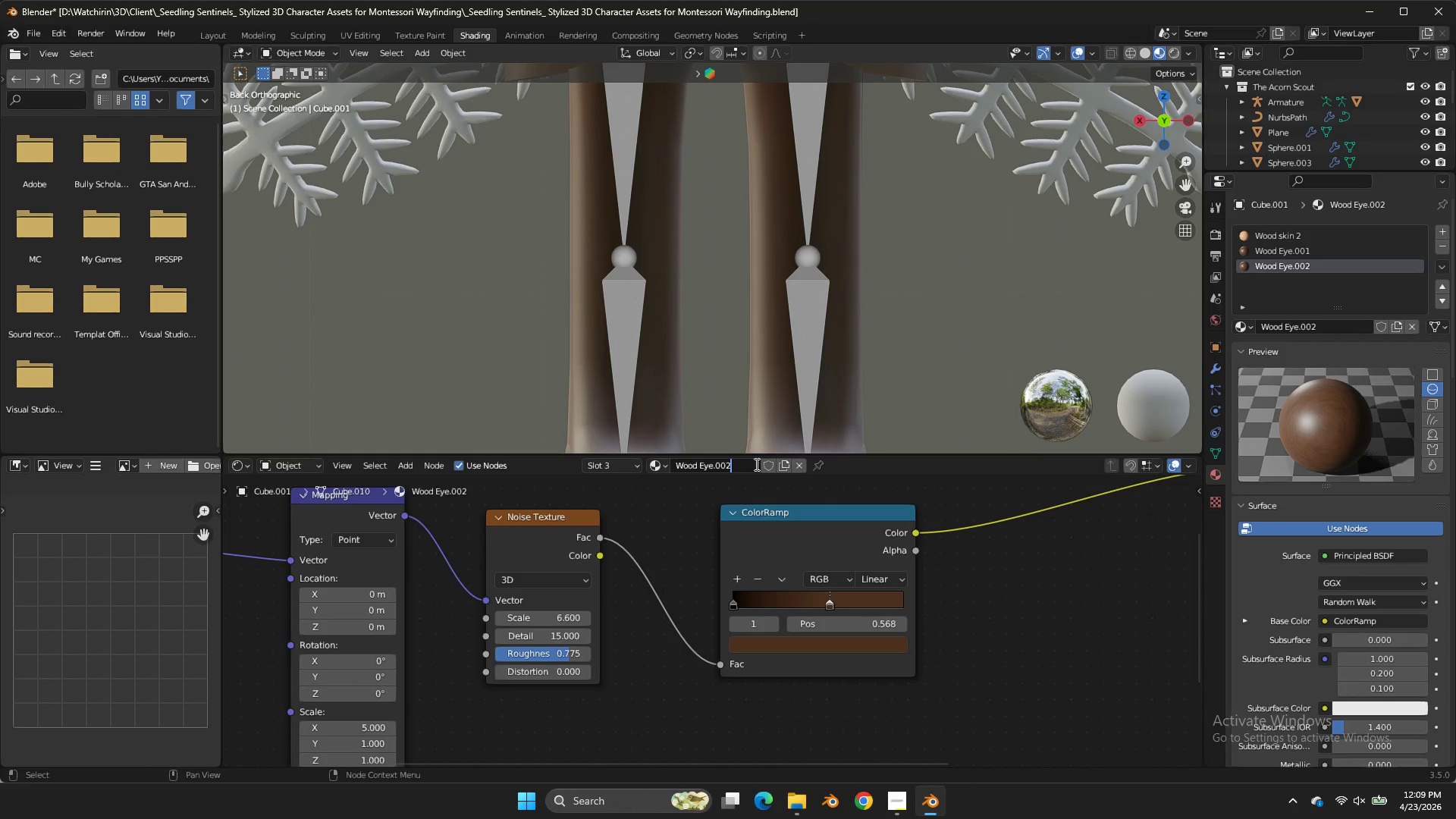 
key(Control+ControlLeft)
 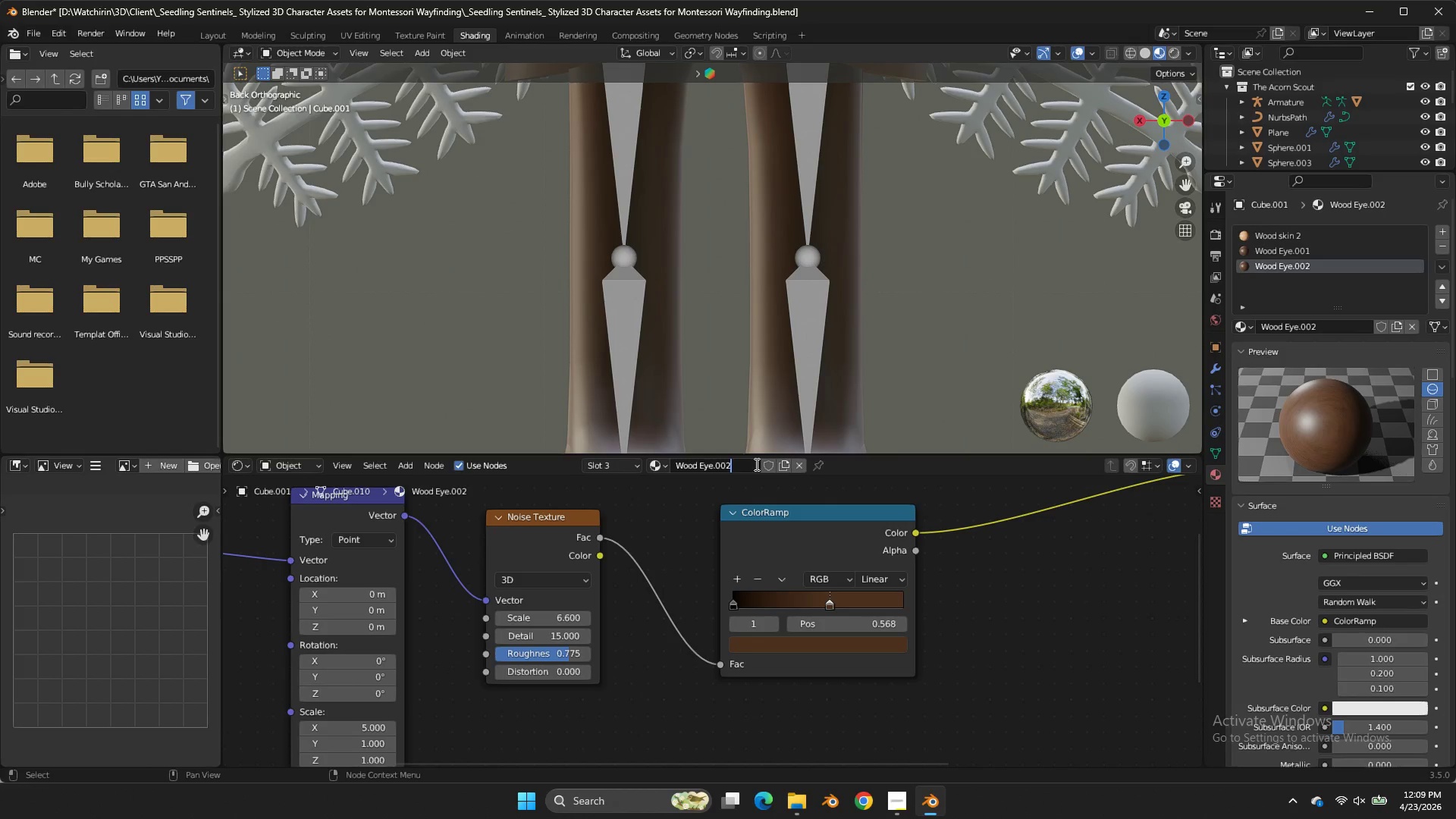 
key(Shift+ArrowLeft)
 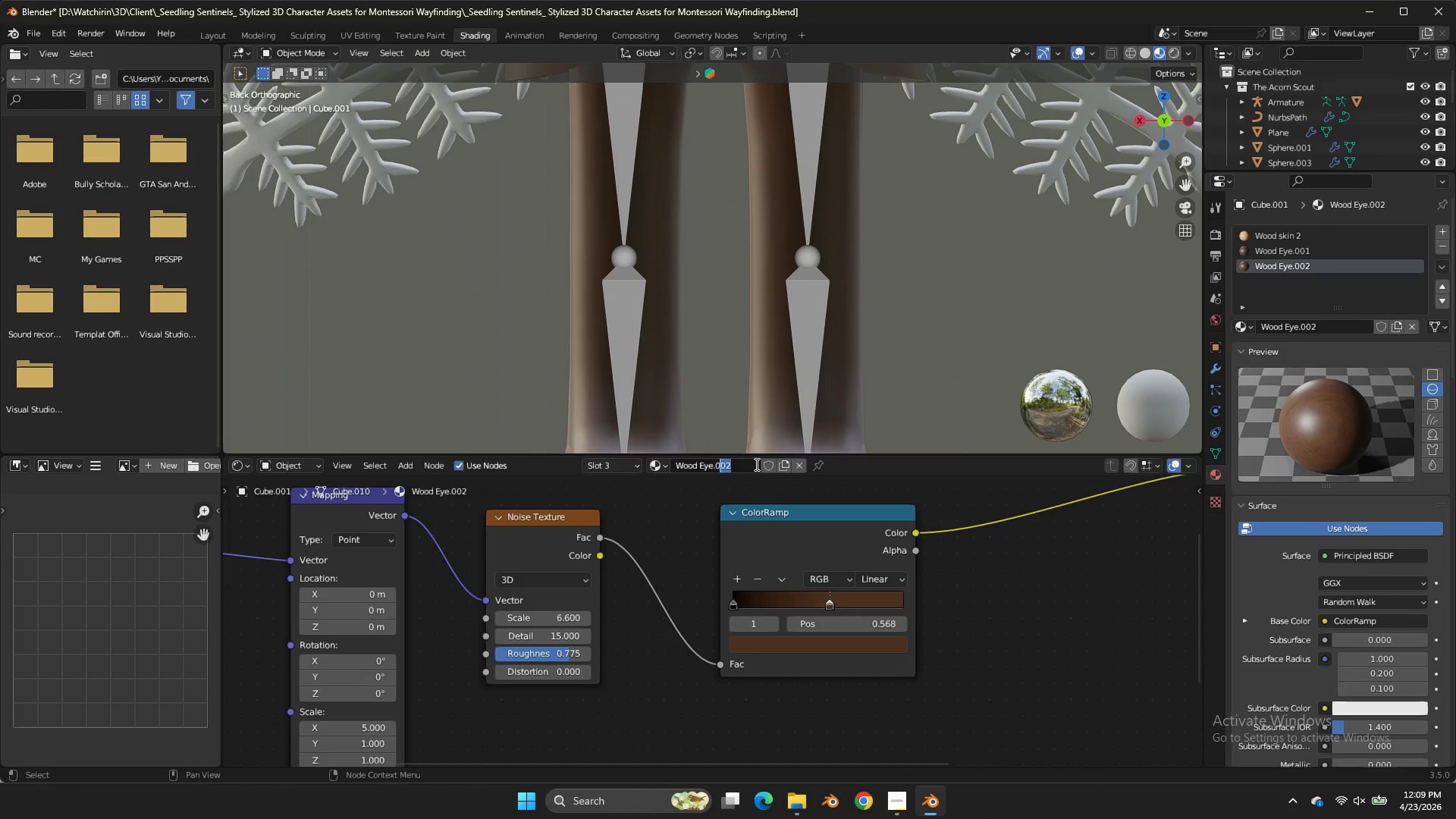 
key(Shift+ArrowLeft)
 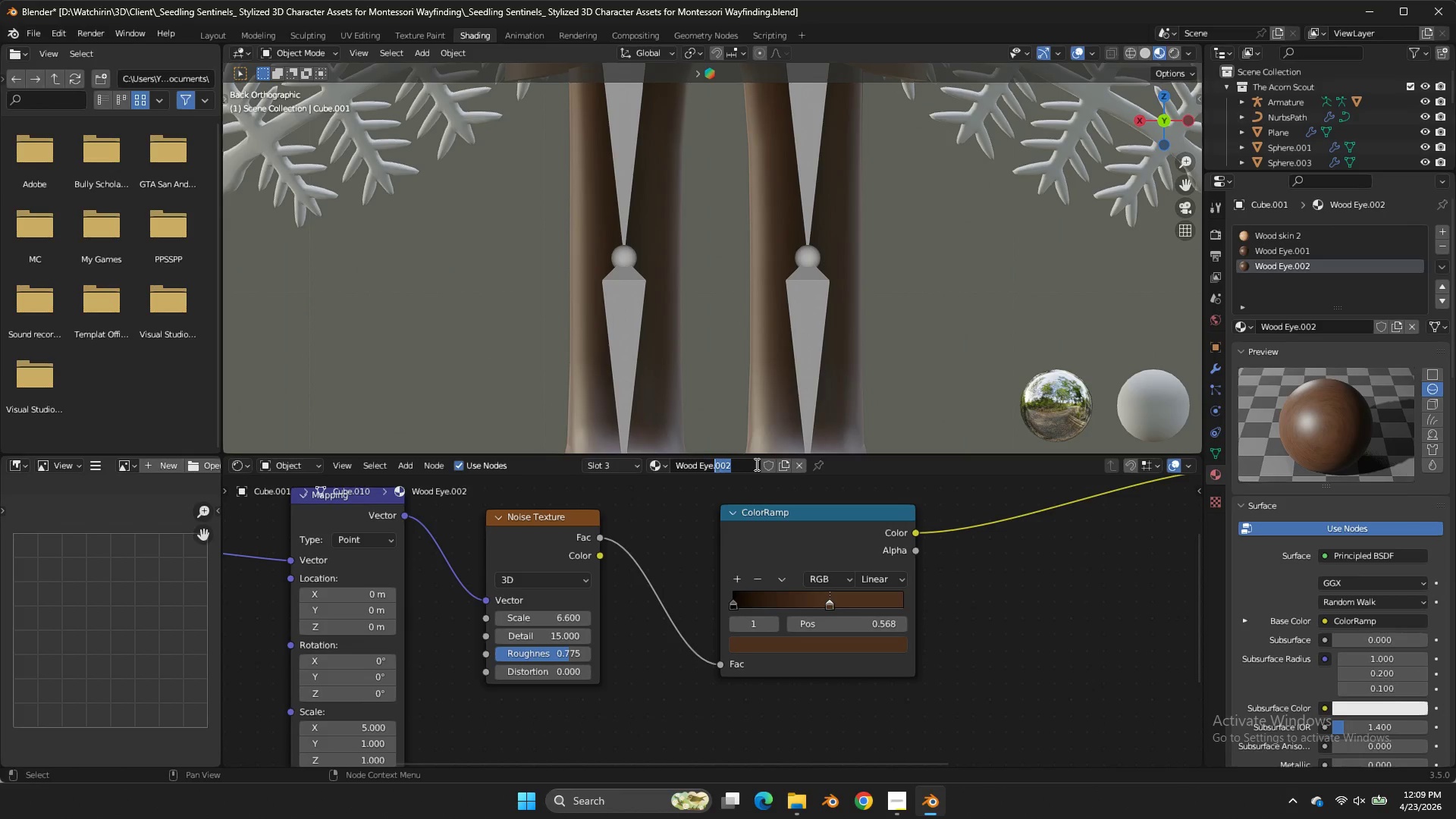 
key(Shift+ArrowLeft)
 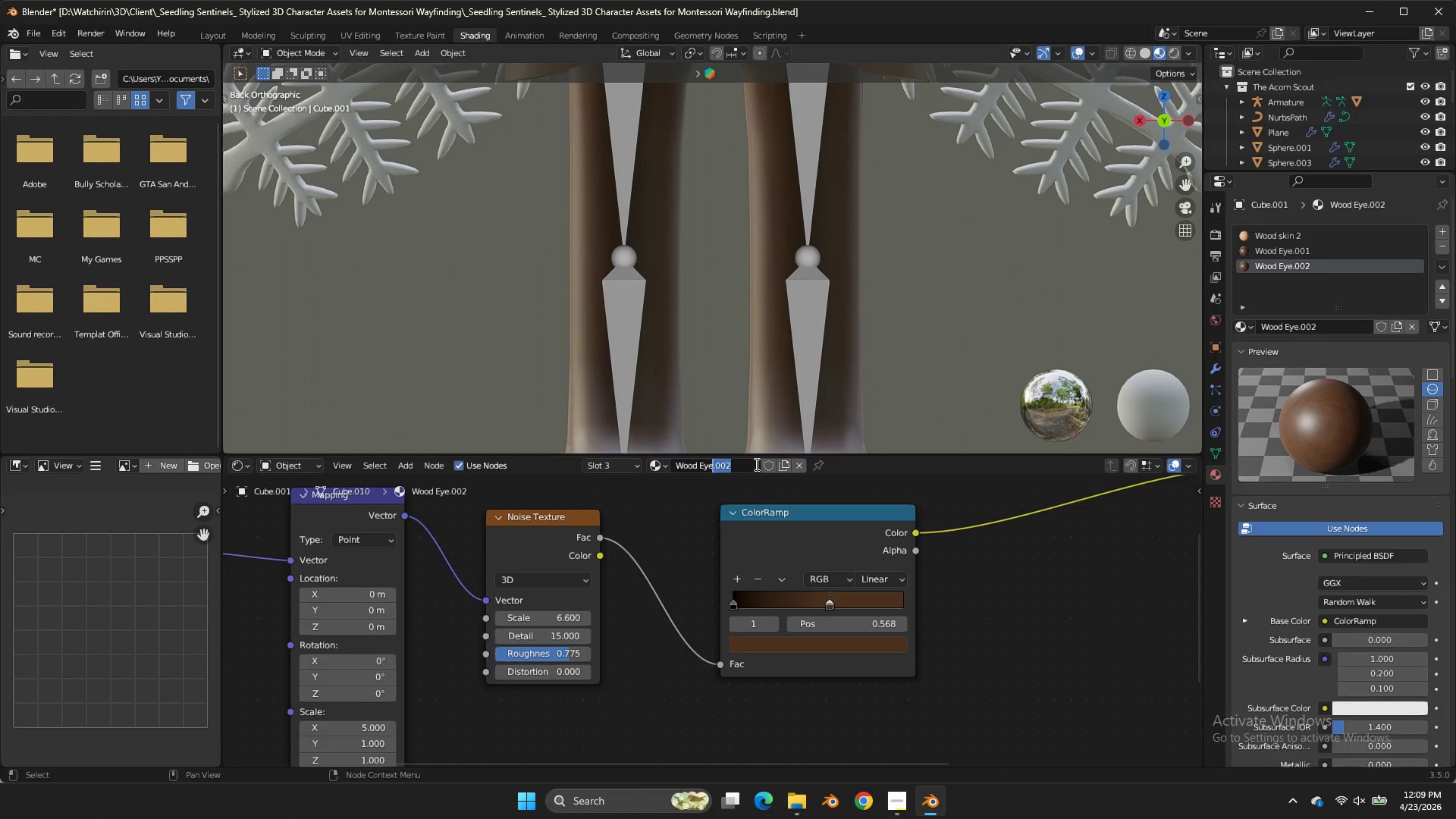 
key(Shift+ArrowLeft)
 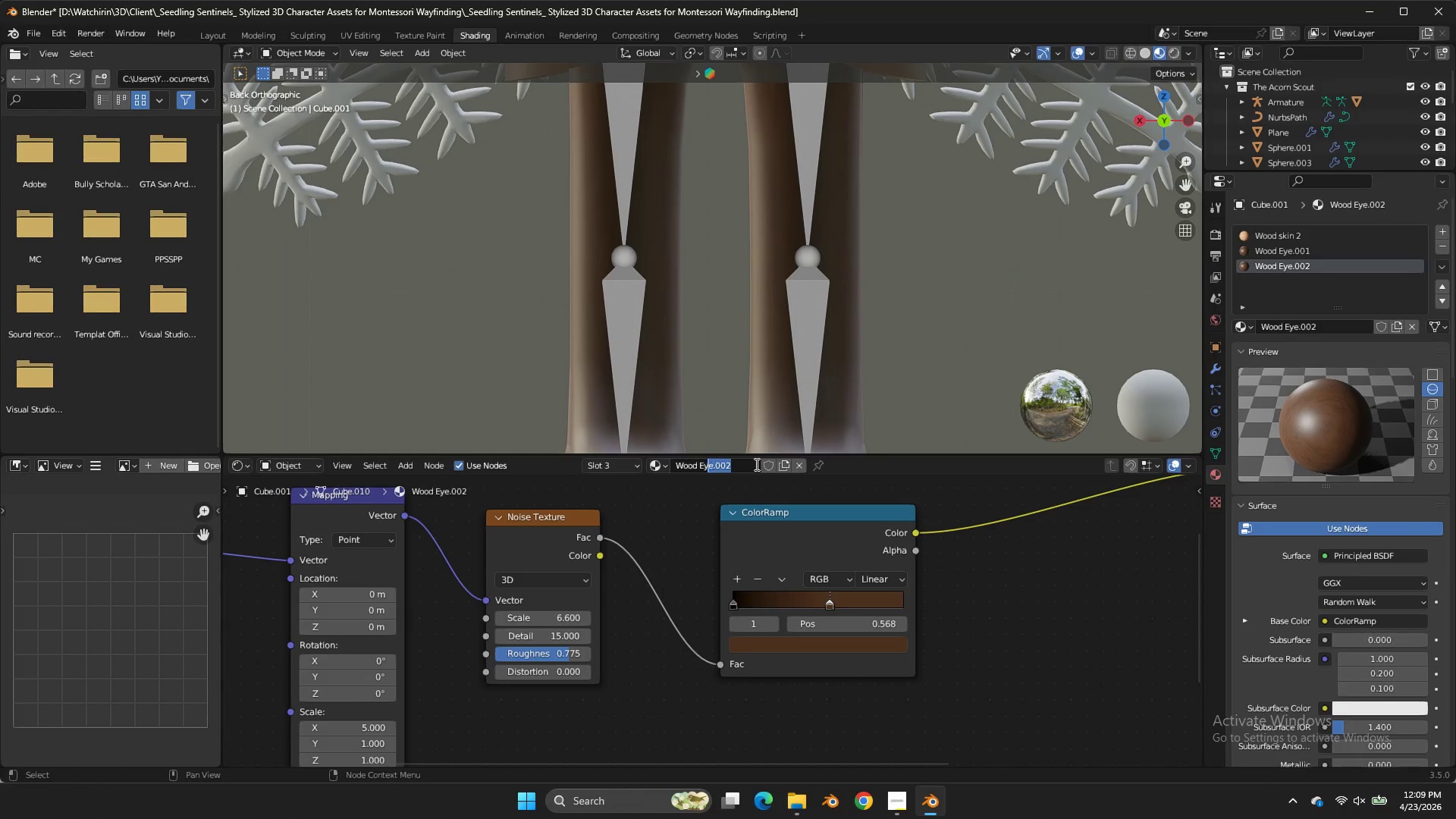 
key(Shift+ArrowLeft)
 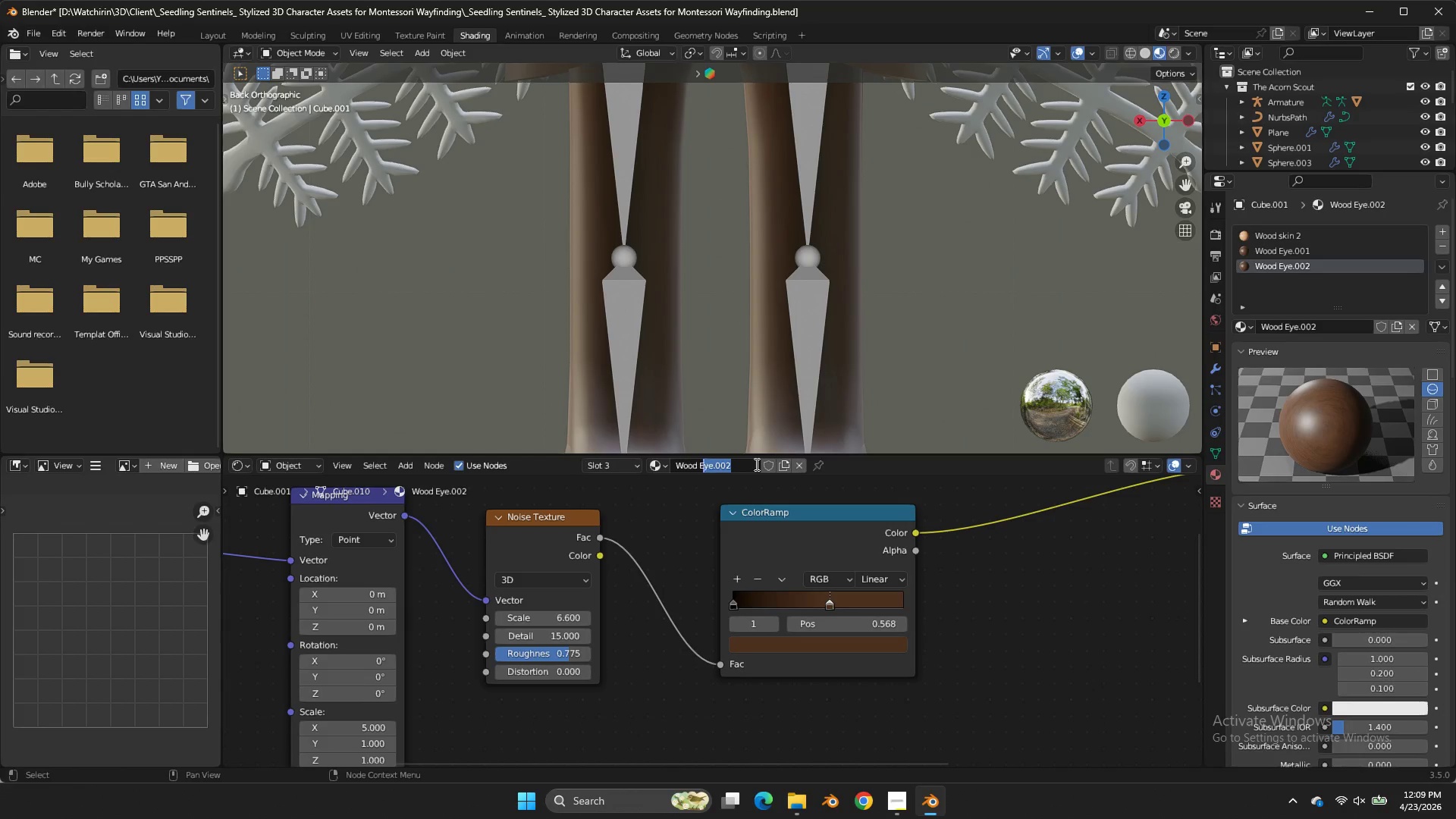 
key(Shift+ArrowLeft)
 